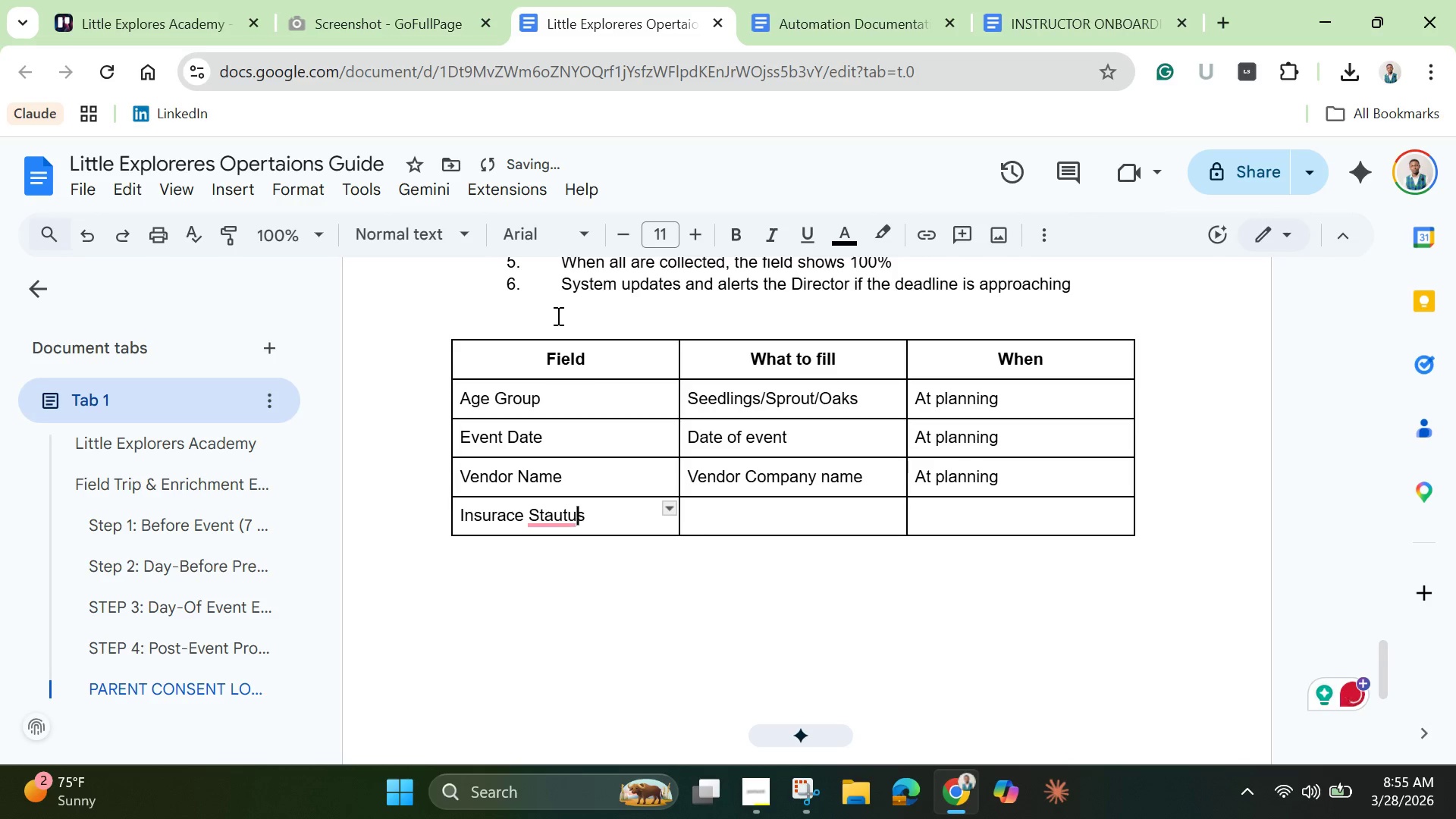 
key(ArrowLeft)
 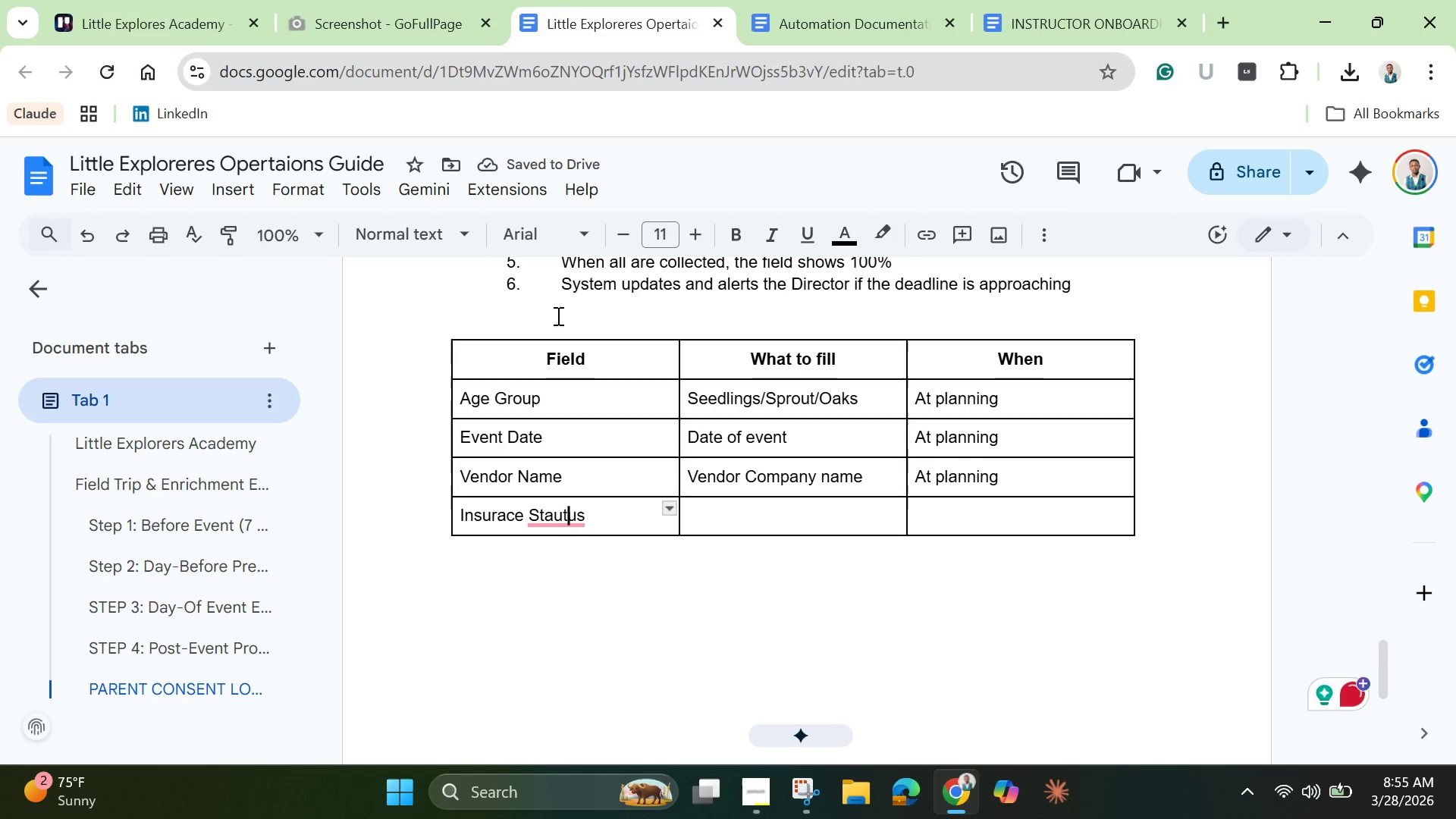 
key(ArrowLeft)
 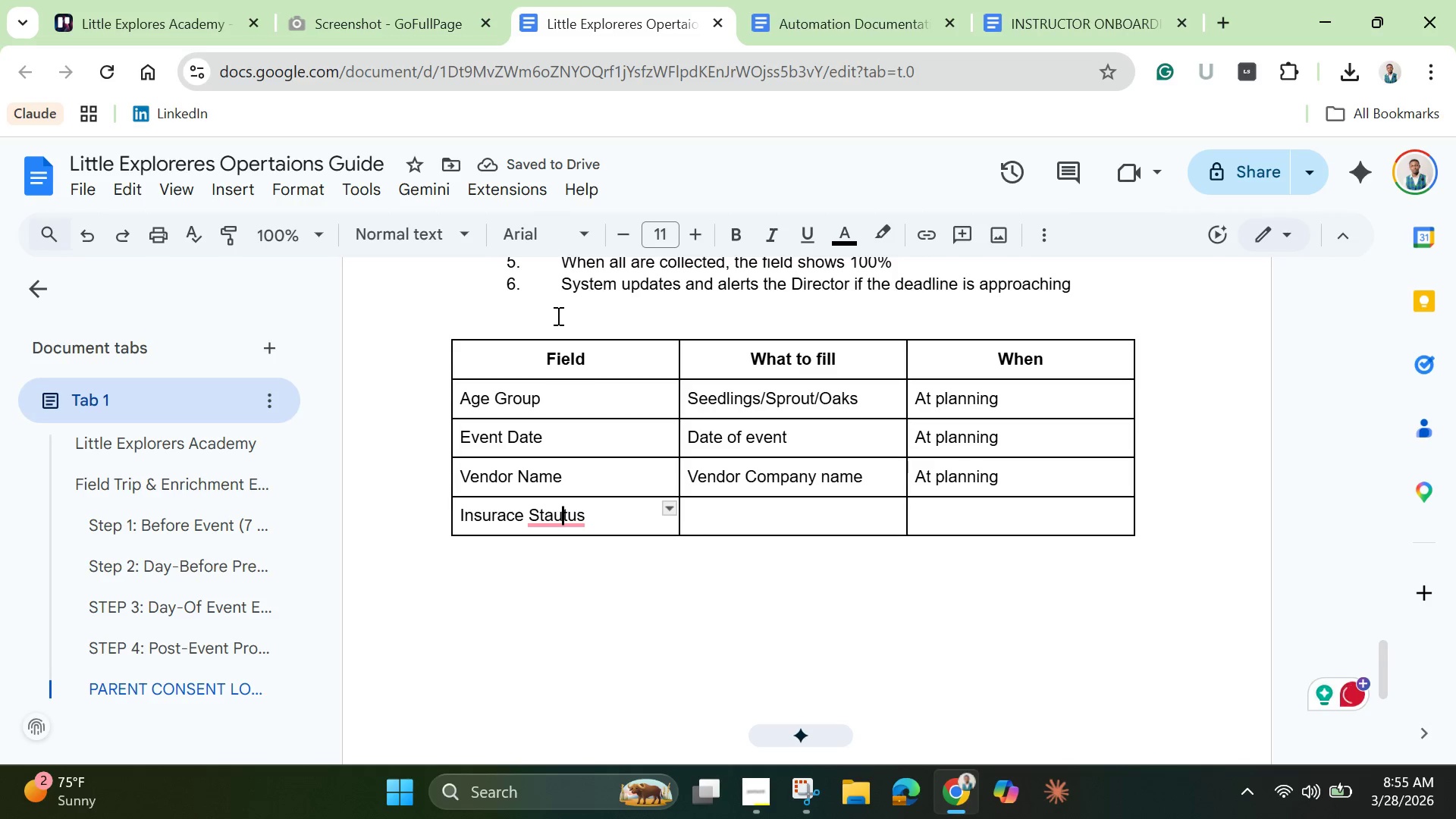 
key(Backspace)
 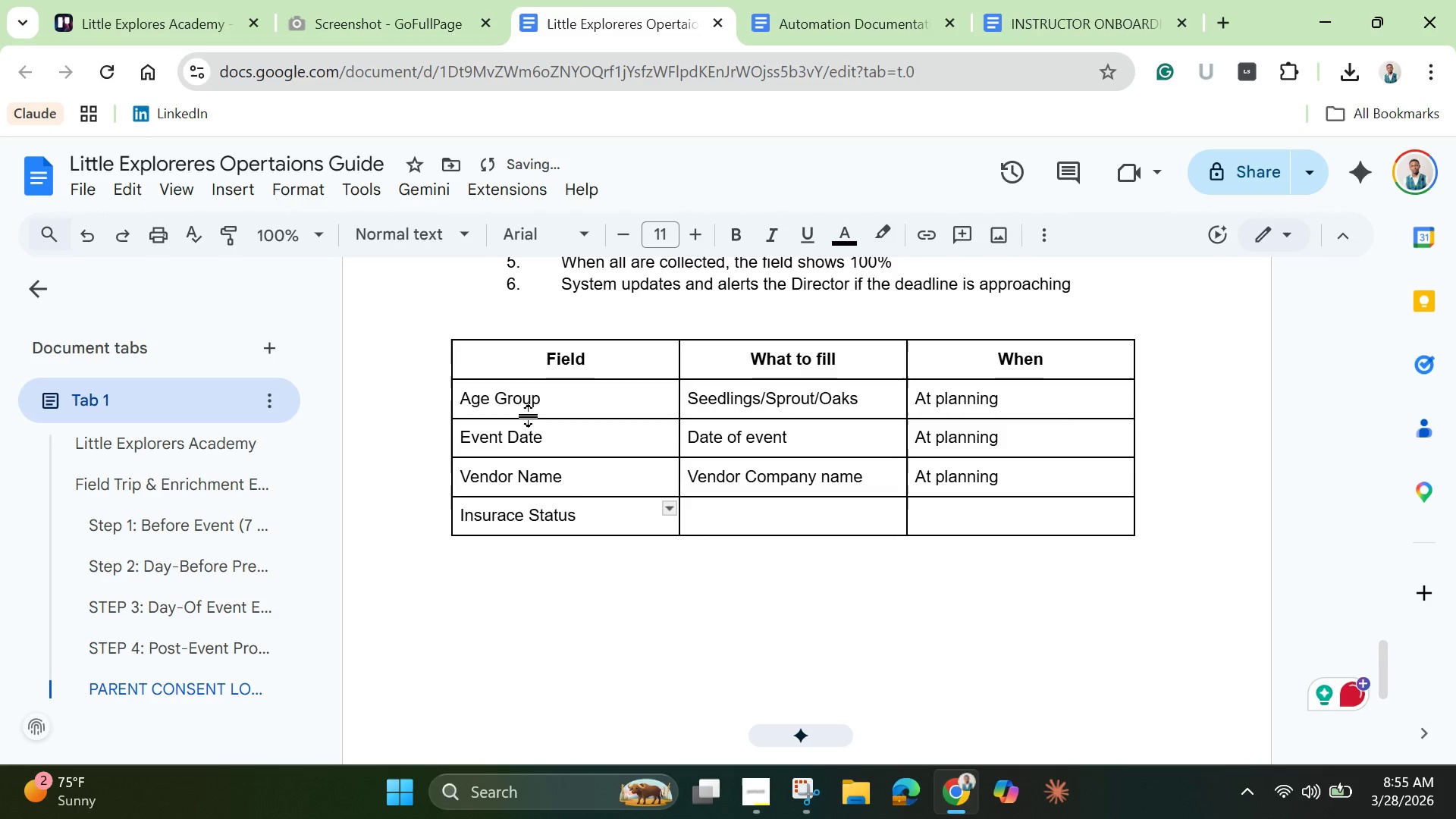 
left_click([601, 515])
 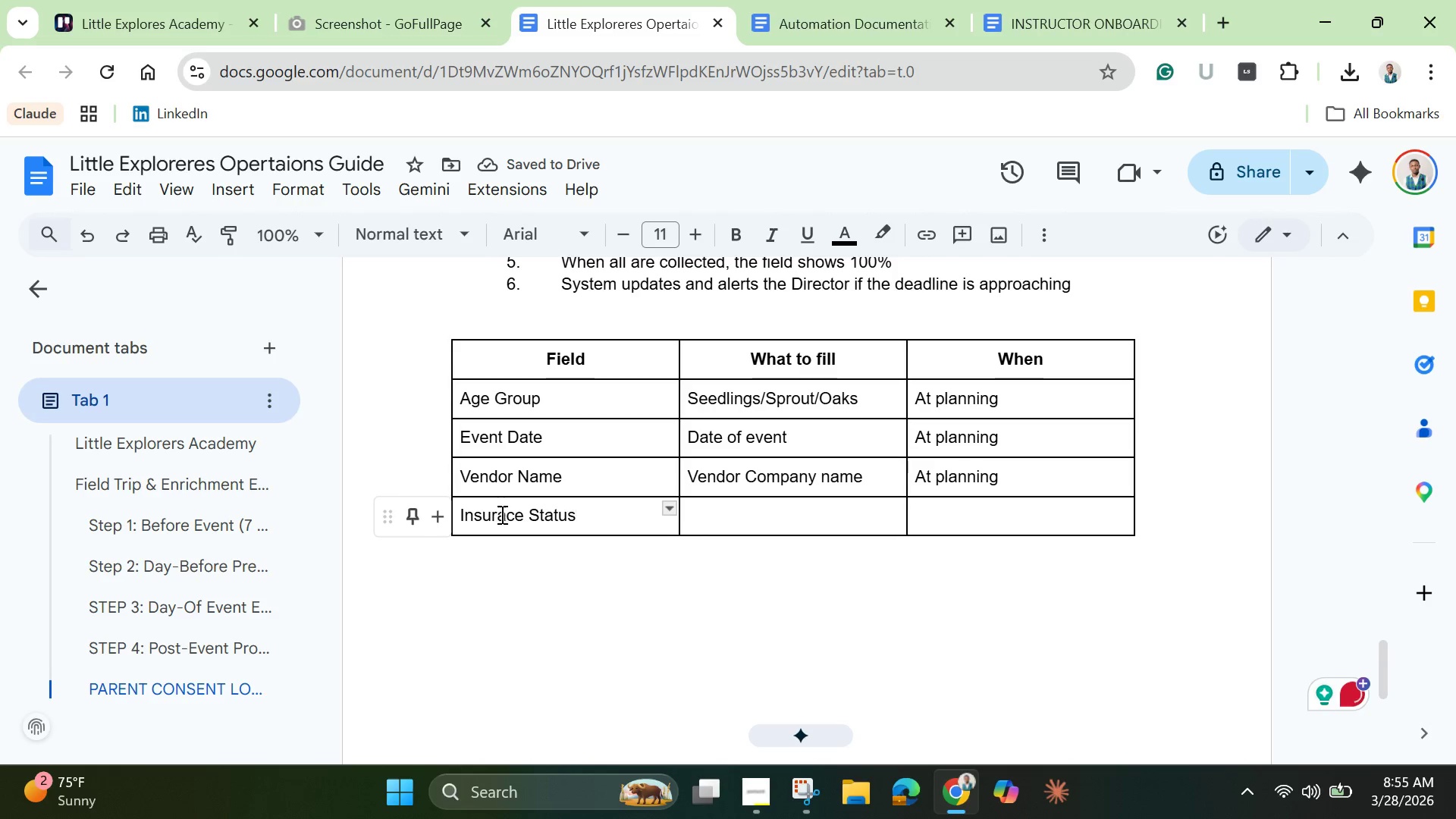 
left_click([505, 514])
 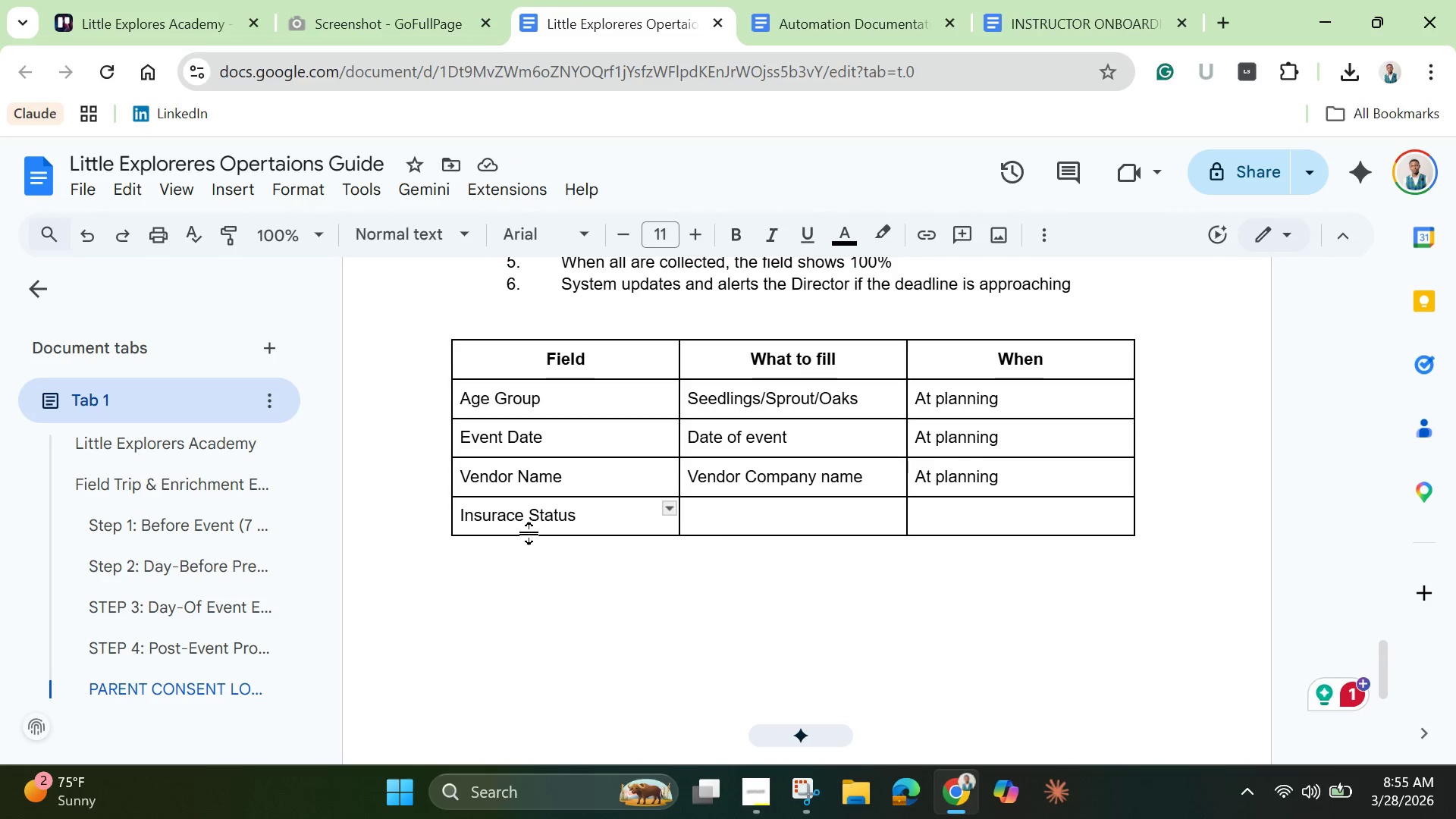 
key(N)
 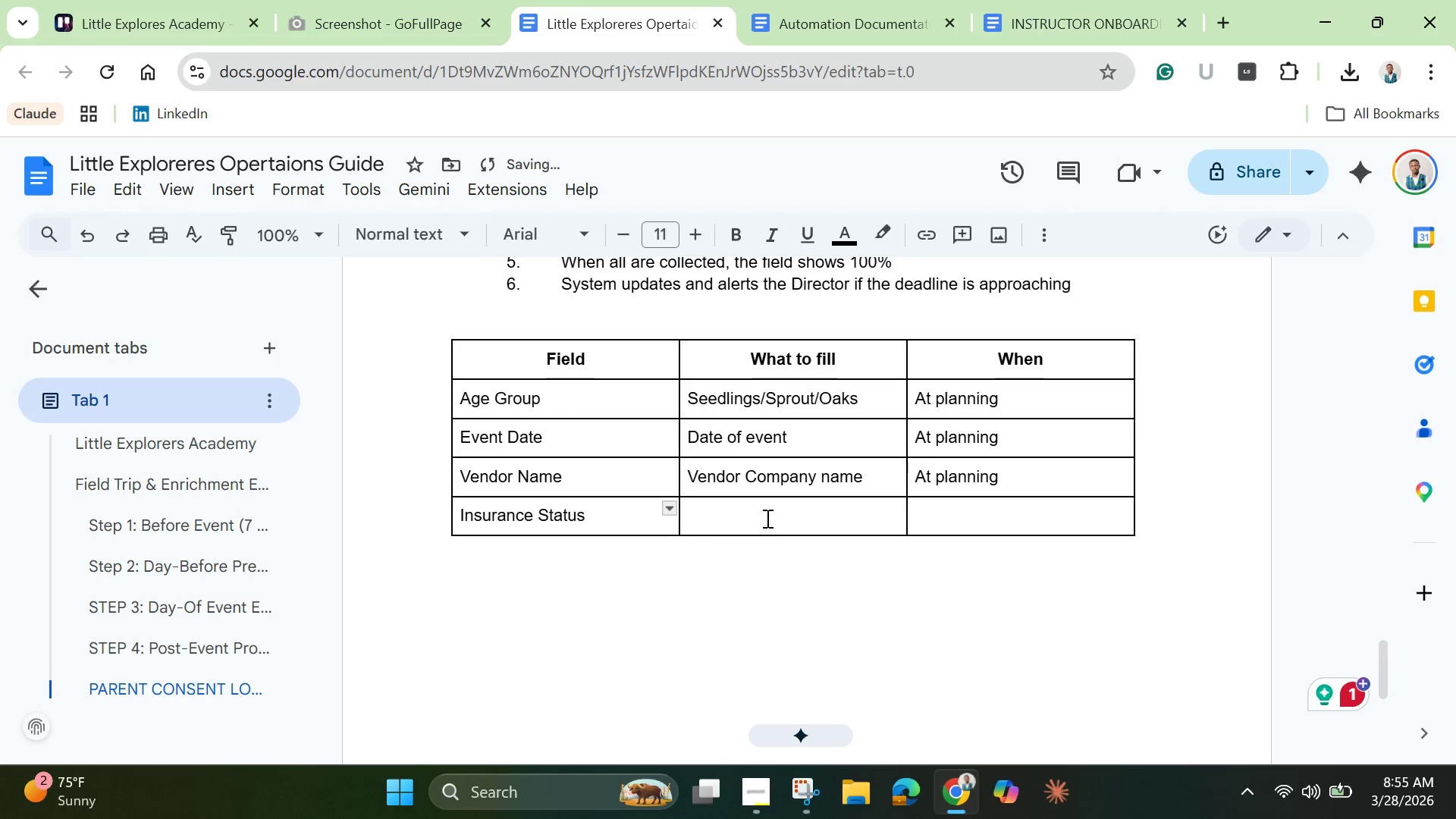 
left_click([770, 510])
 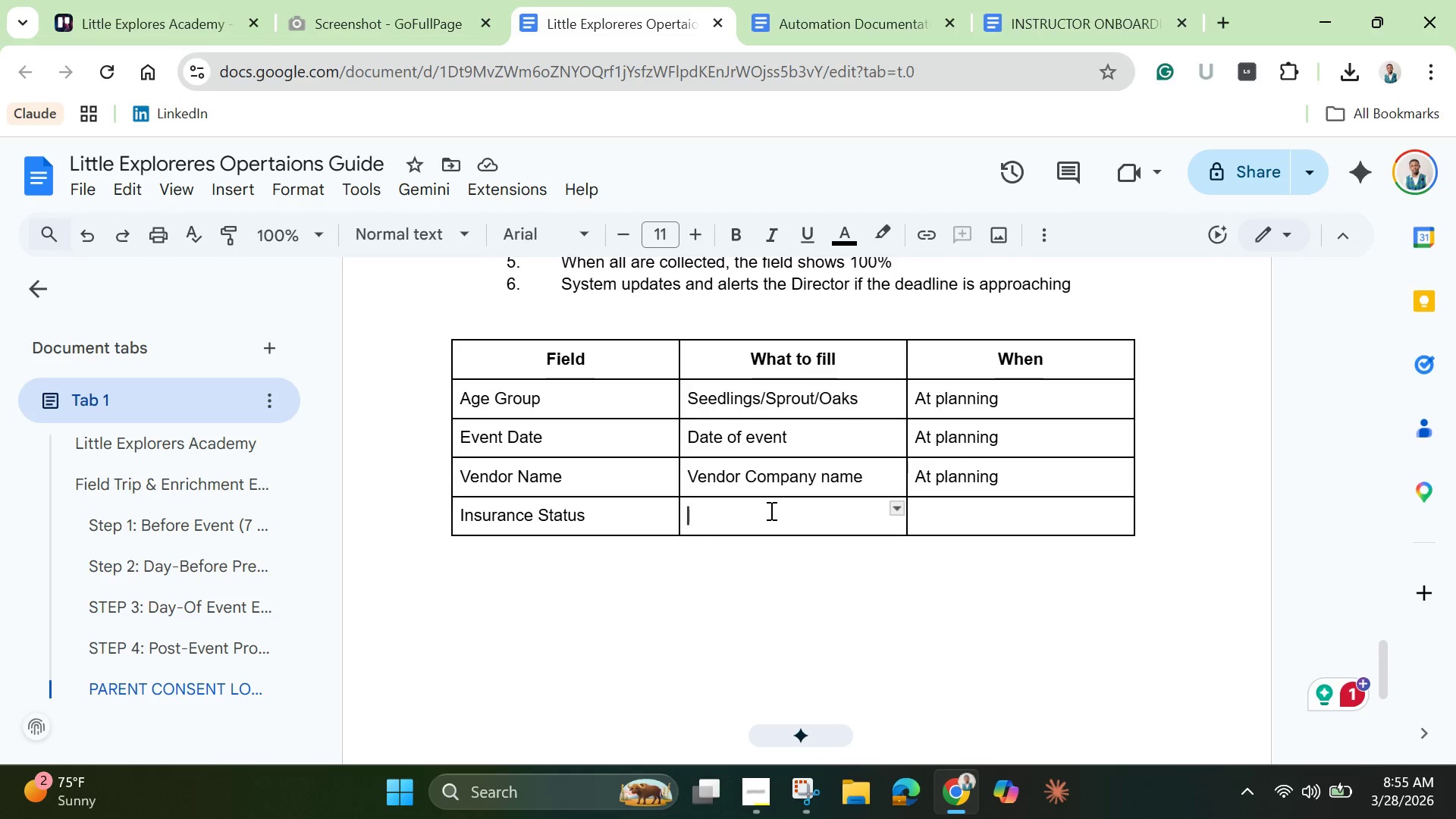 
wait(8.17)
 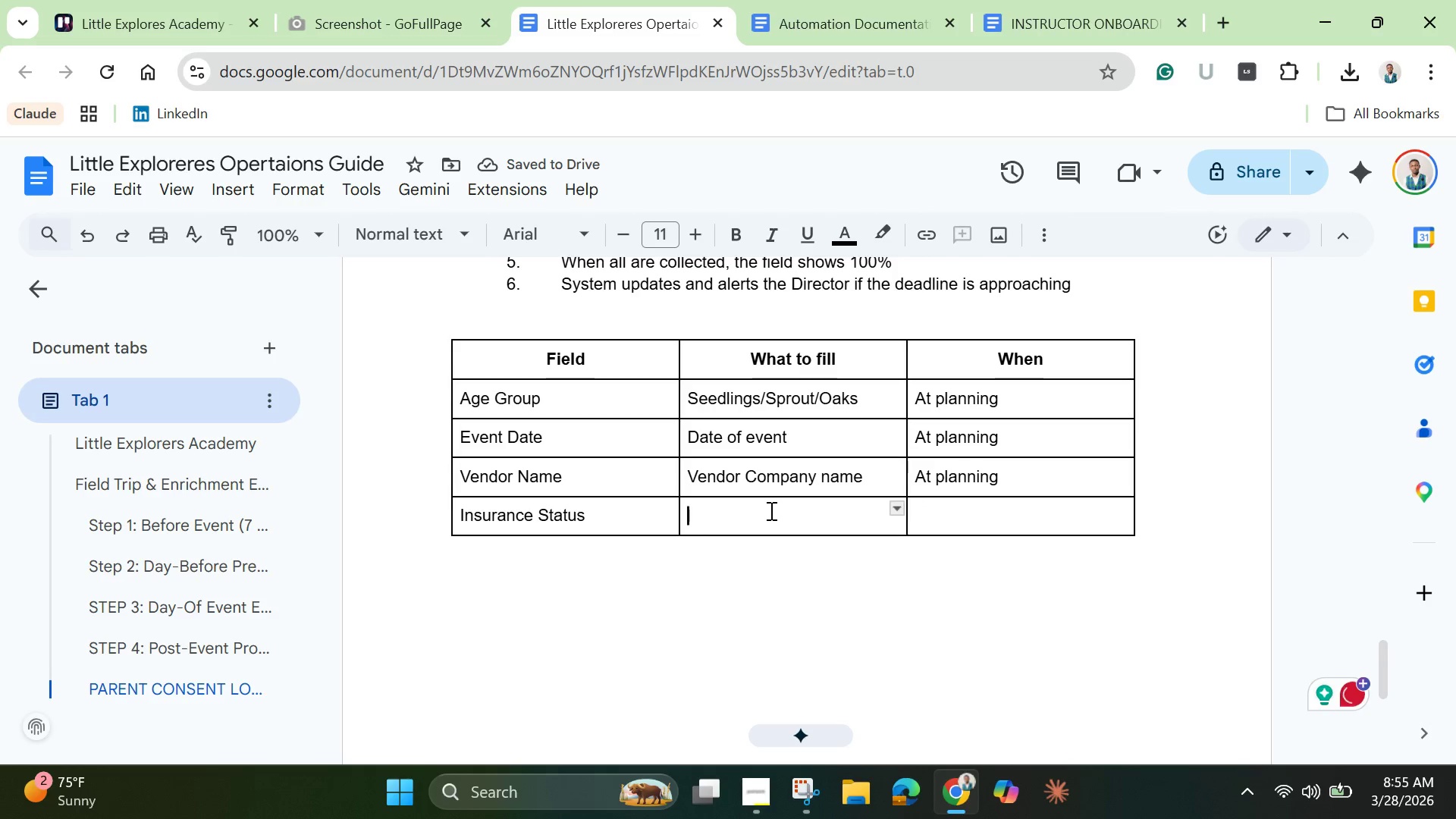 
type(Not Submitted)
 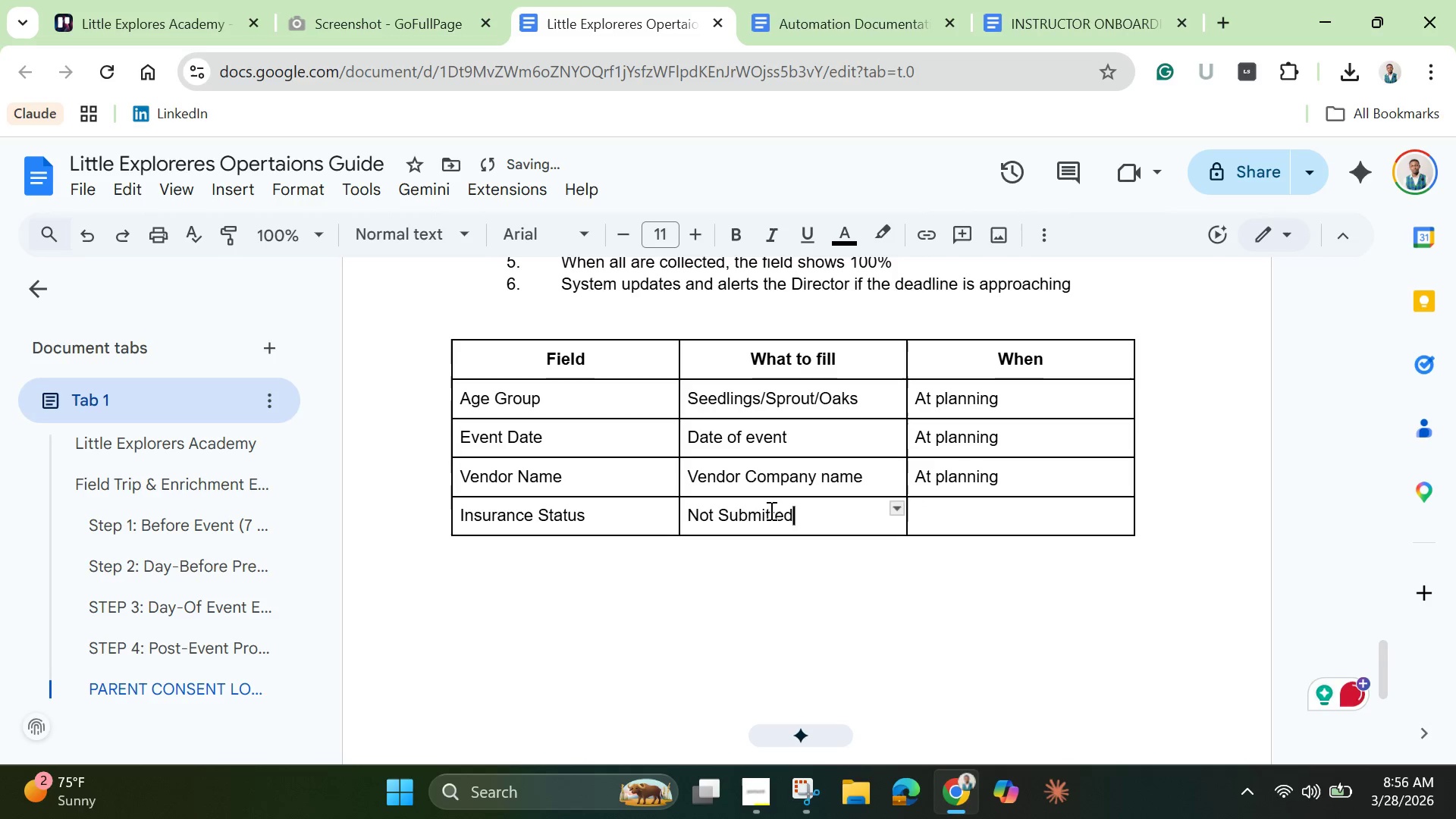 
key(Enter)
 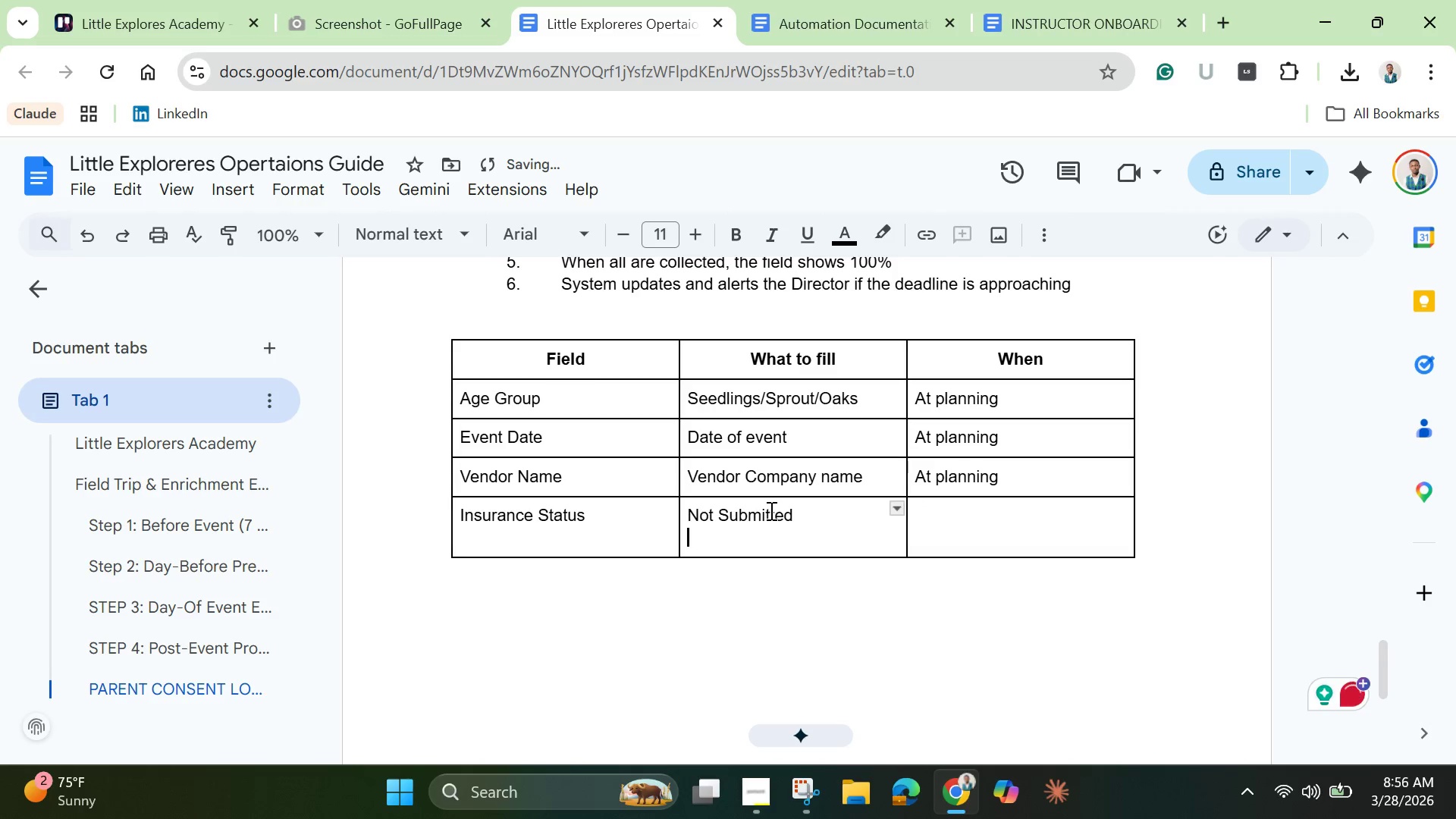 
type(Pending)
 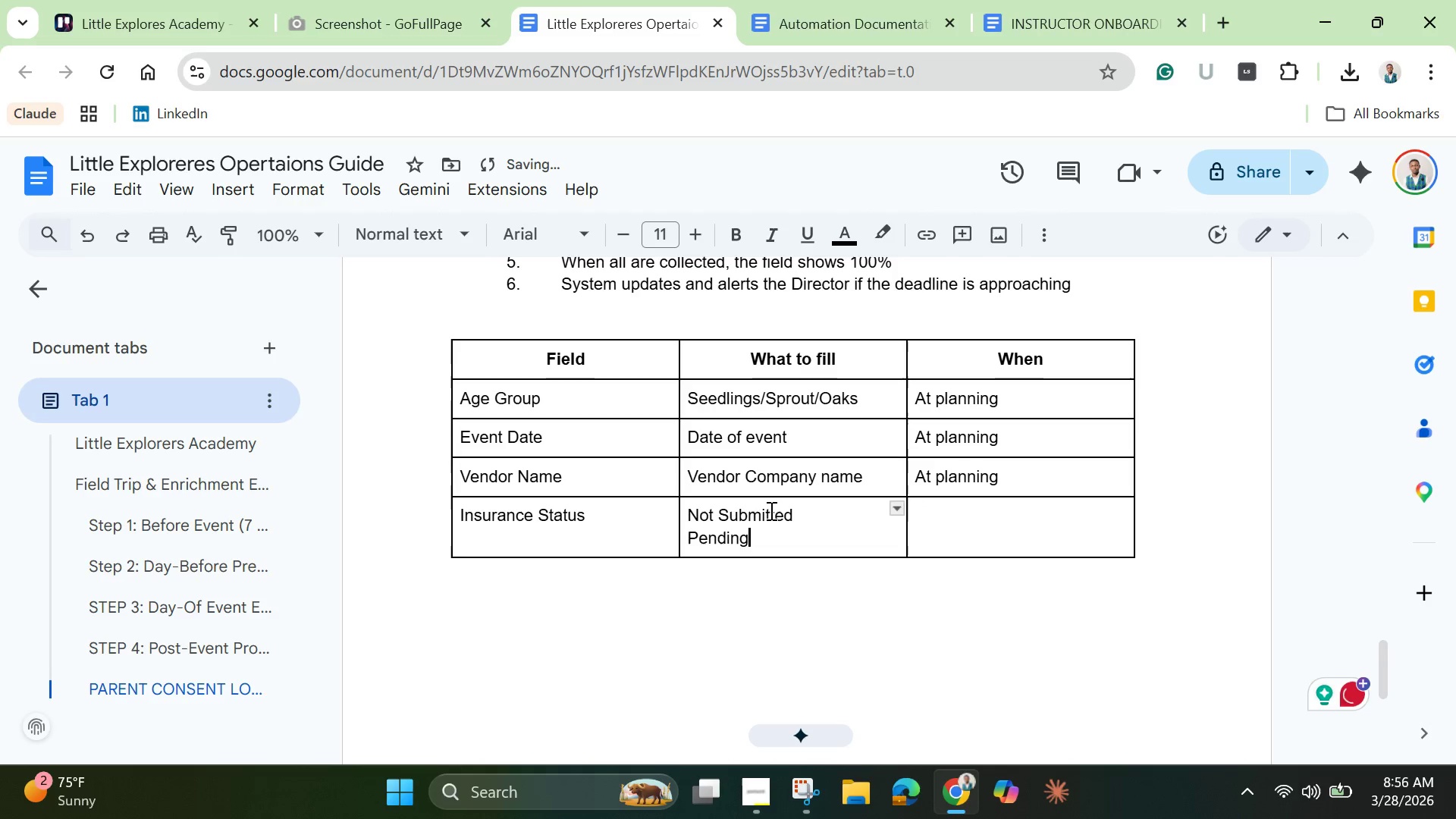 
key(Enter)
 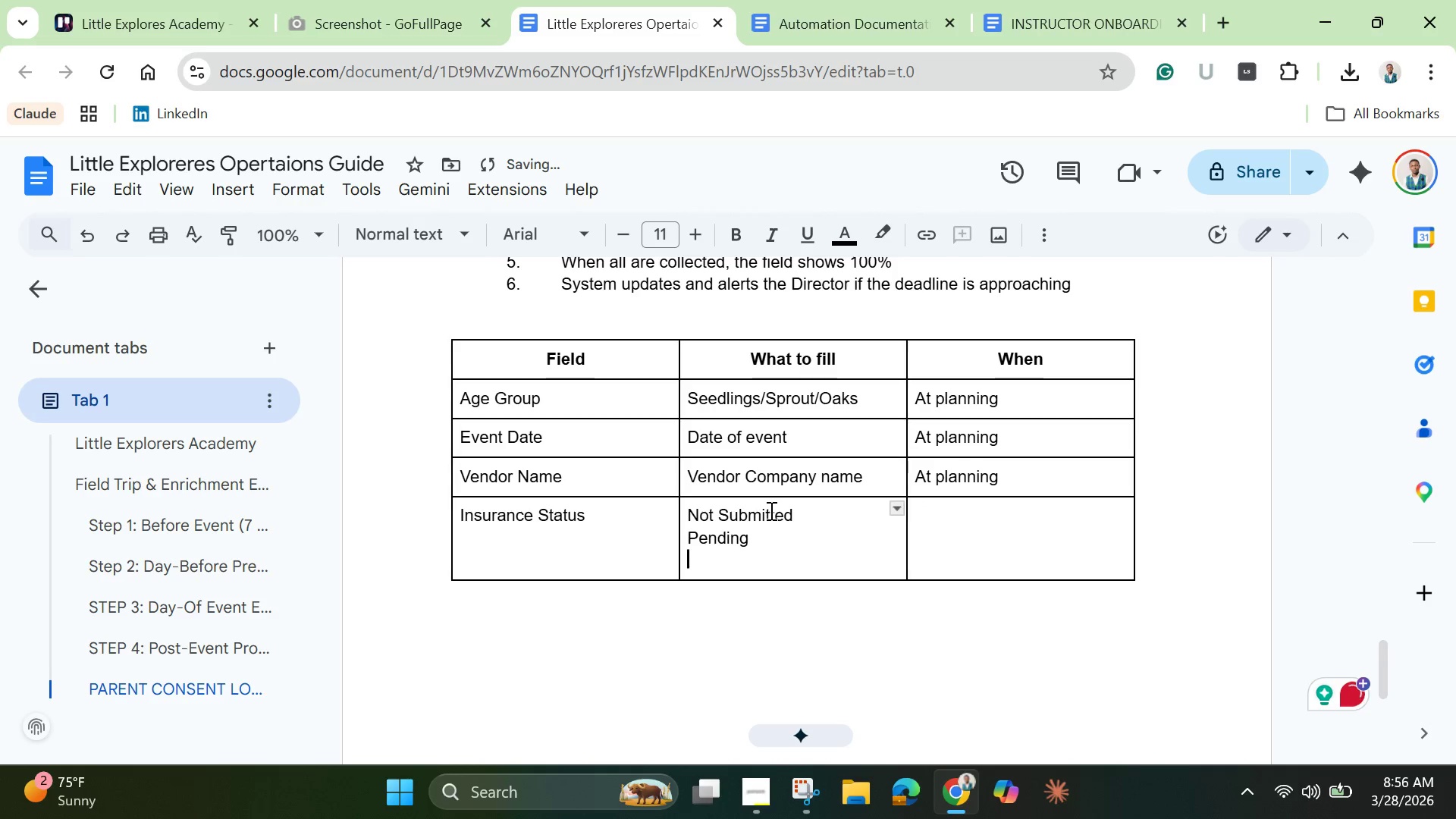 
hold_key(key=ShiftLeft, duration=0.33)
 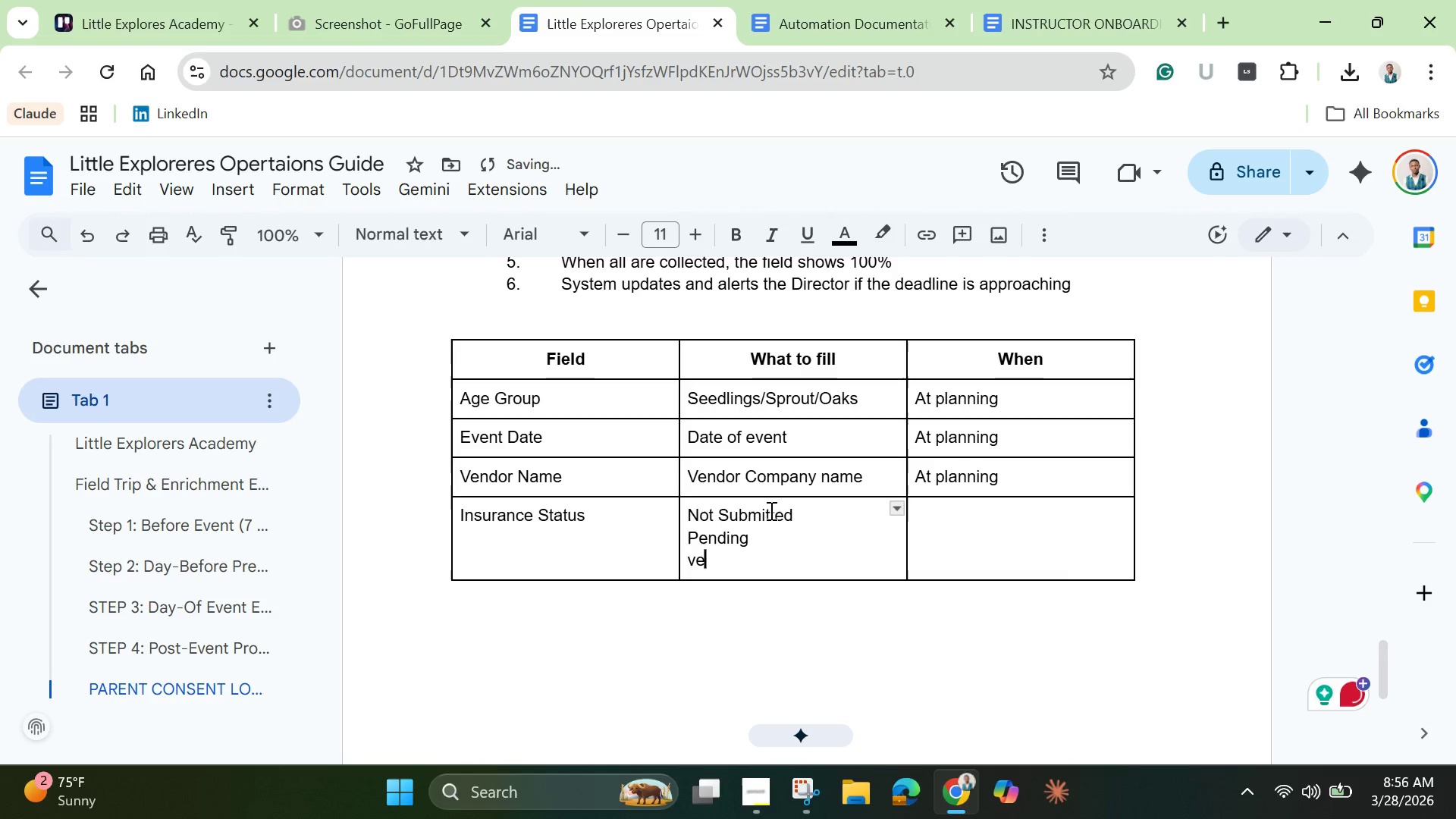 
type(verifuied)
key(Backspace)
key(Backspace)
key(Backspace)
key(Backspace)
type(ied)
 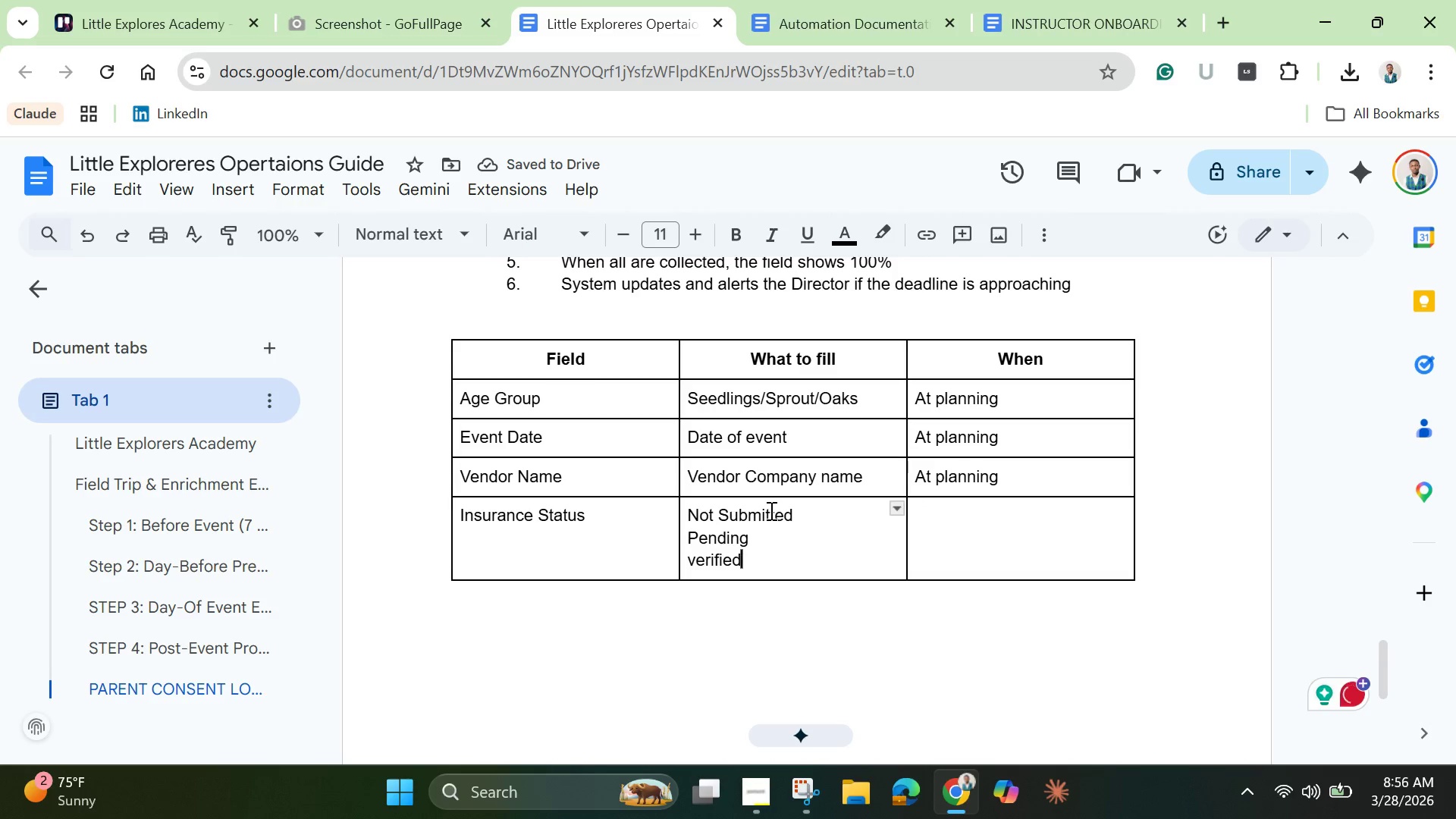 
key(Enter)
 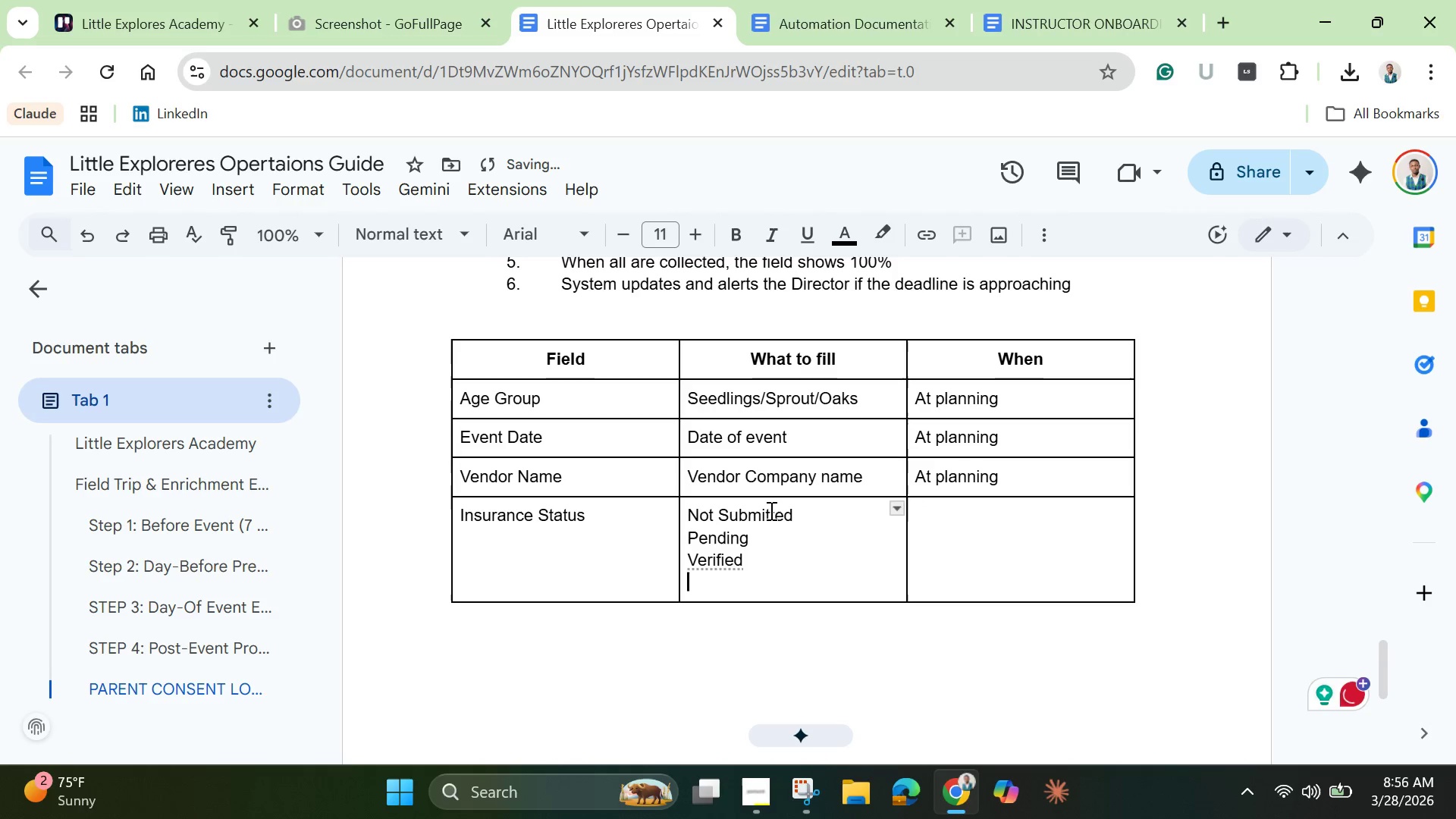 
type(Expired)
 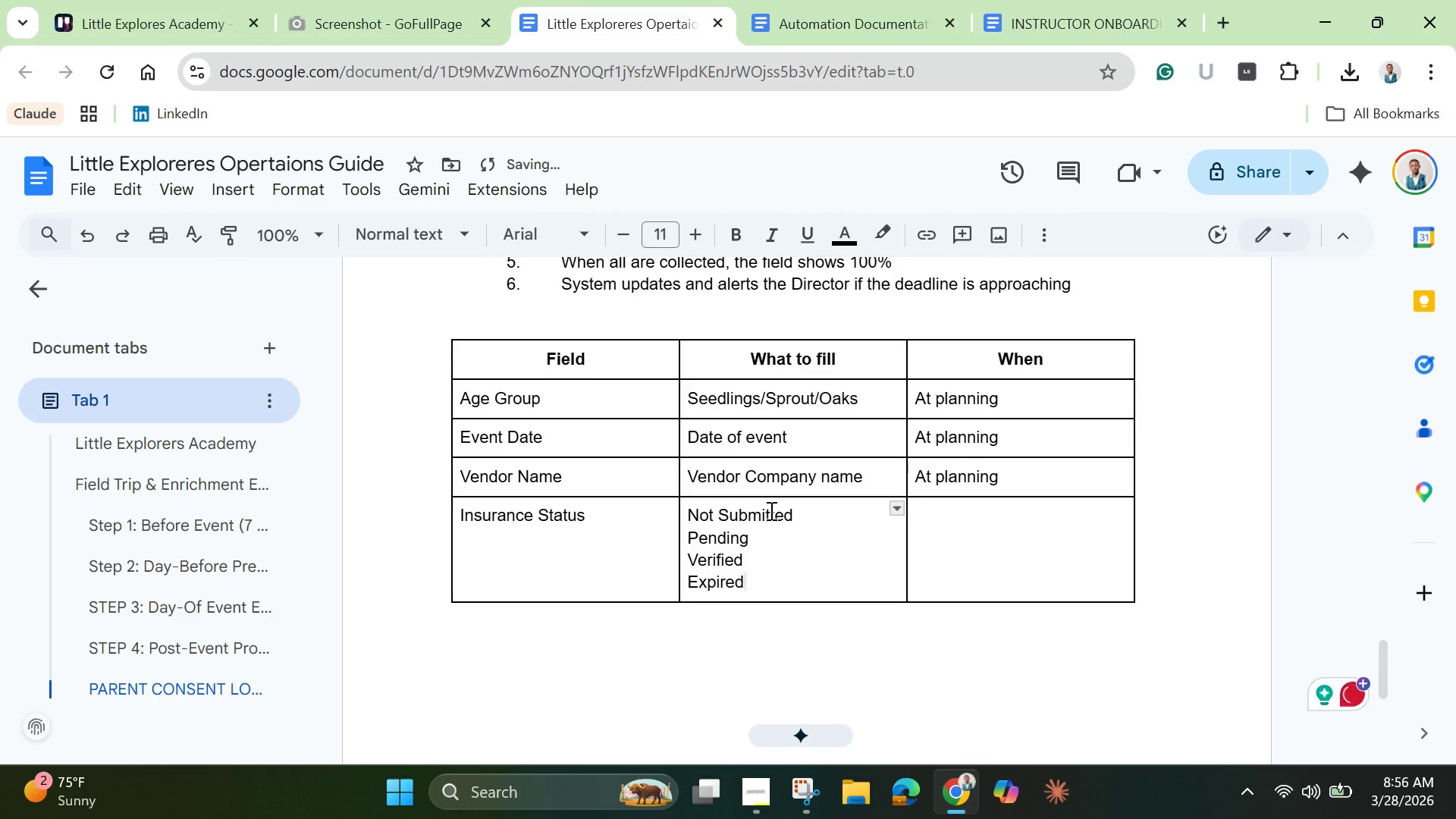 
left_click([951, 542])
 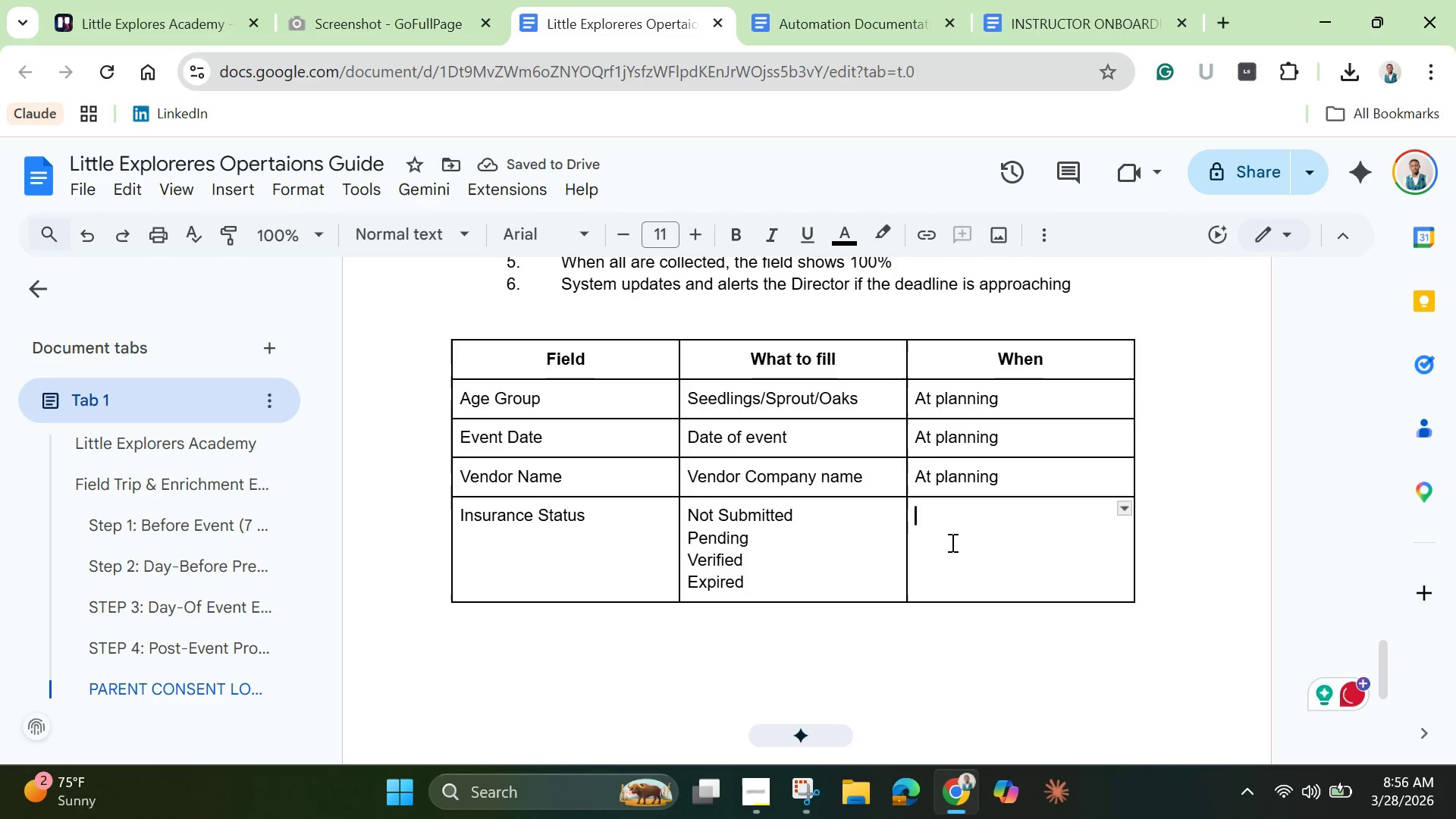 
type(When status Changed)
 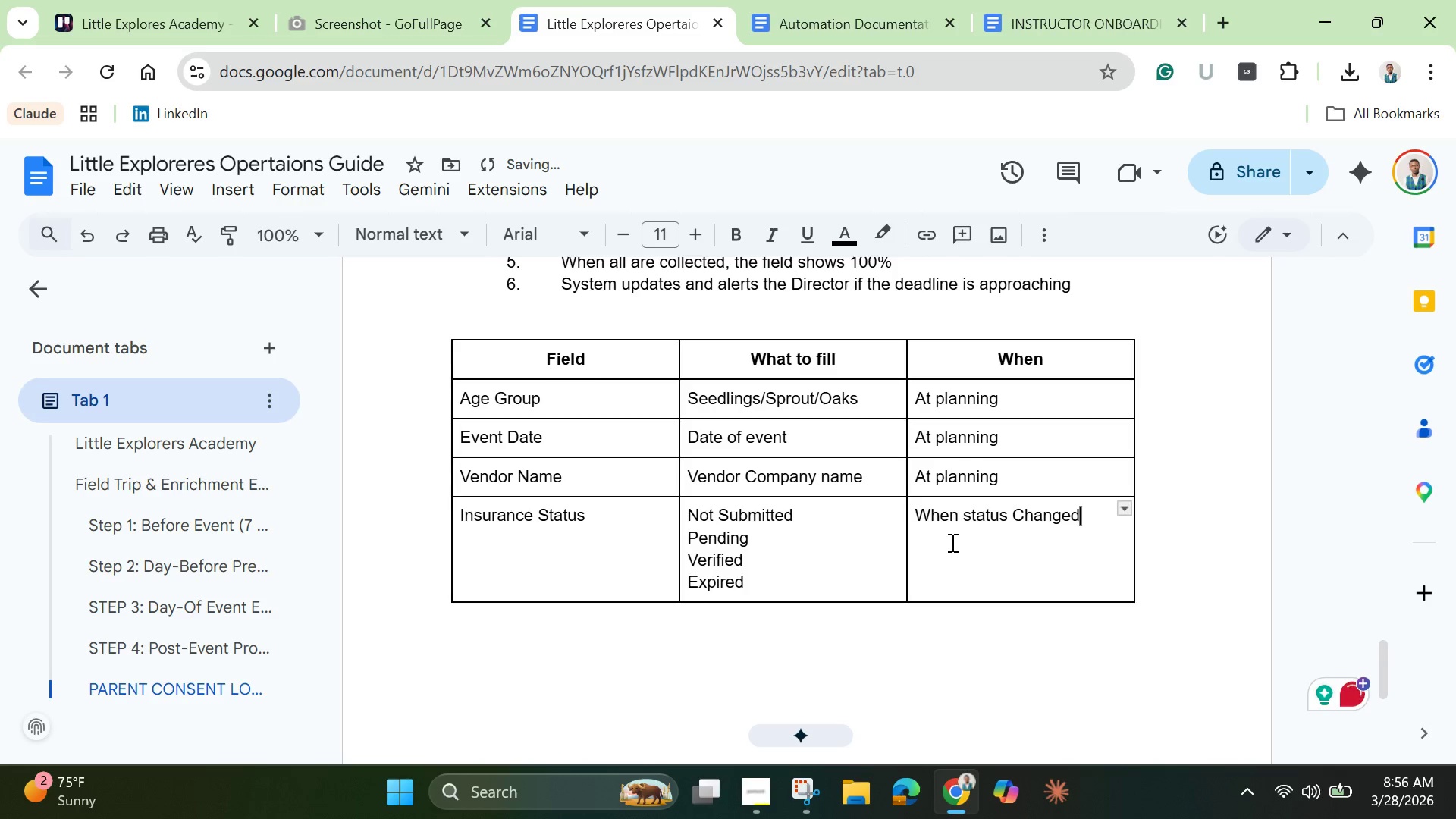 
key(Backspace)
 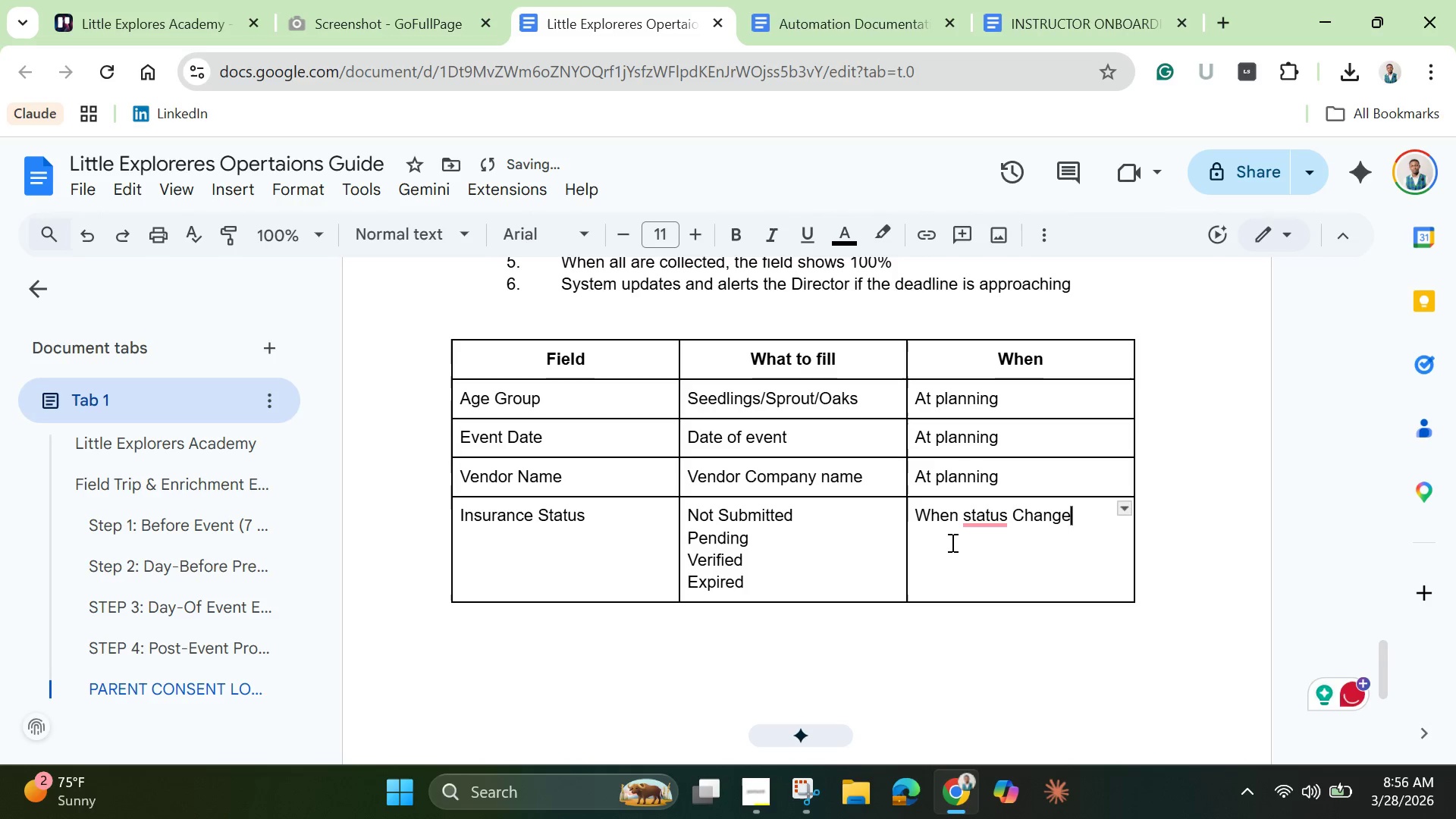 
key(S)
 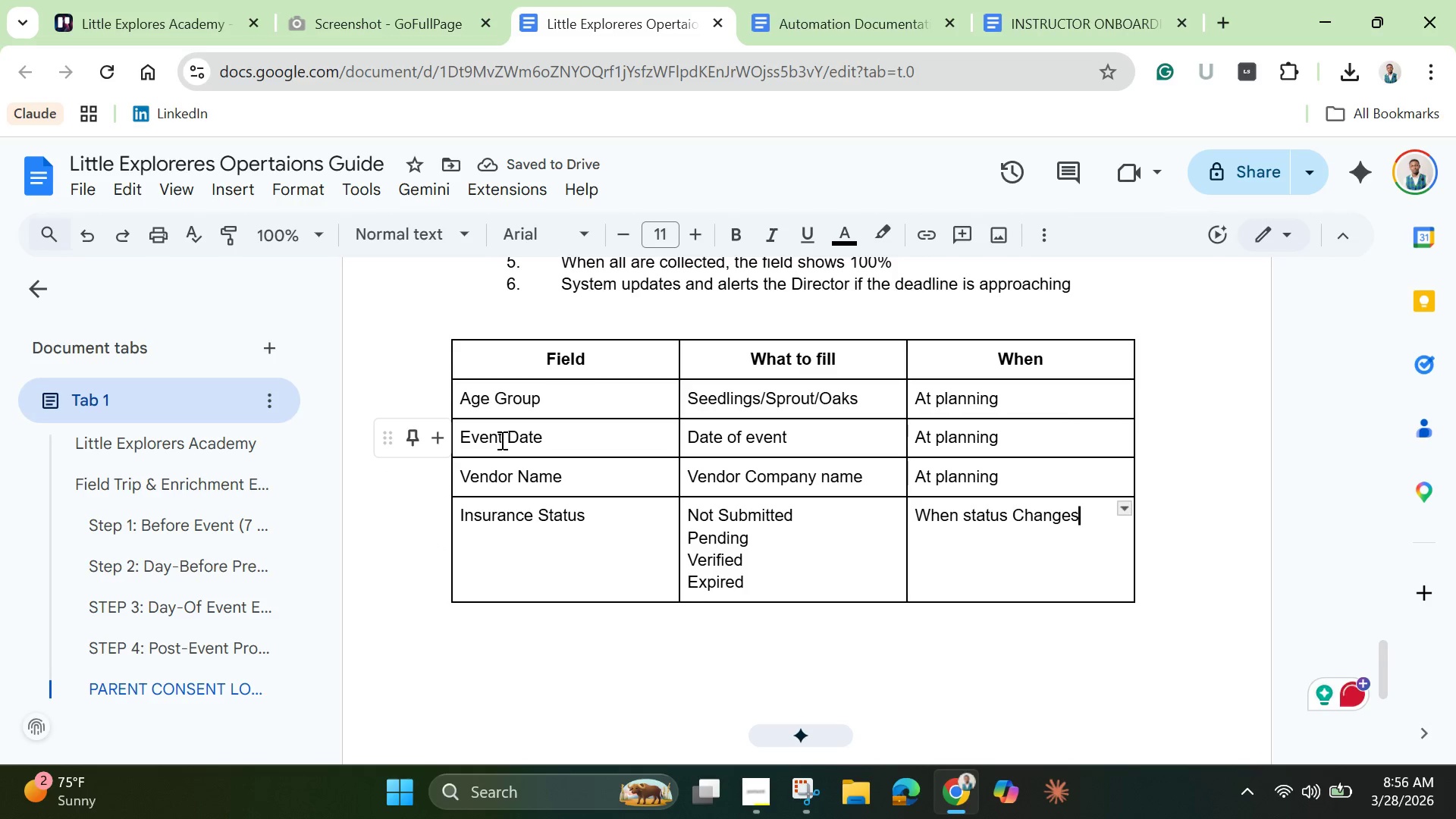 
wait(7.34)
 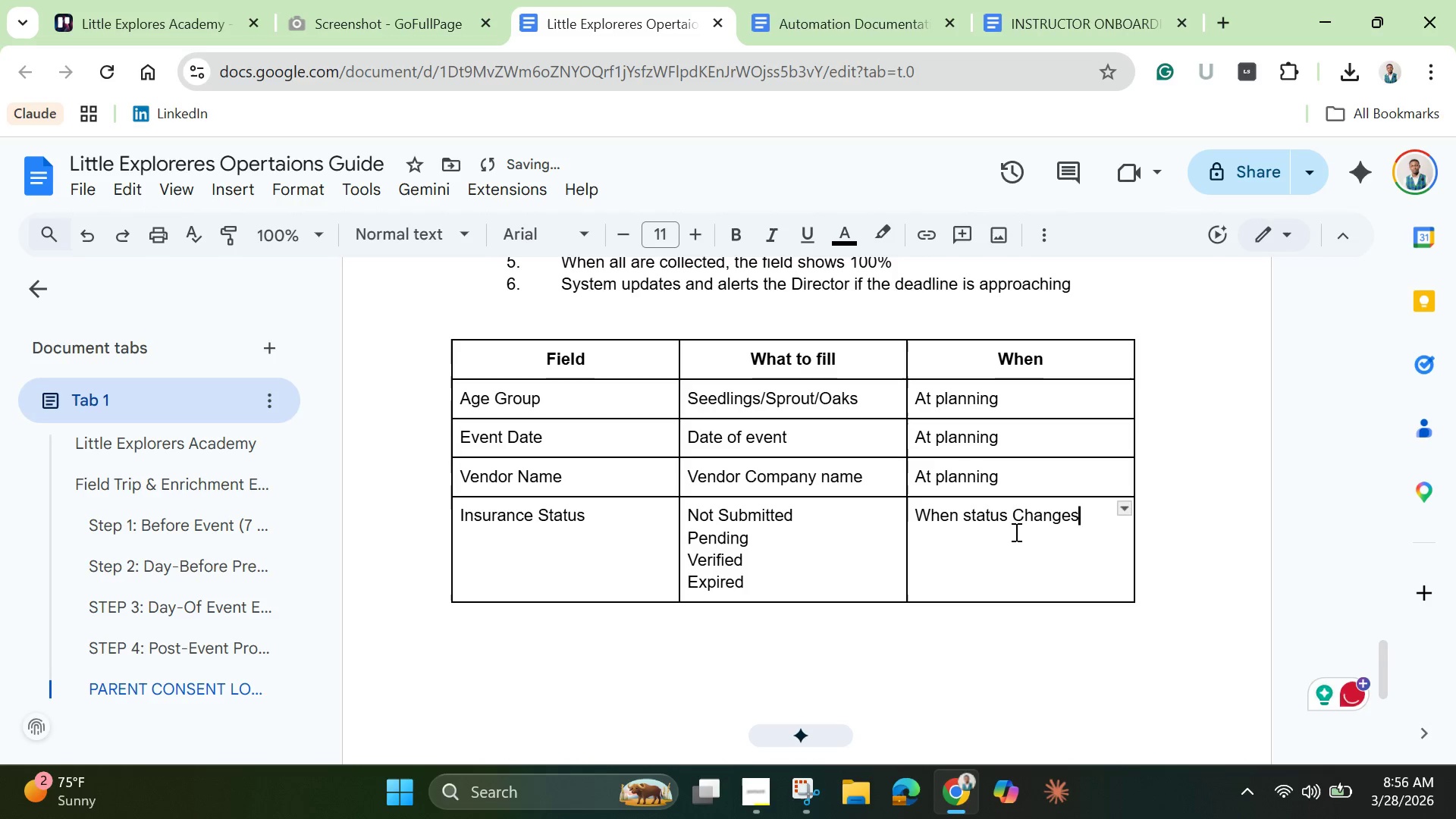 
left_click_drag(start_coordinate=[500, 440], to_coordinate=[999, 528])
 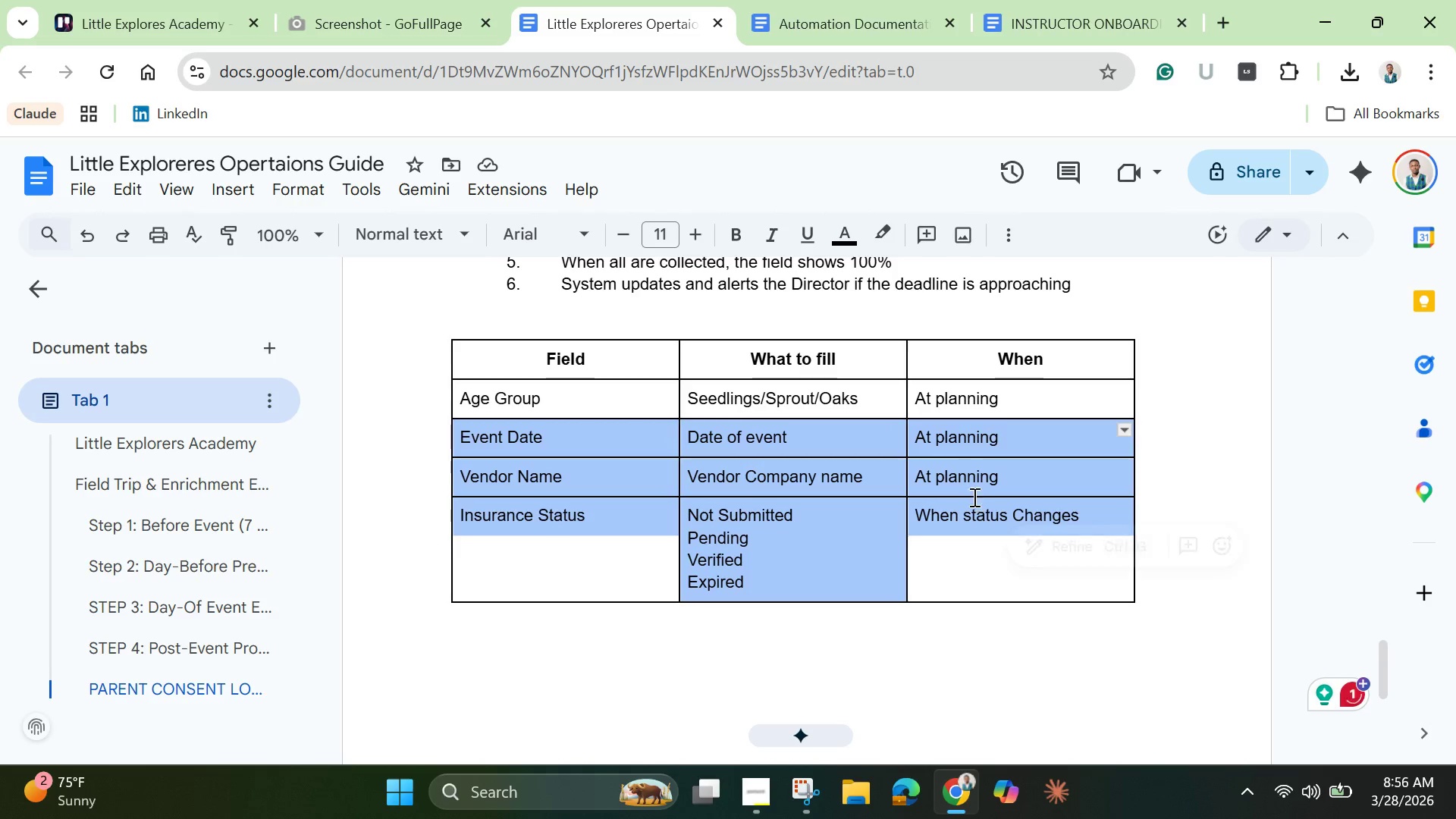 
right_click([971, 495])
 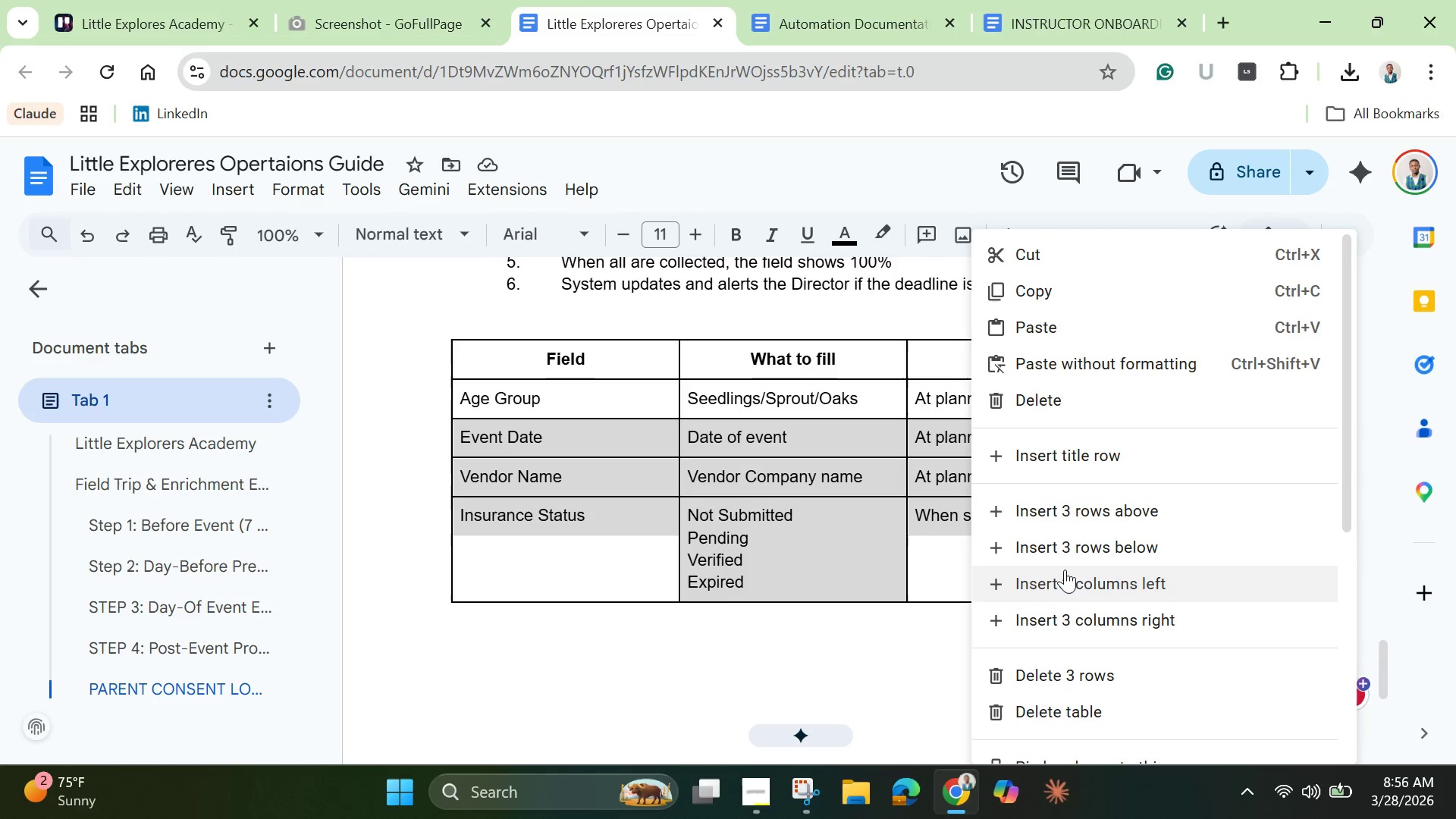 
left_click([1068, 557])
 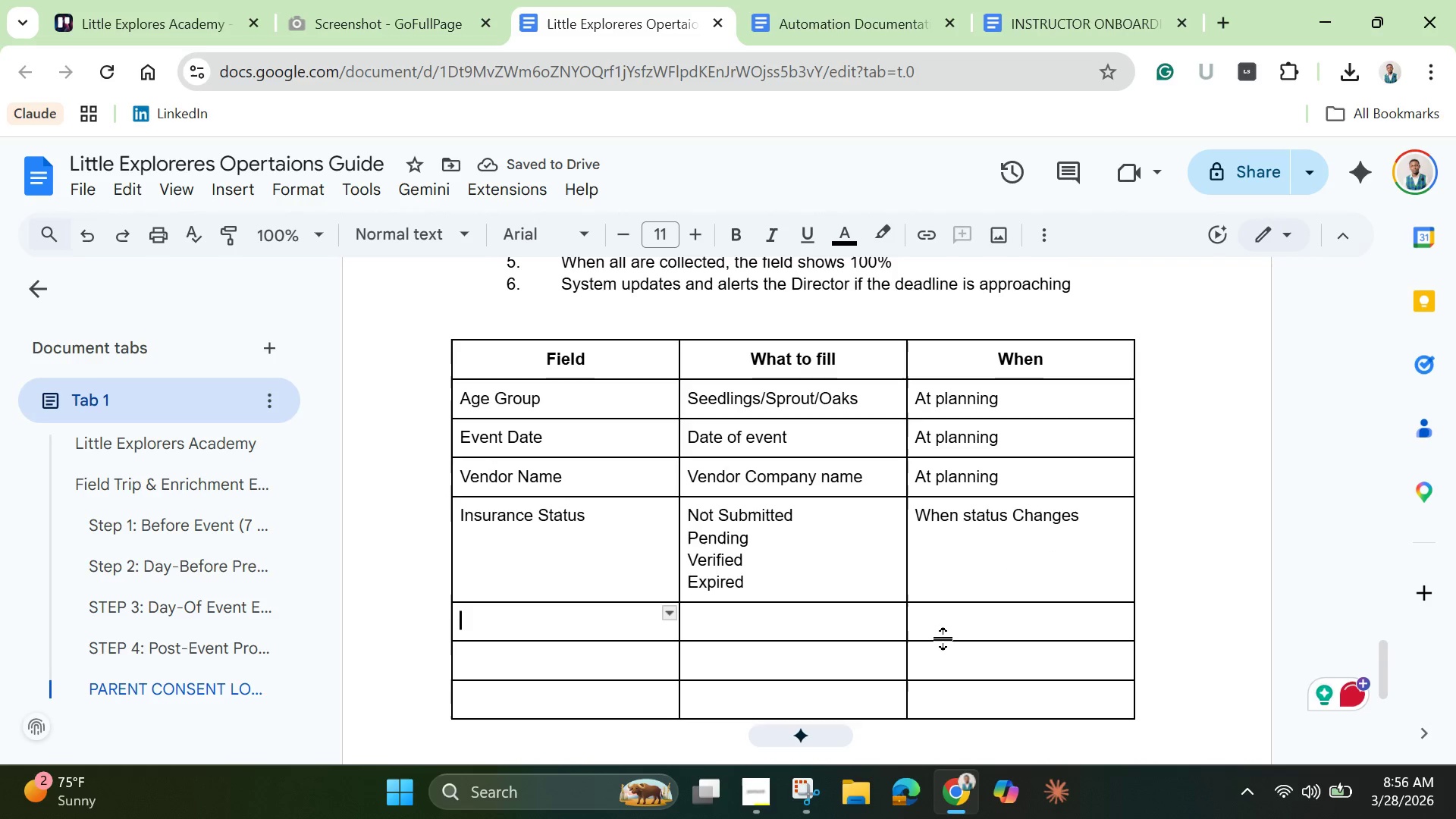 
left_click([944, 622])
 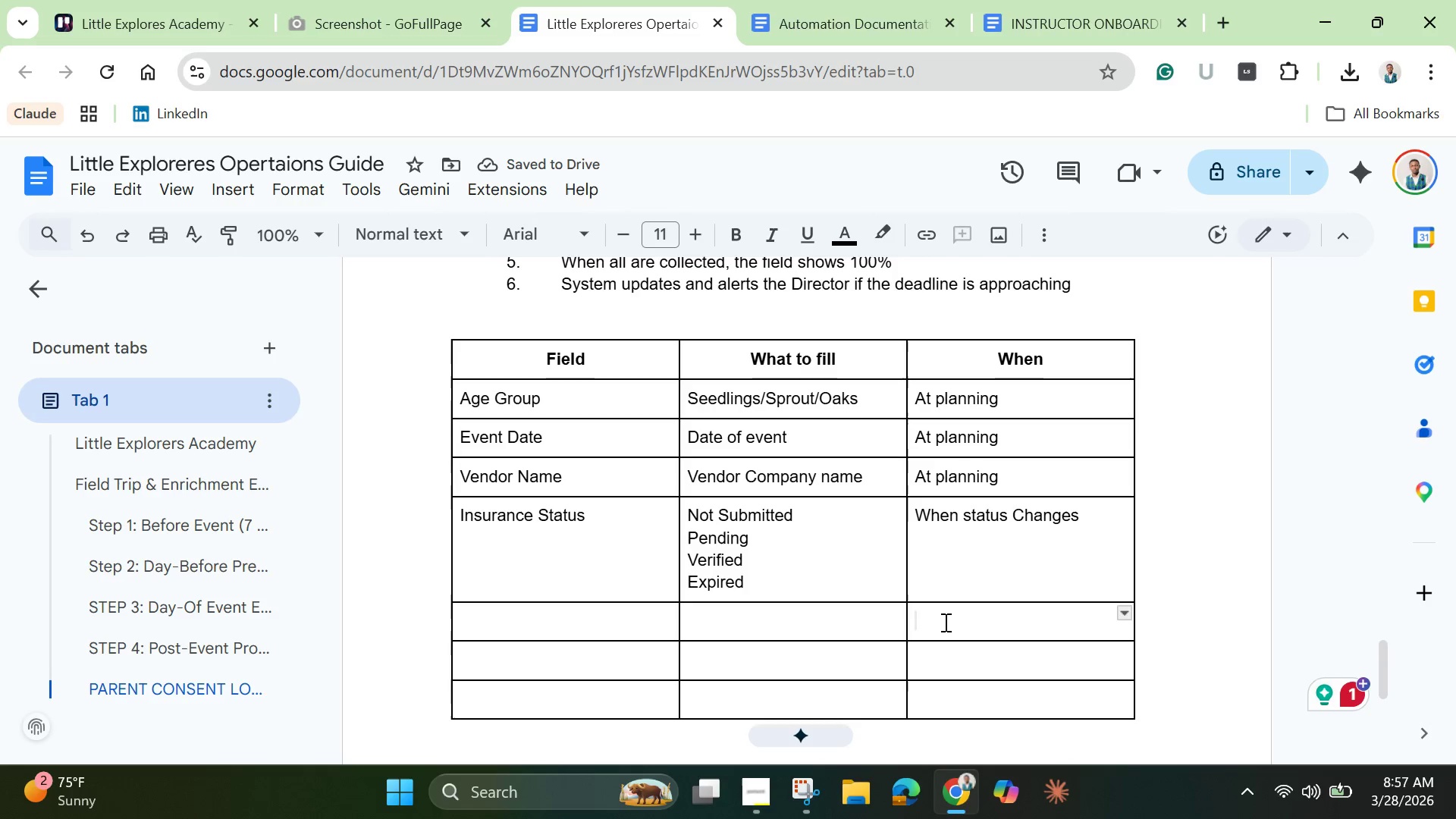 
type(As you collect slips)
 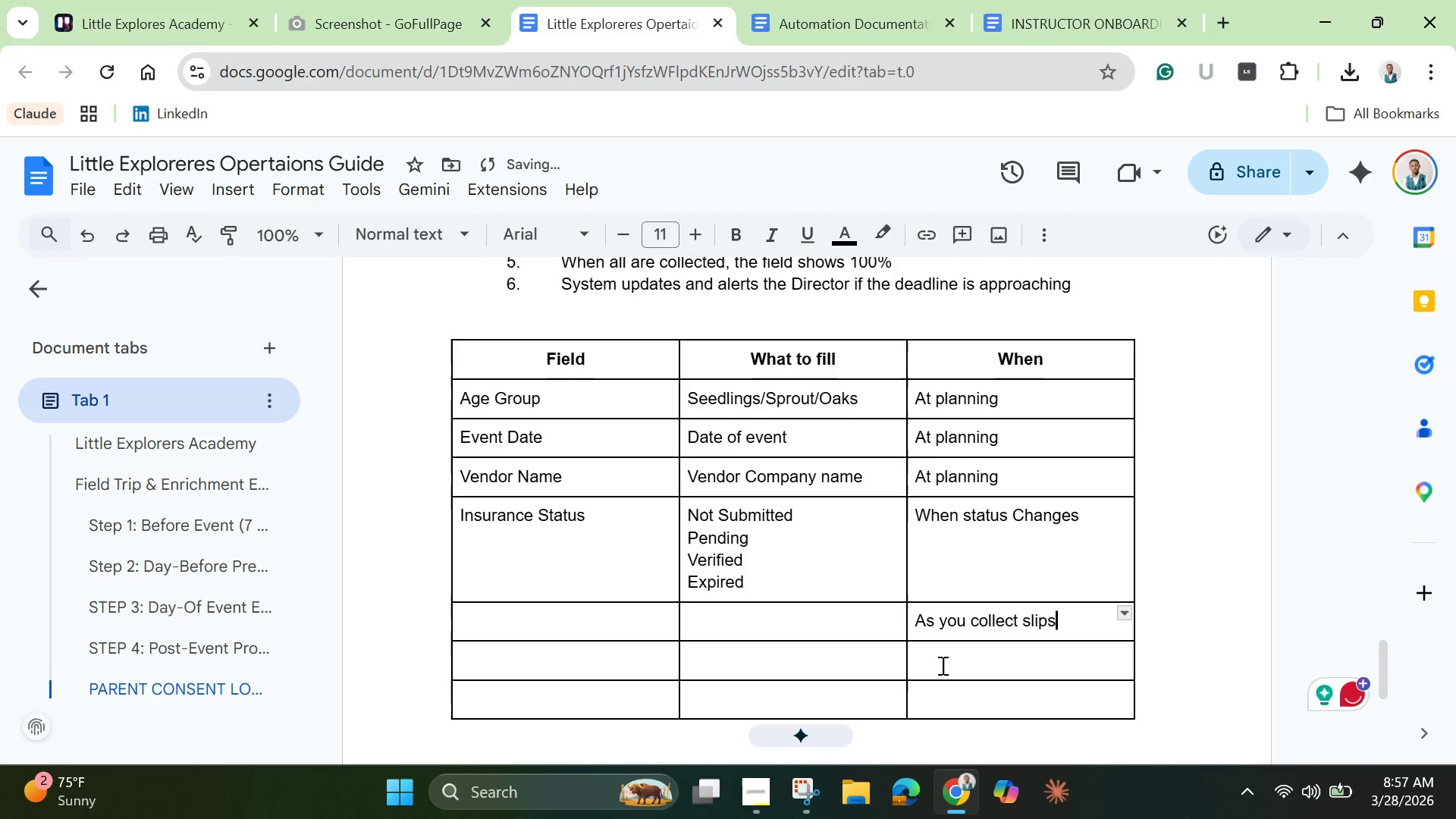 
left_click([940, 665])
 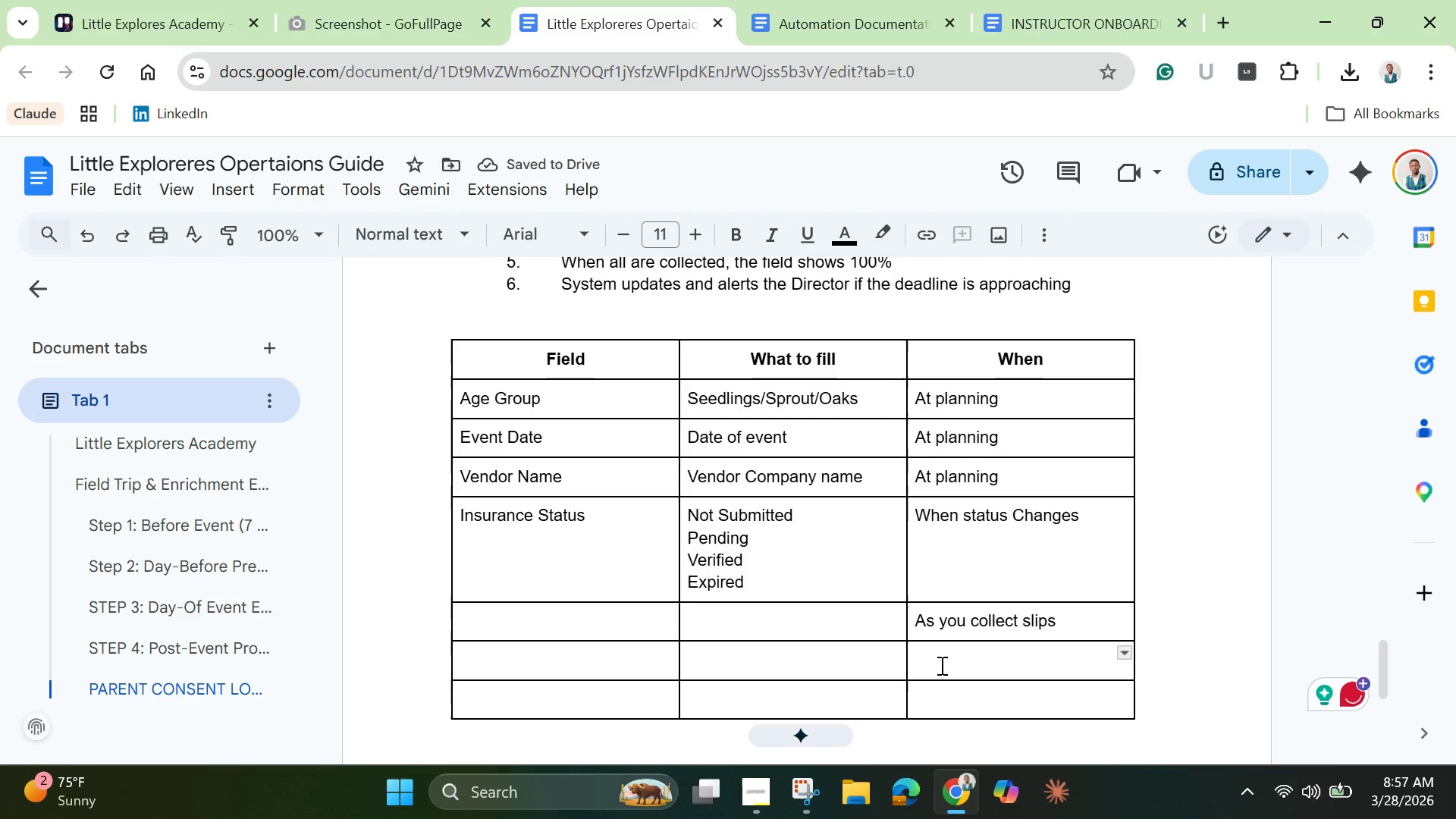 
key(Control+V)
 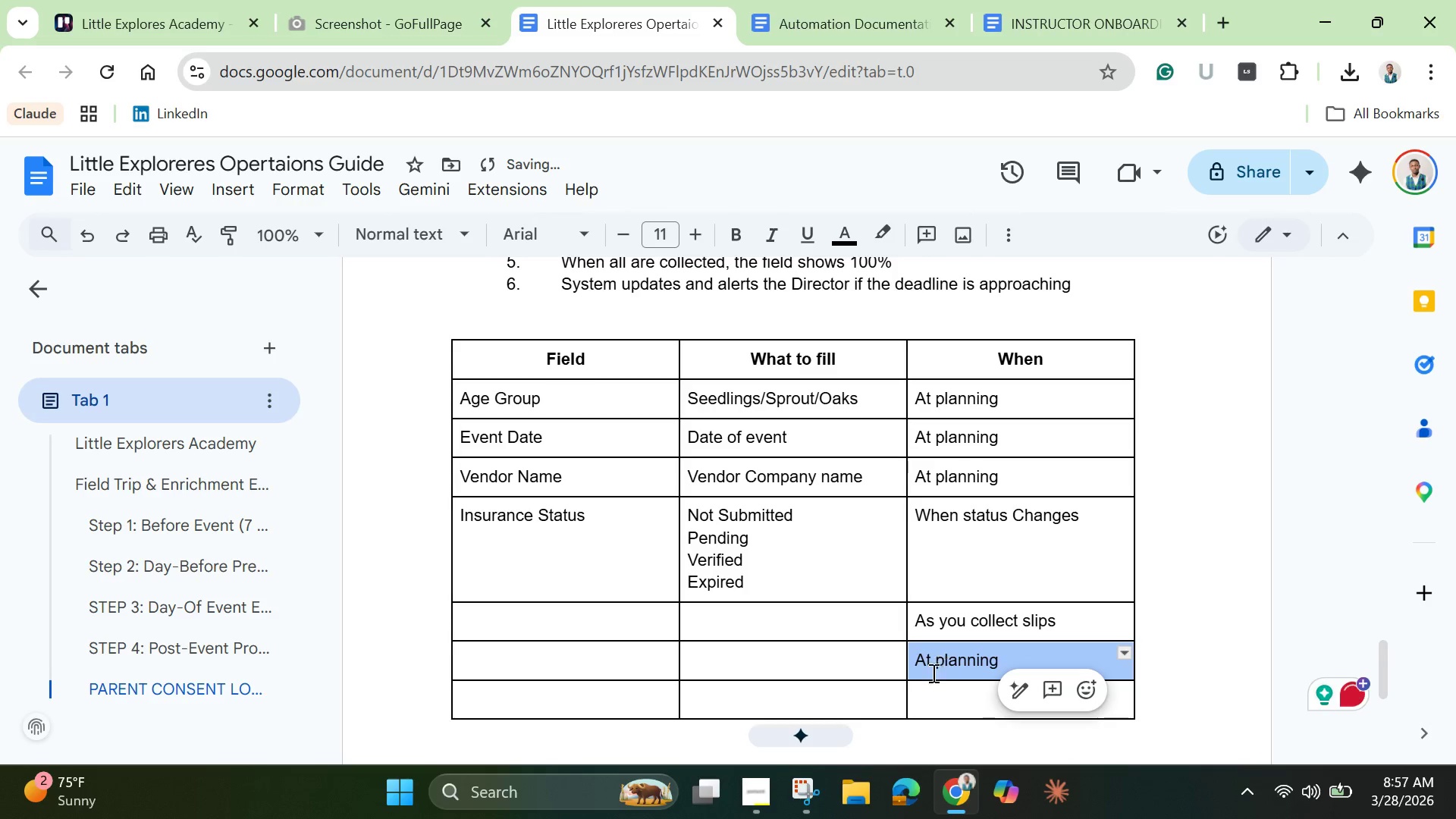 
left_click([922, 716])
 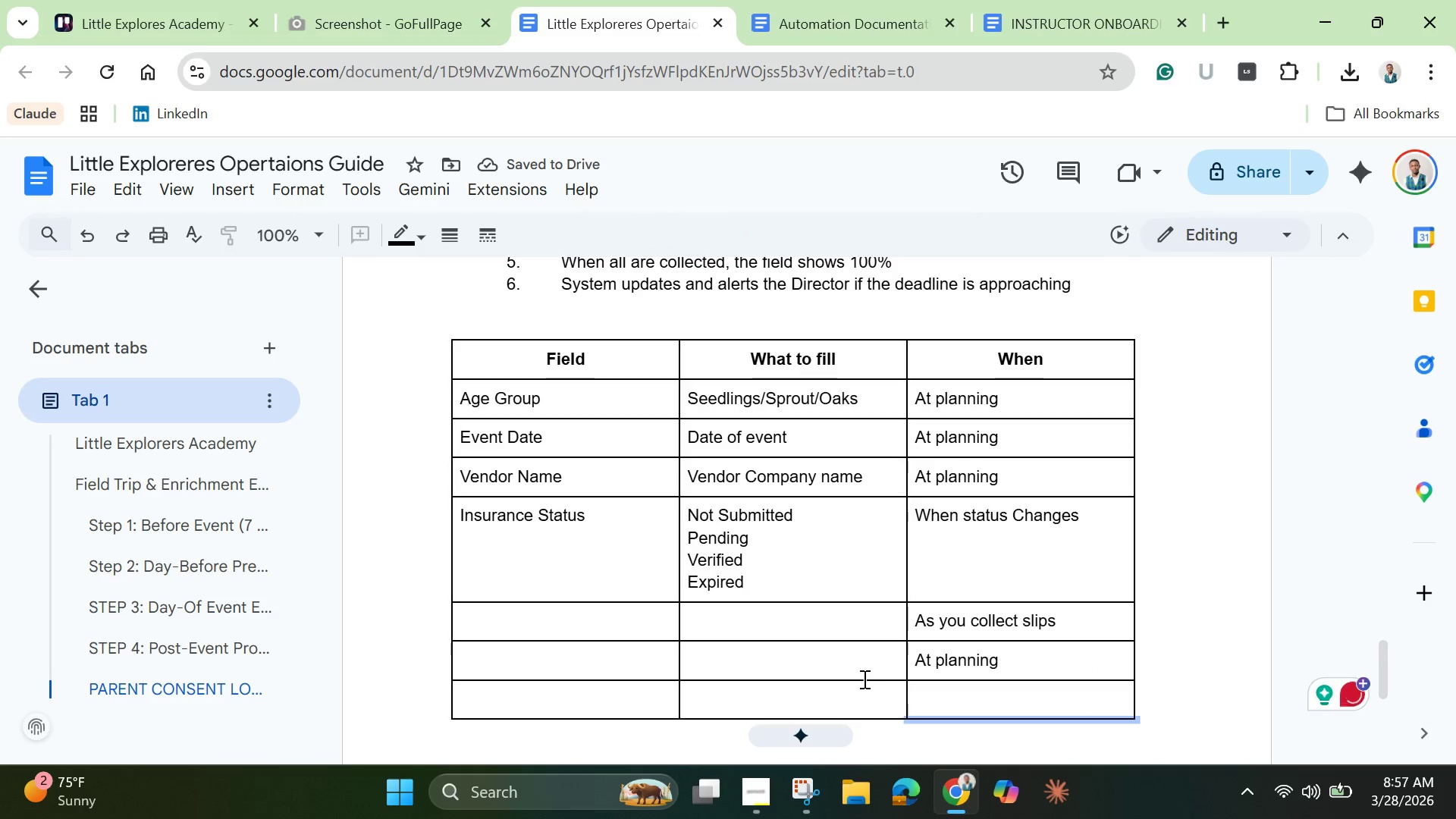 
left_click([927, 705])
 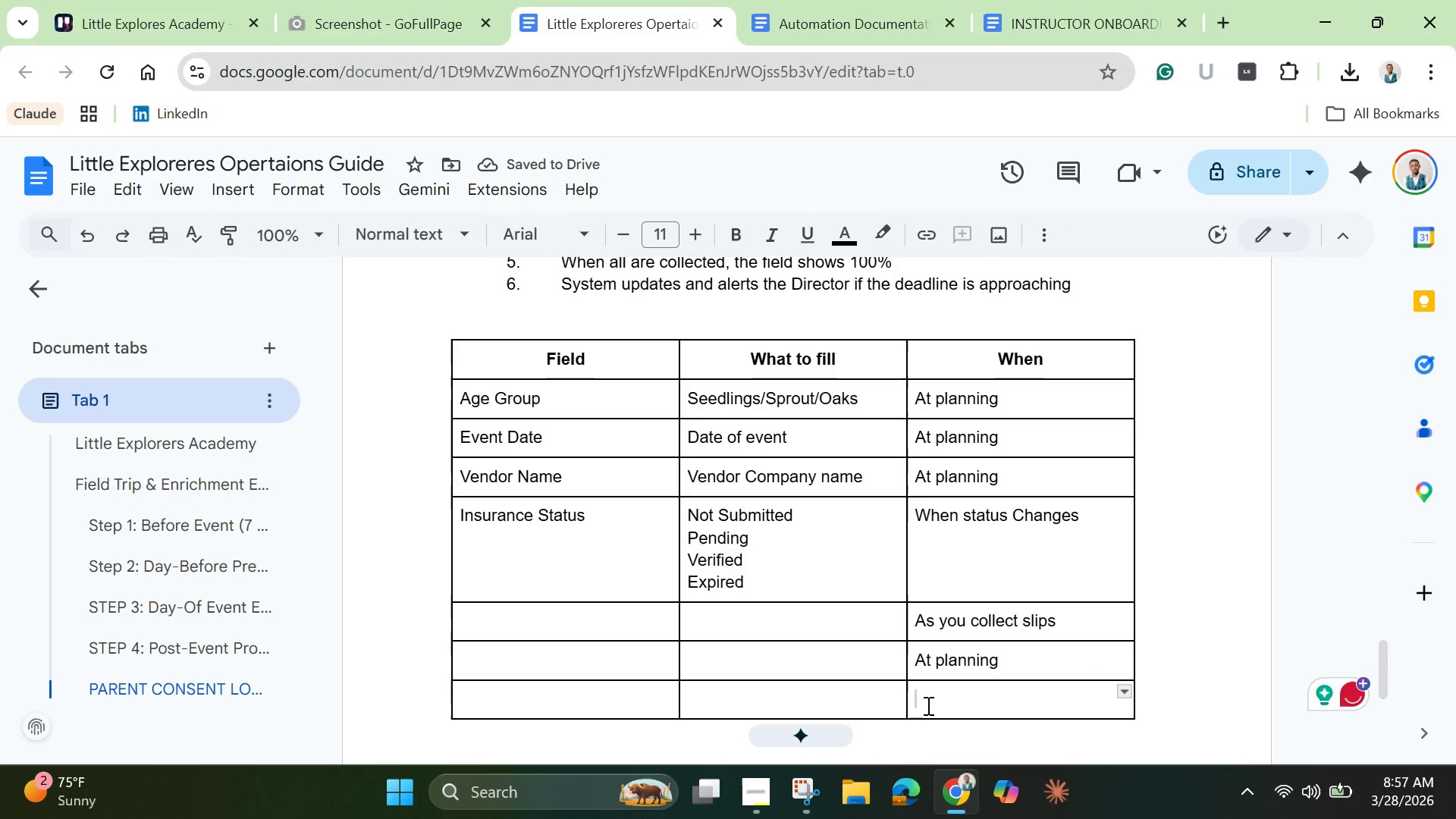 
key(Control+ControlLeft)
 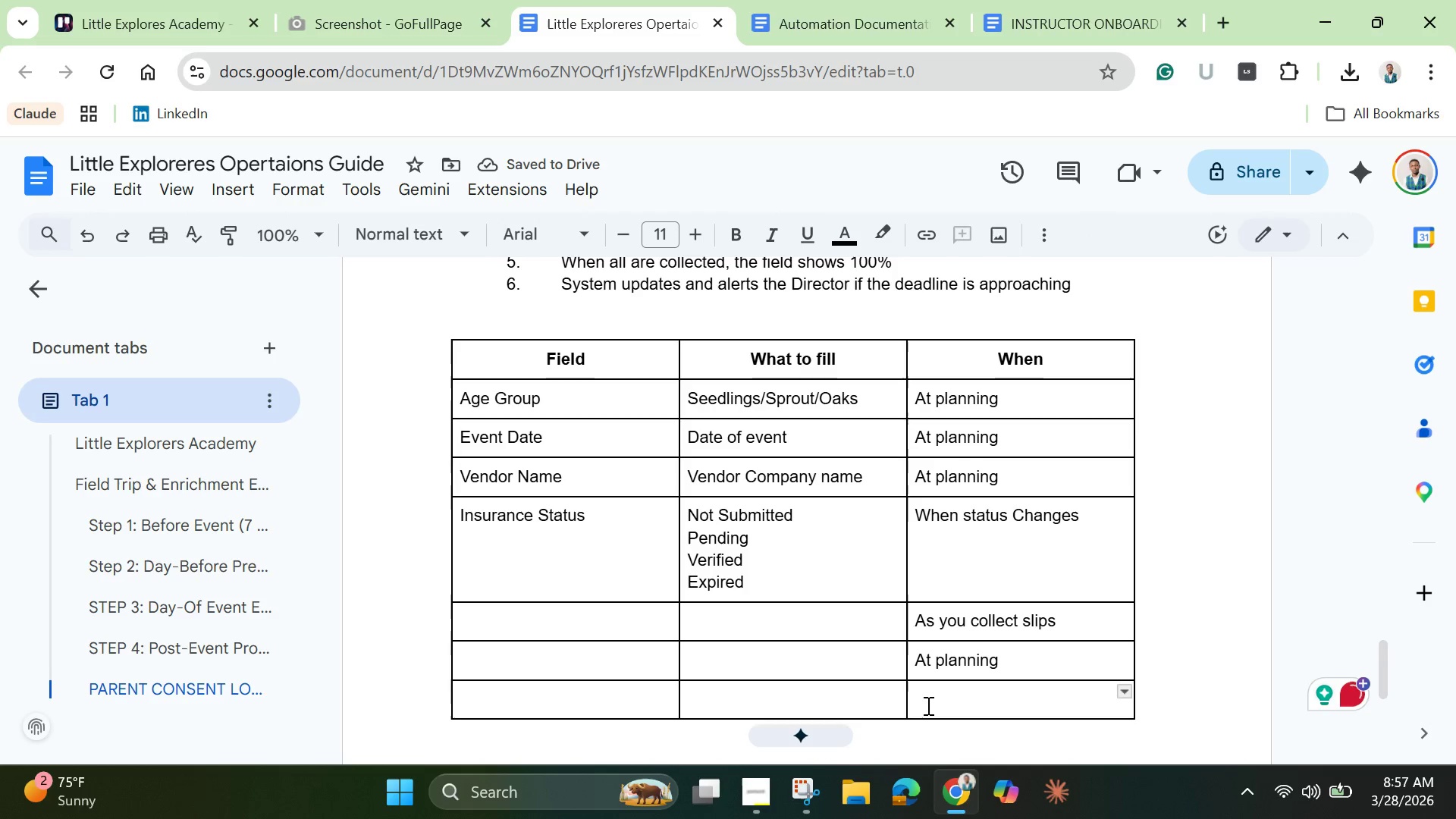 
key(Control+V)
 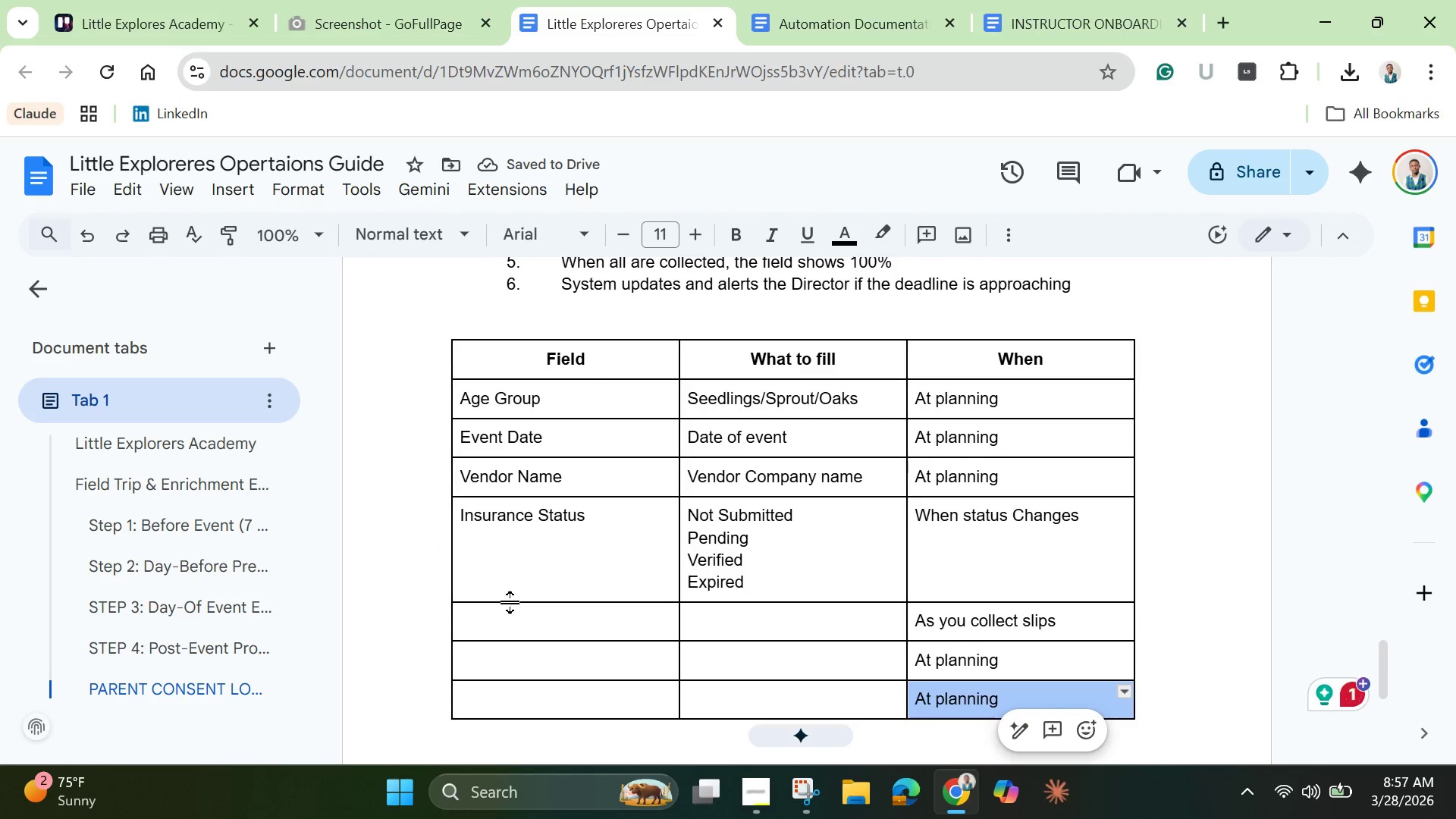 
wait(6.48)
 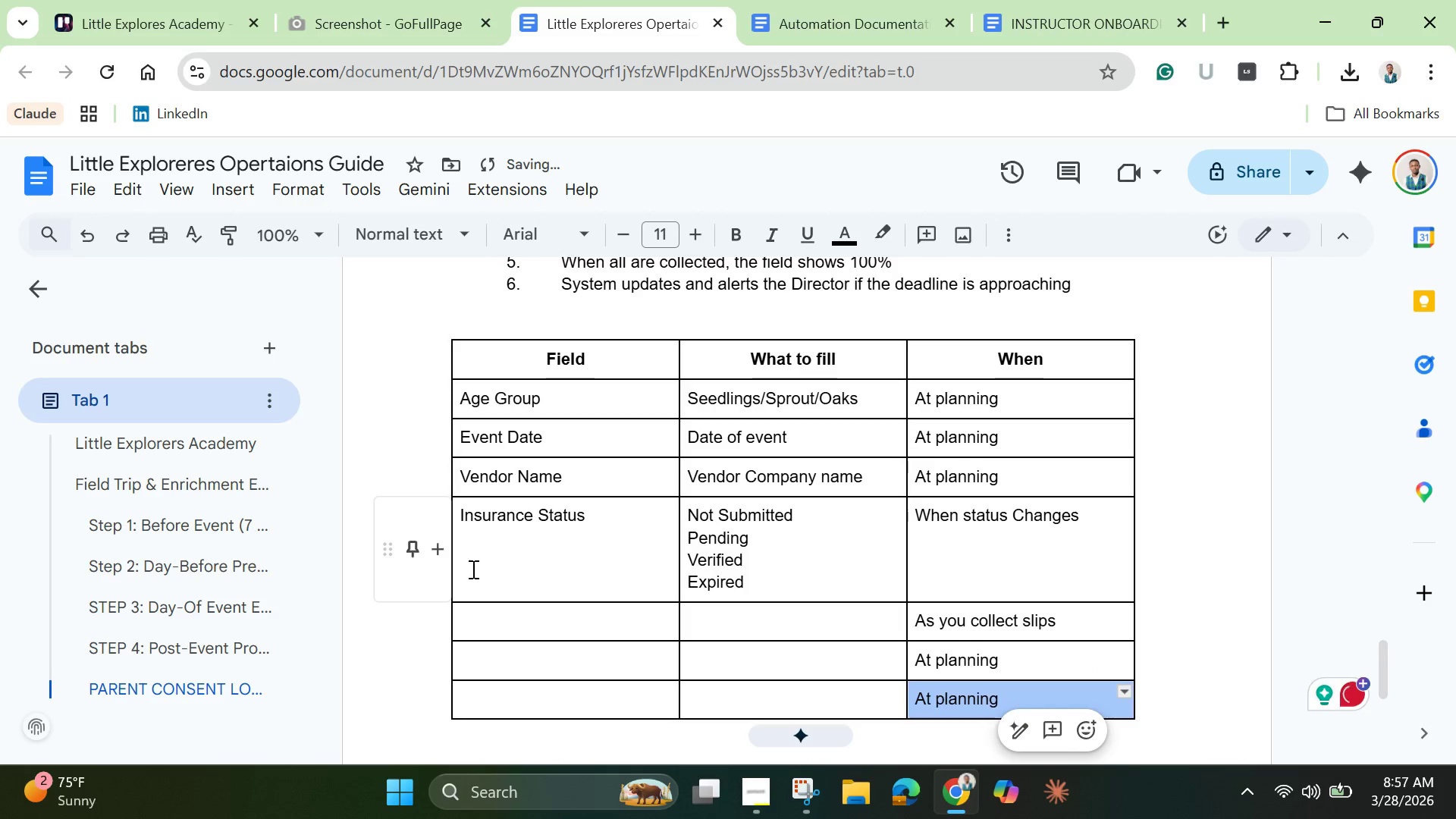 
left_click([704, 617])
 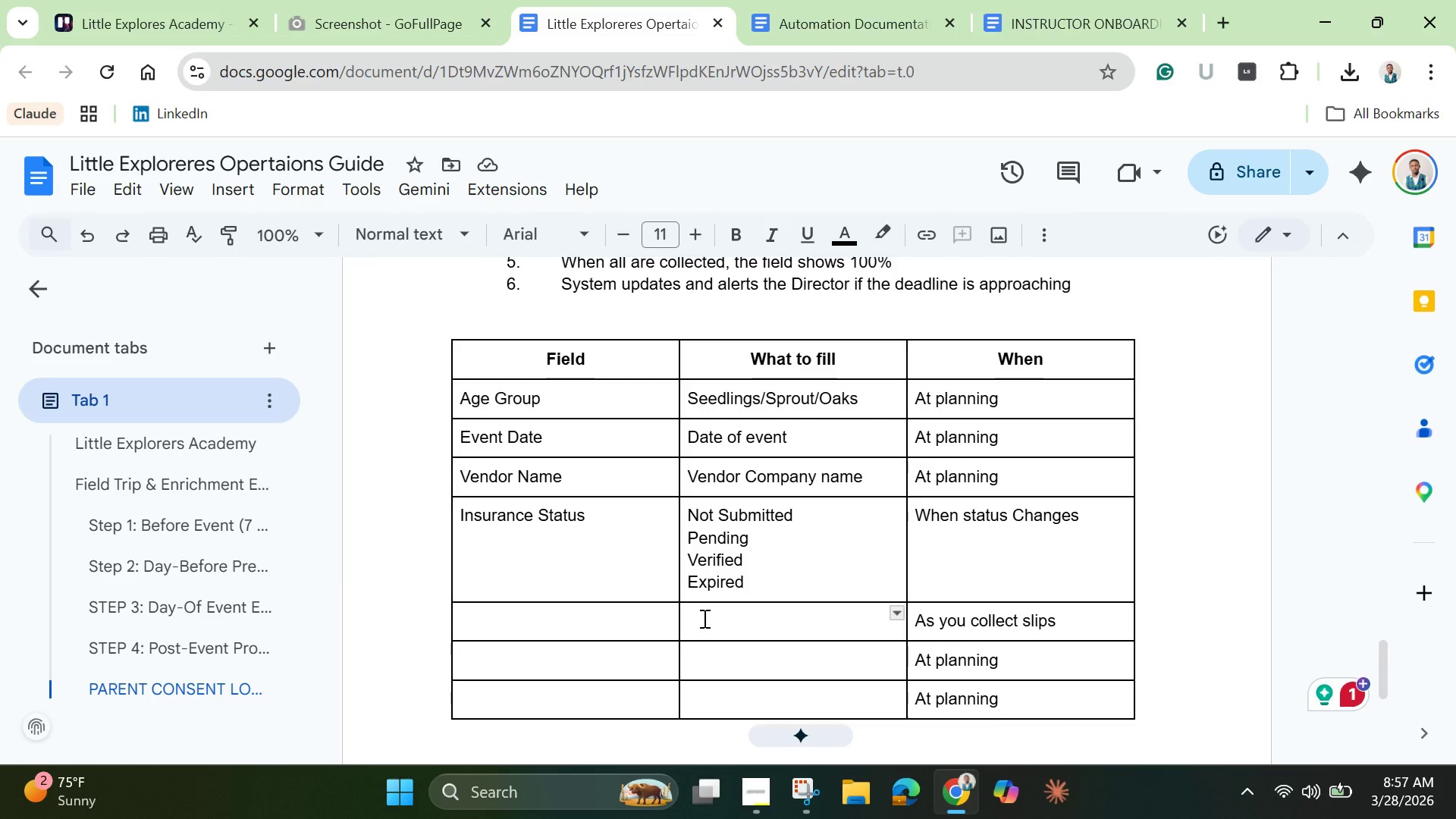 
type(Auto-filled via checkbox)
 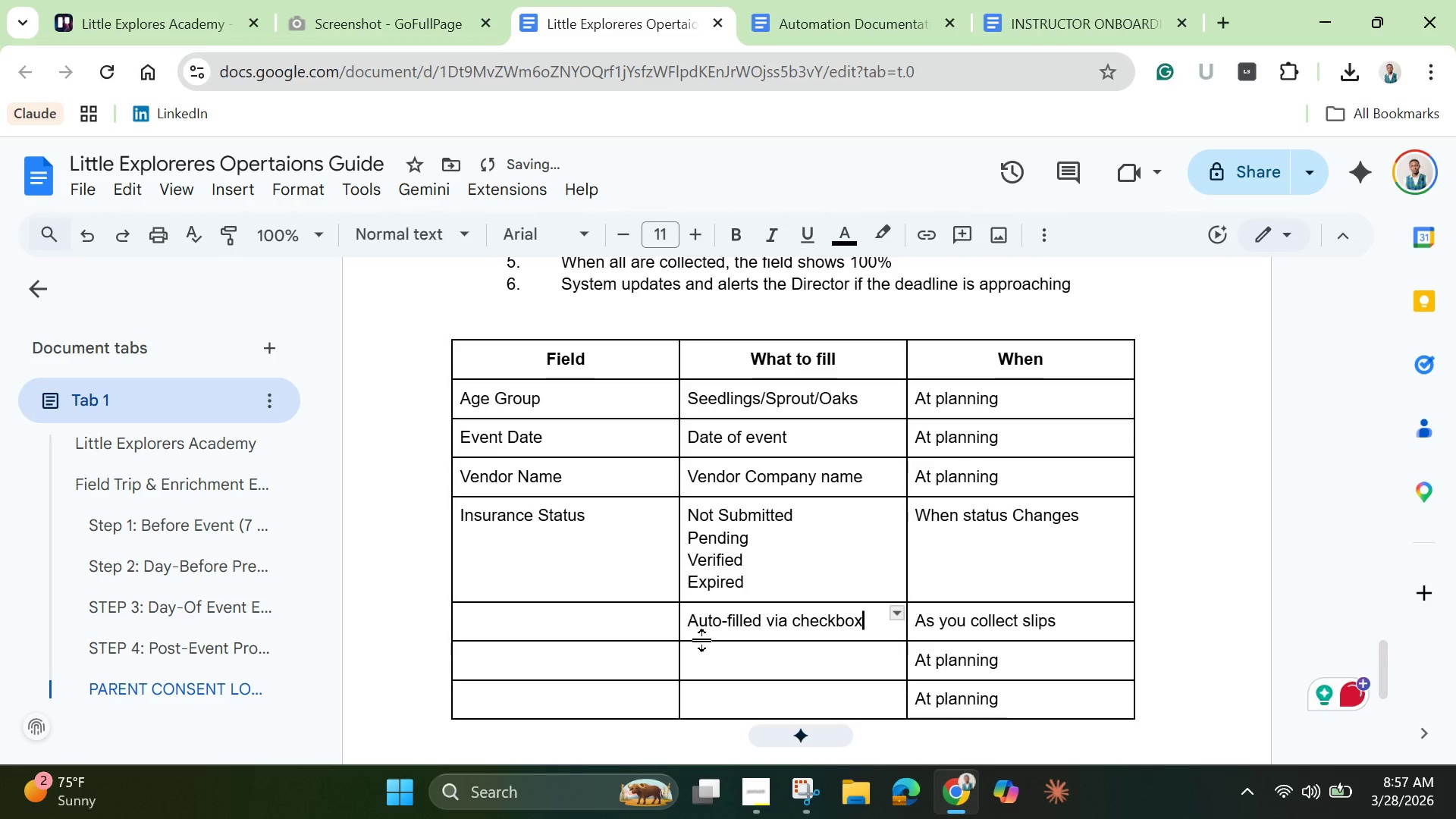 
left_click([703, 648])
 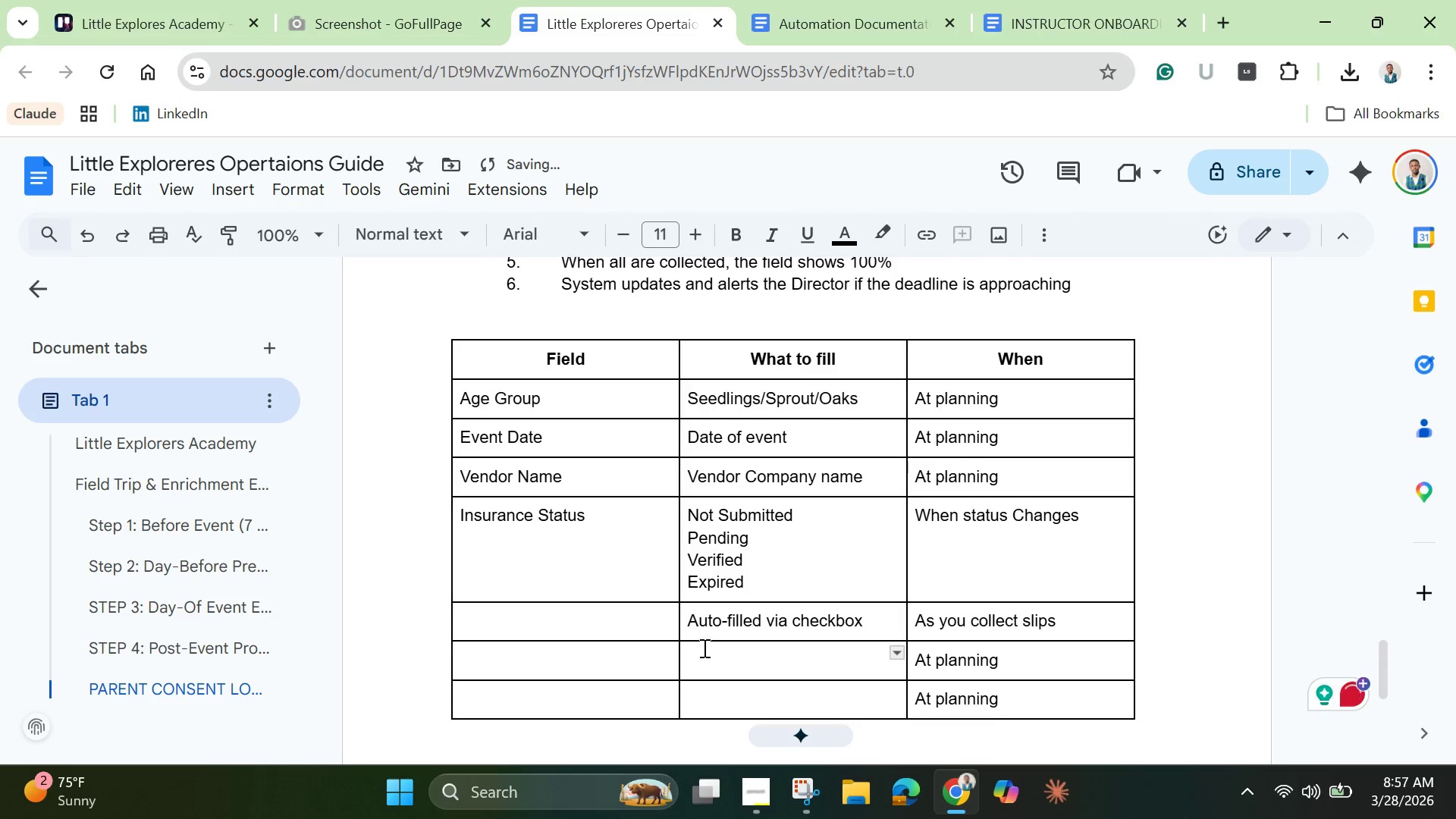 
type(List gra)
key(Backspace)
key(Backspace)
type(ear needed)
 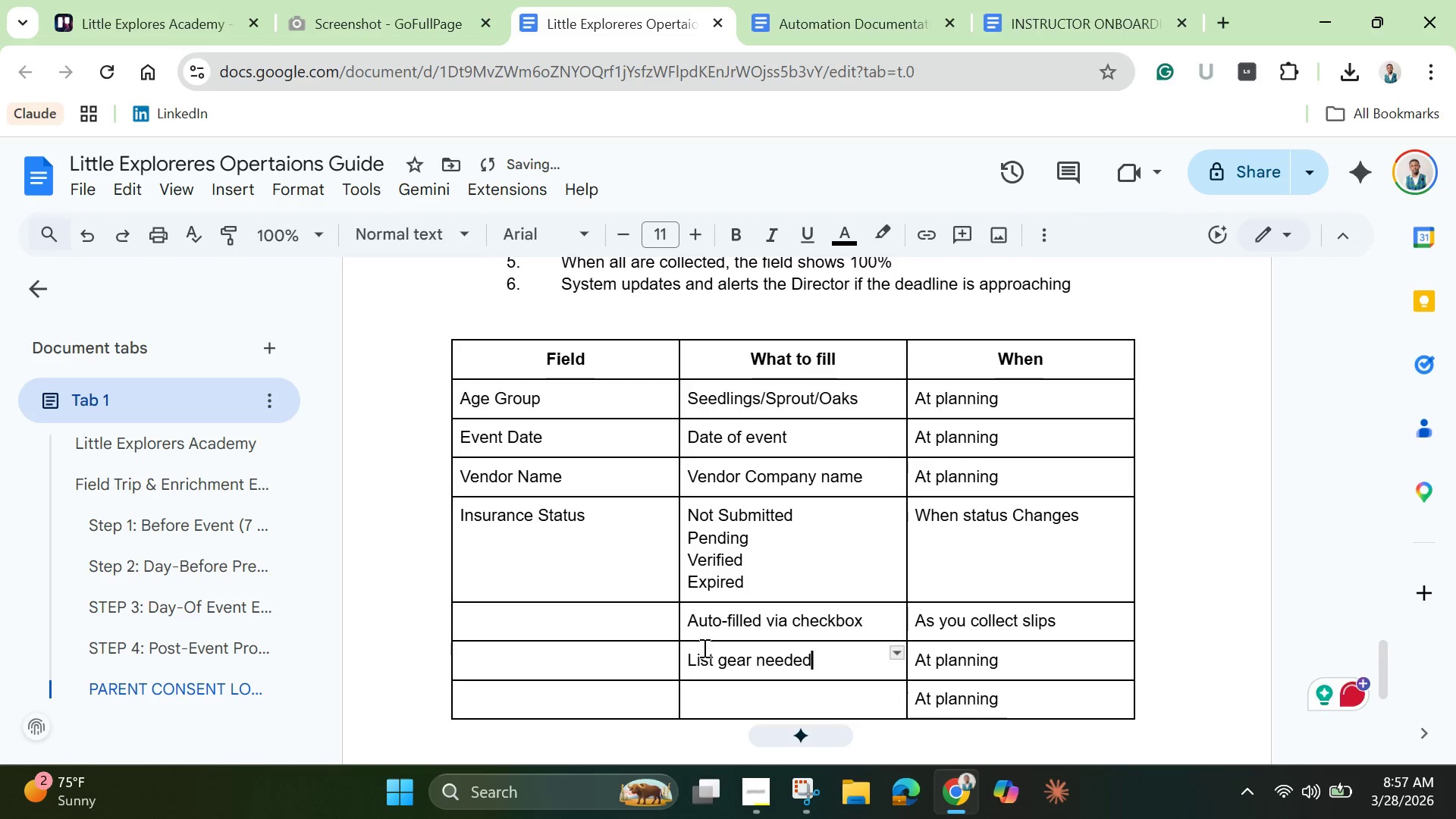 
left_click([721, 704])
 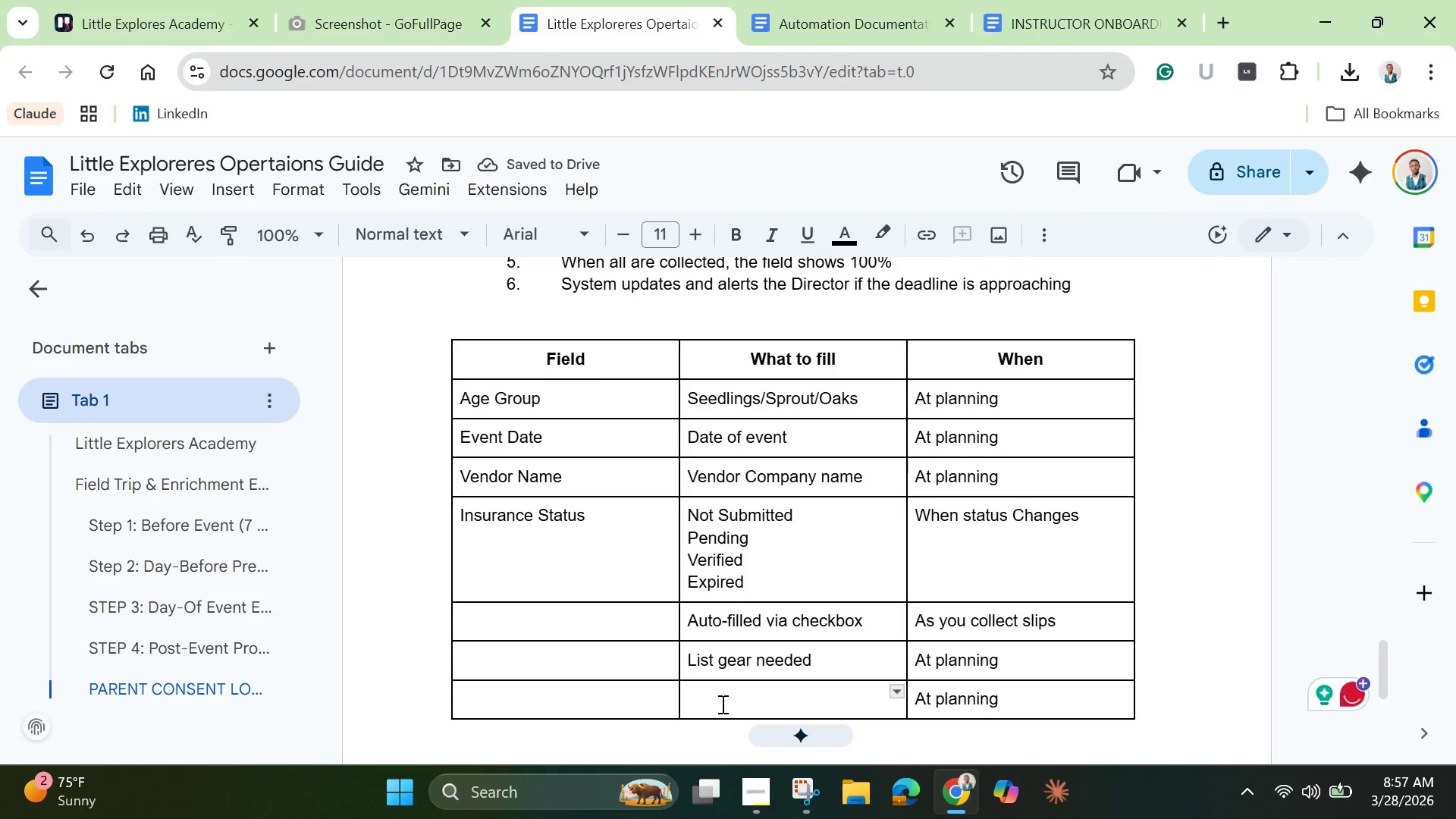 
type(Person;s )
key(Backspace)
key(Backspace)
key(Backspace)
key(Backspace)
type(n's name at vent)
key(Backspace)
type(dor)
 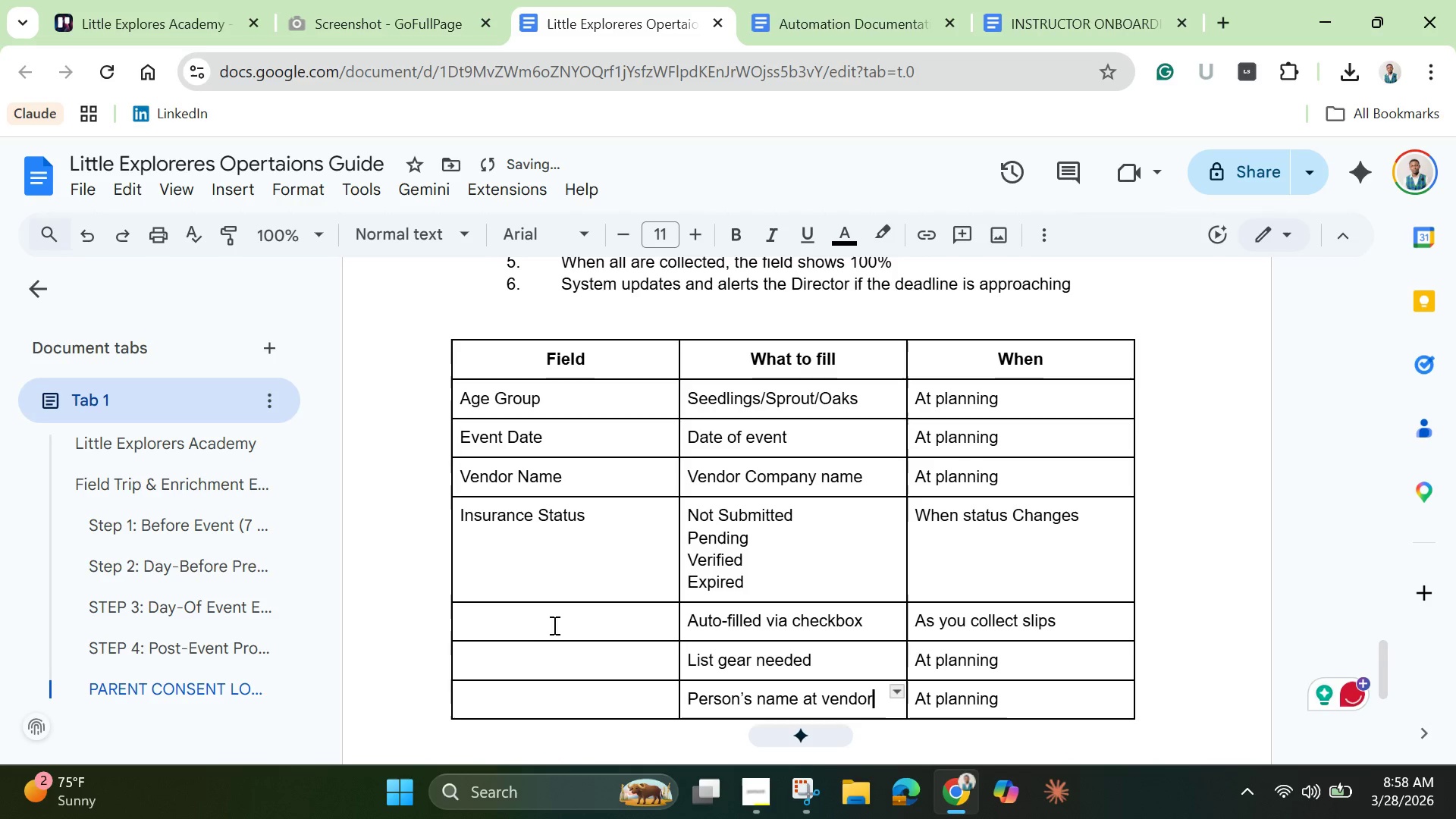 
left_click([525, 623])
 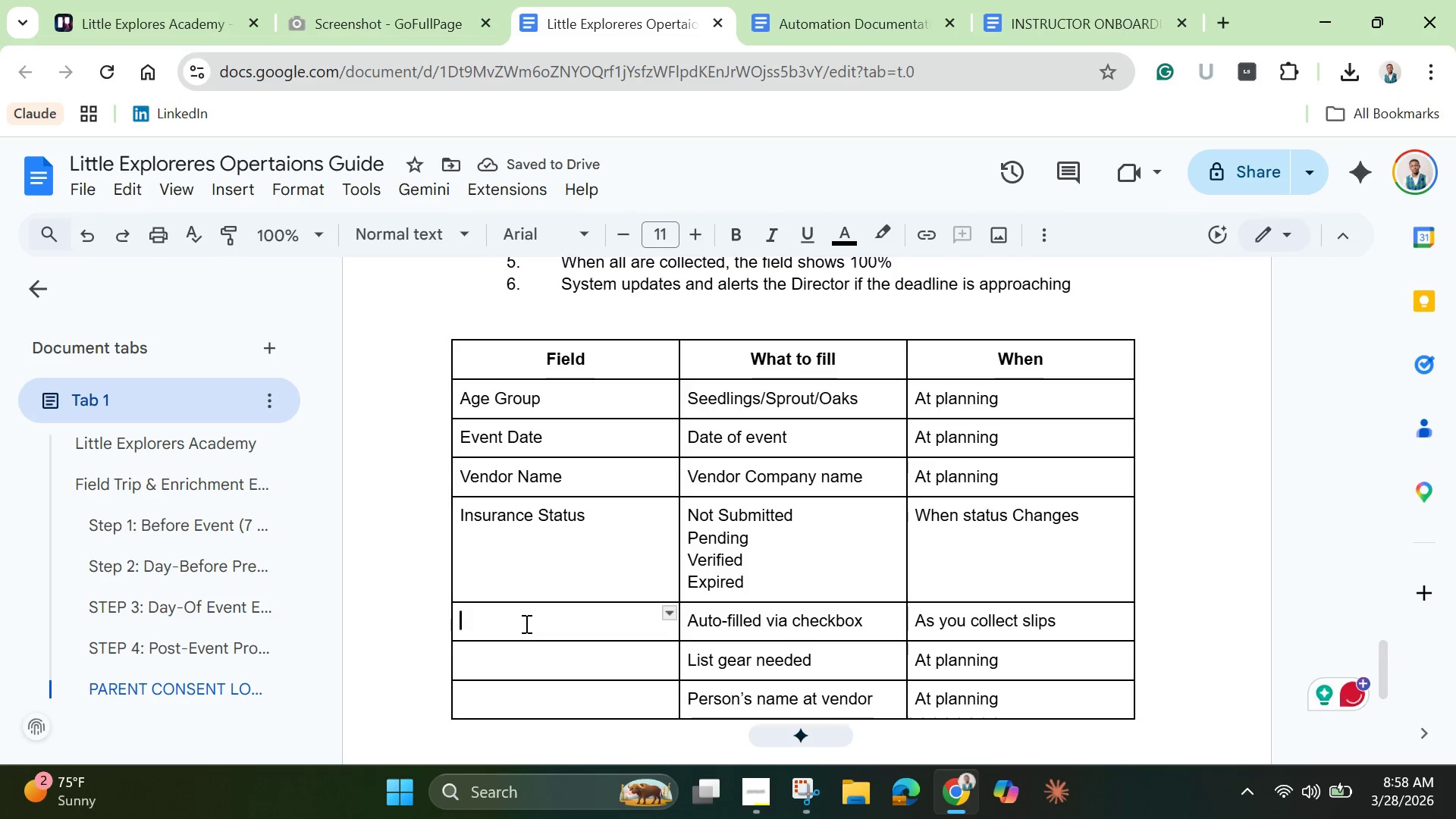 
left_click([525, 623])
 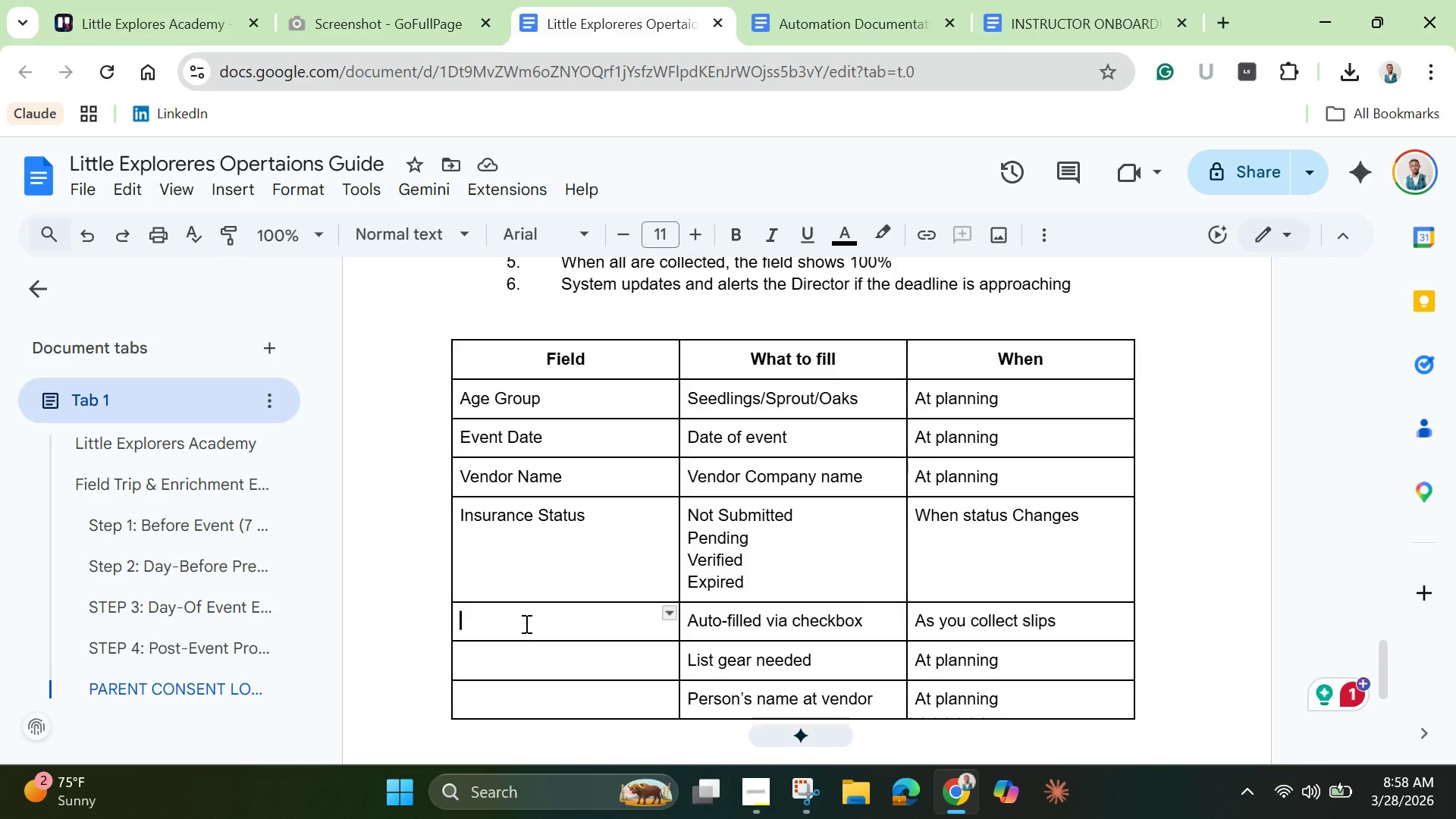 
hold_key(key=ShiftLeft, duration=0.34)
 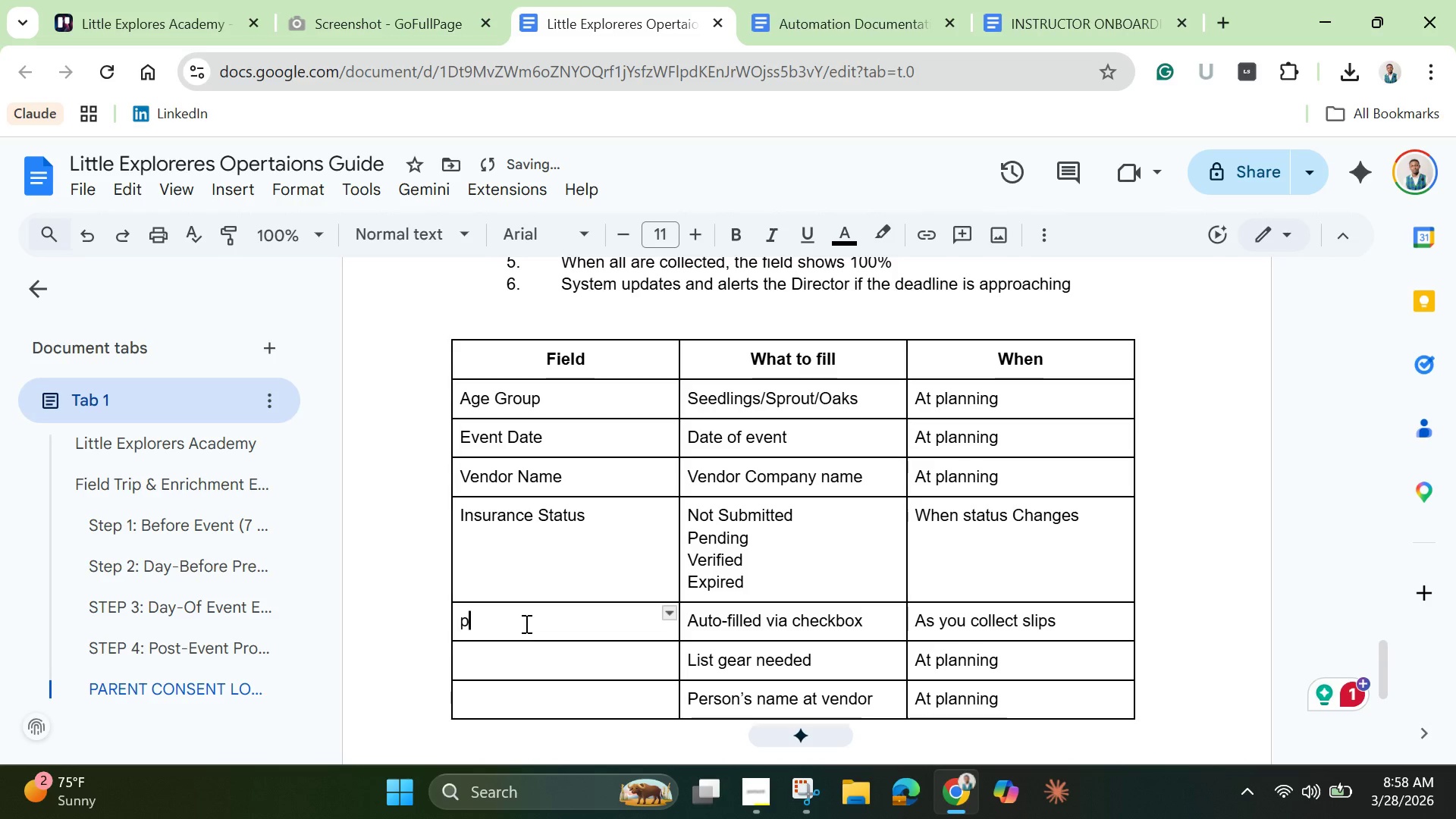 
type(parent Consent)
 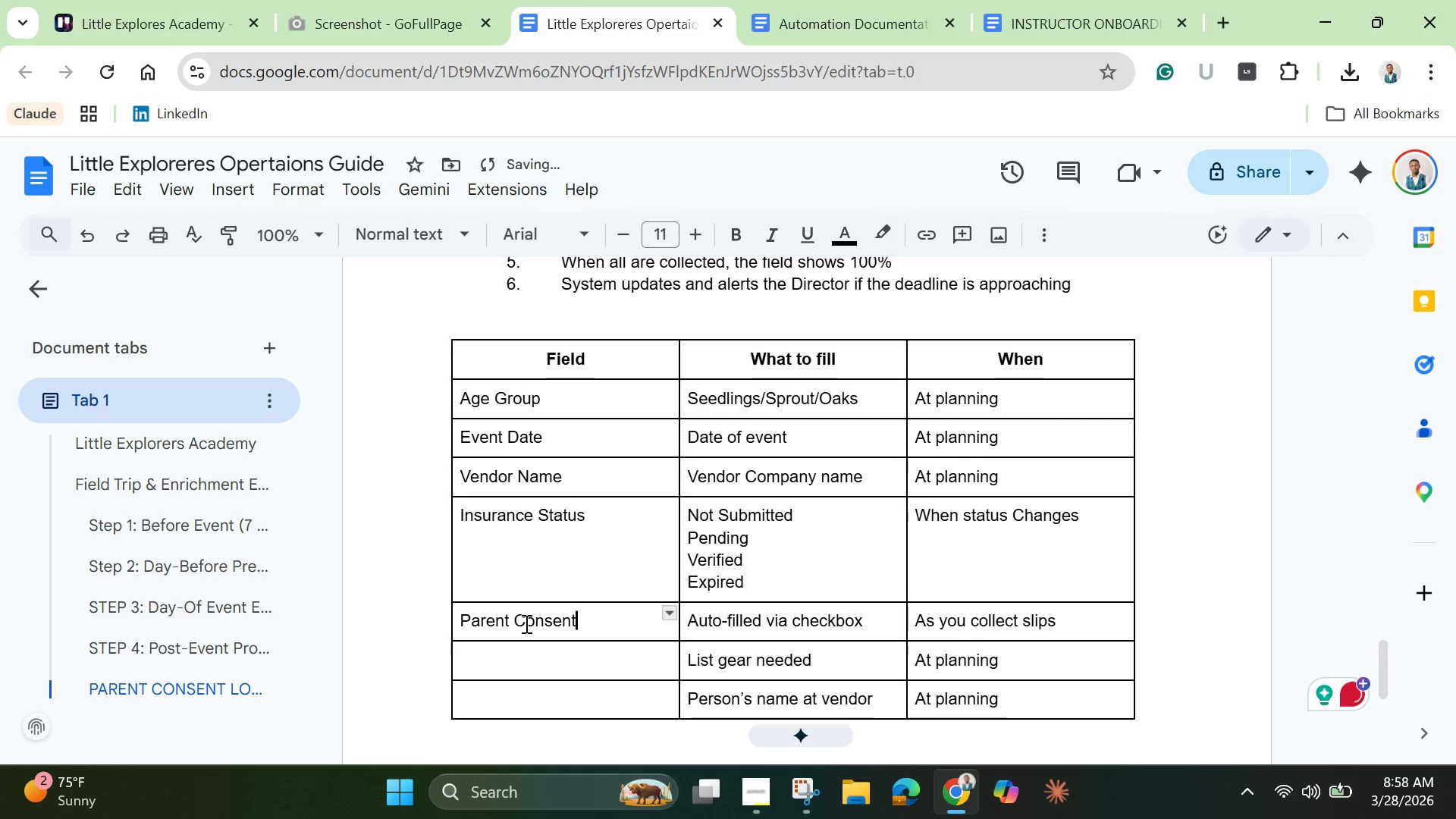 
key(Space)
 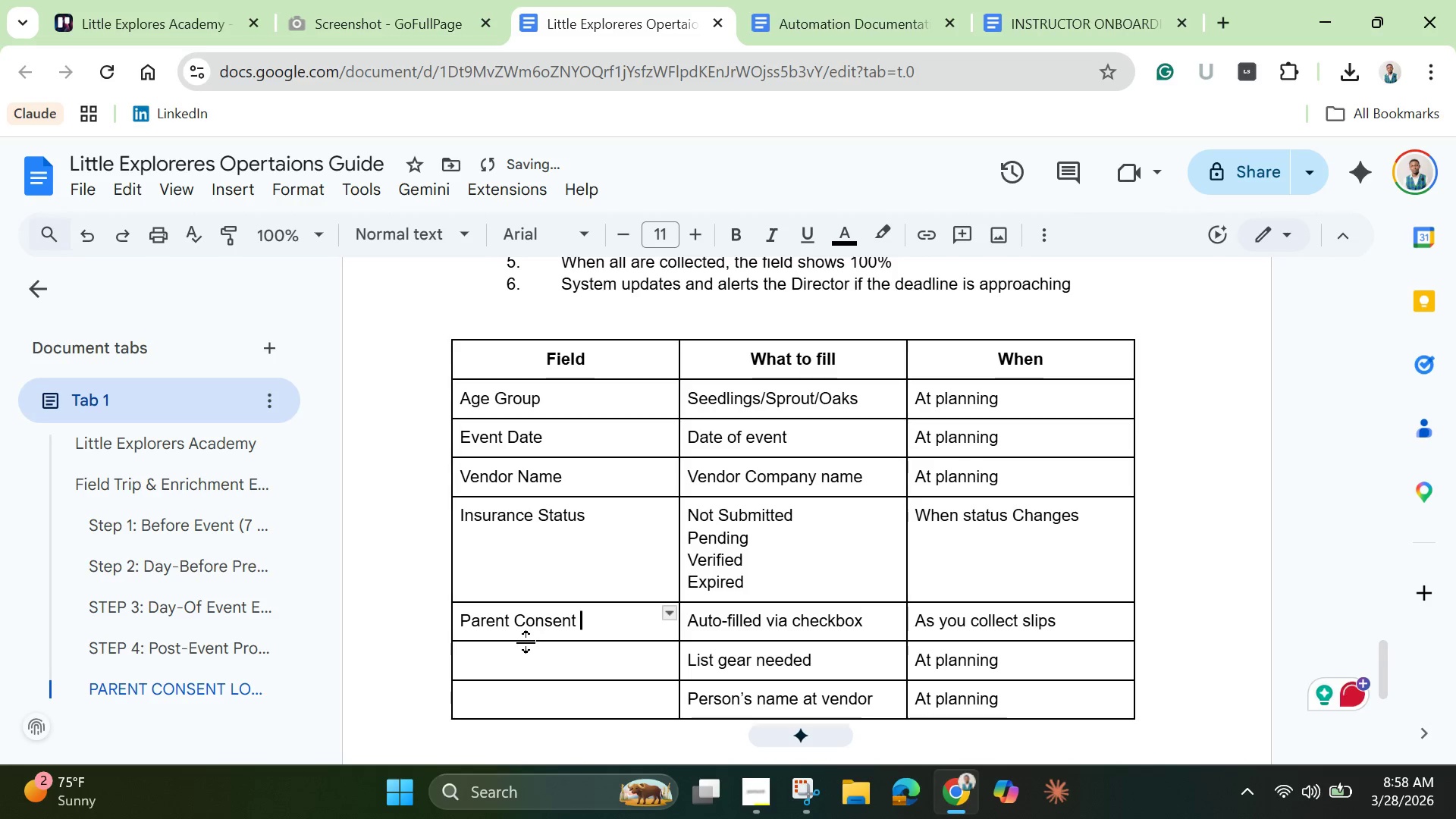 
key(Shift+5)
 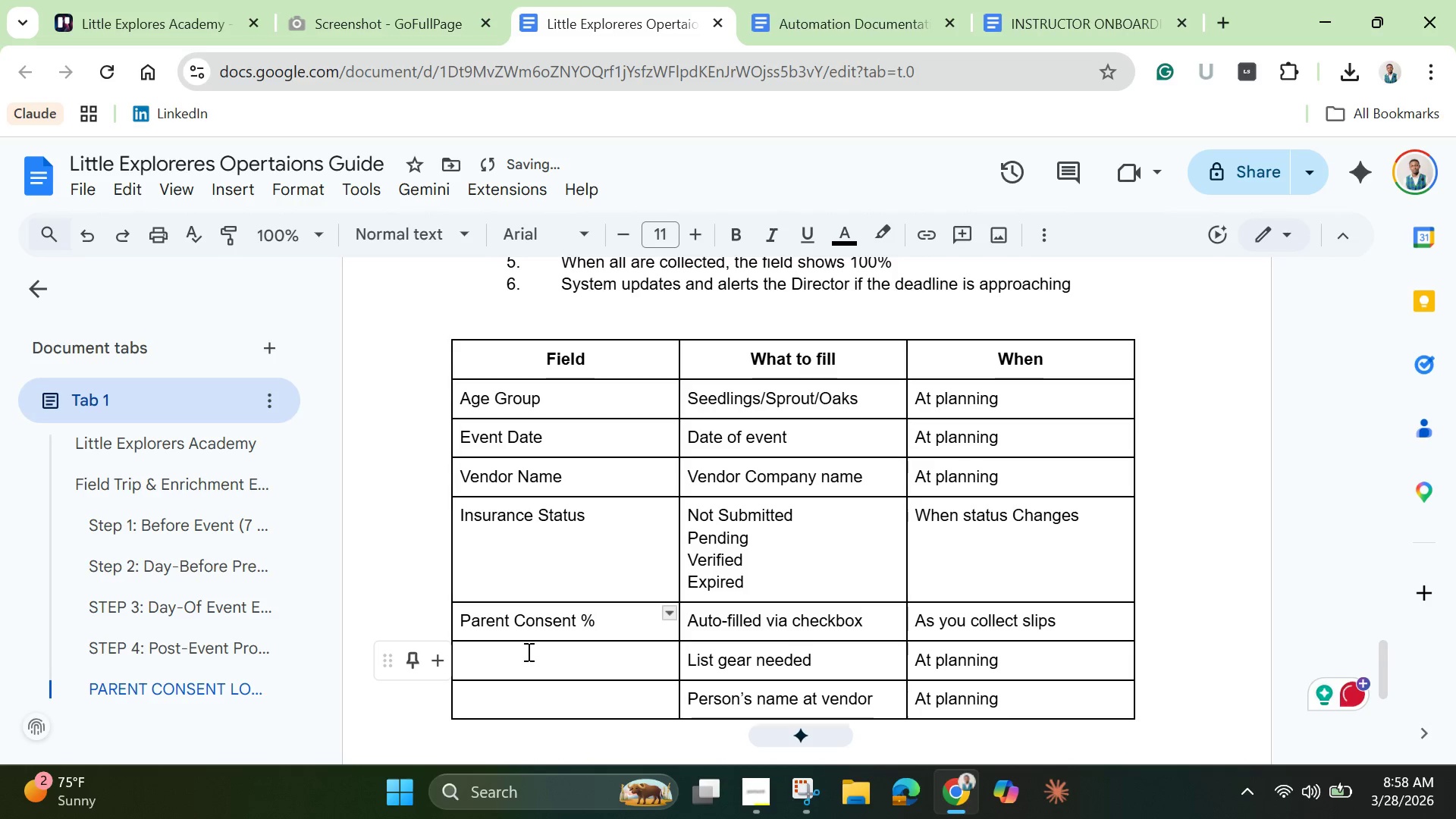 
left_click([509, 670])
 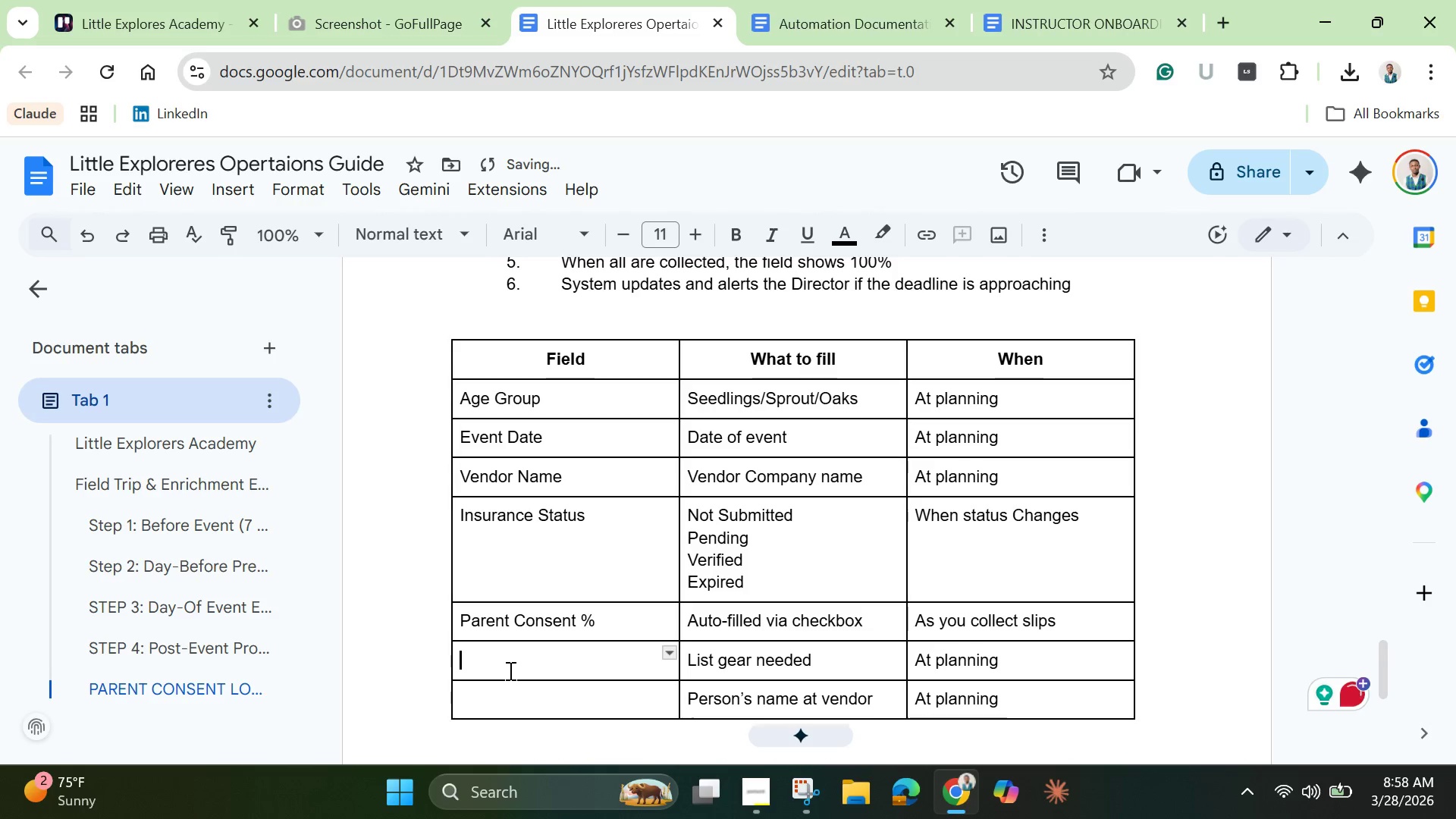 
type(Required Equipment)
 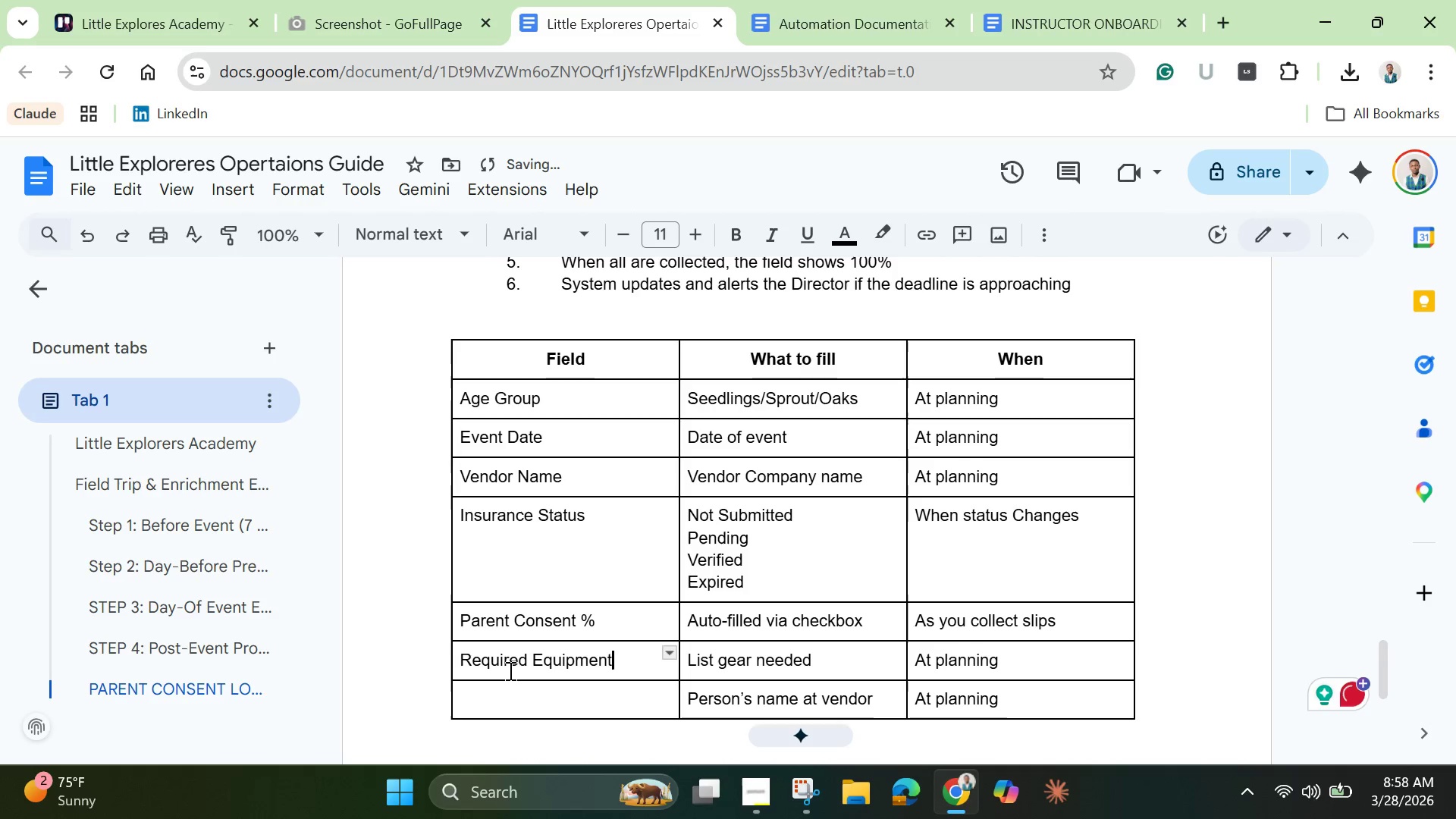 
left_click([500, 701])
 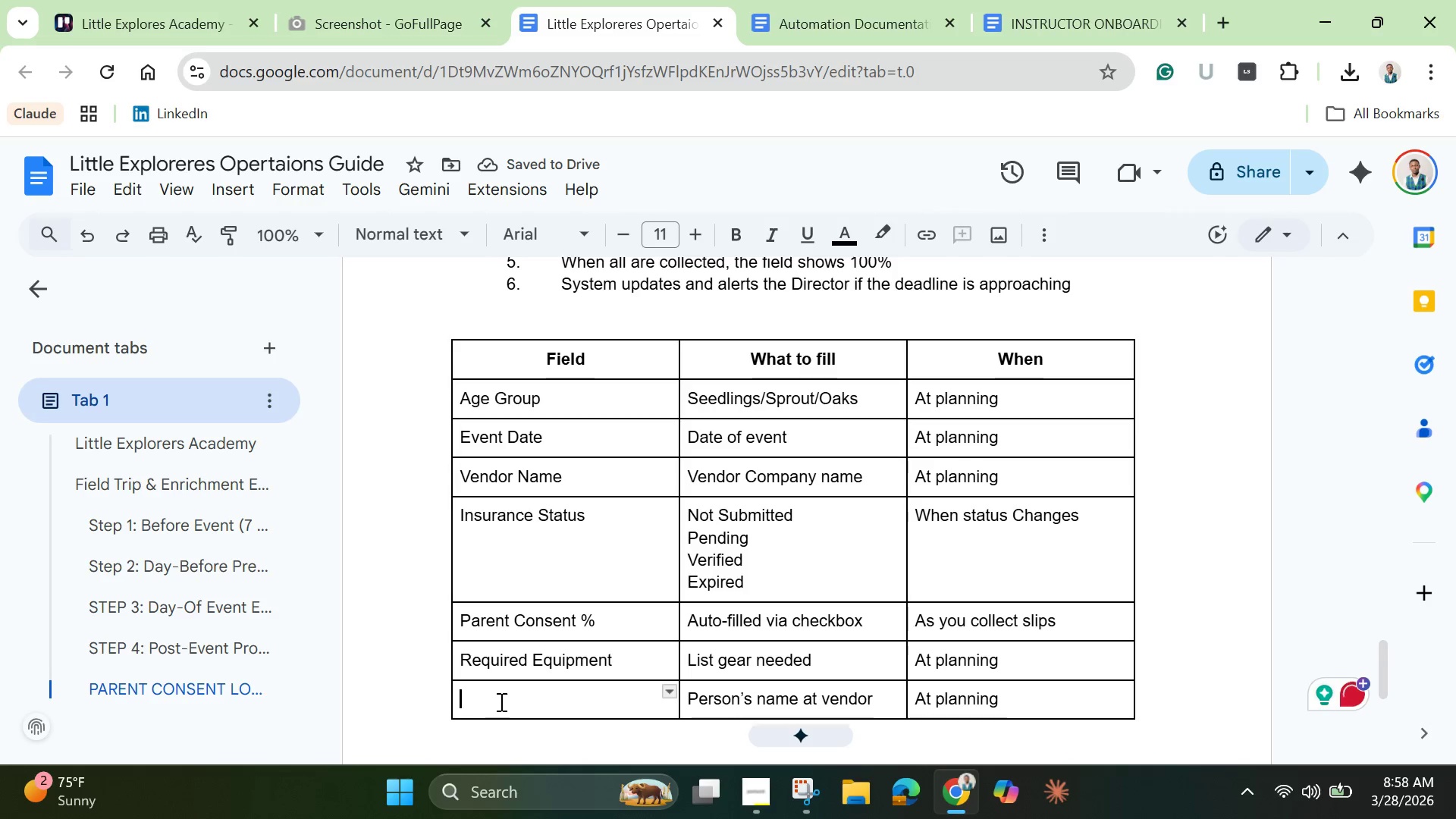 
type(Vendor Contact)
 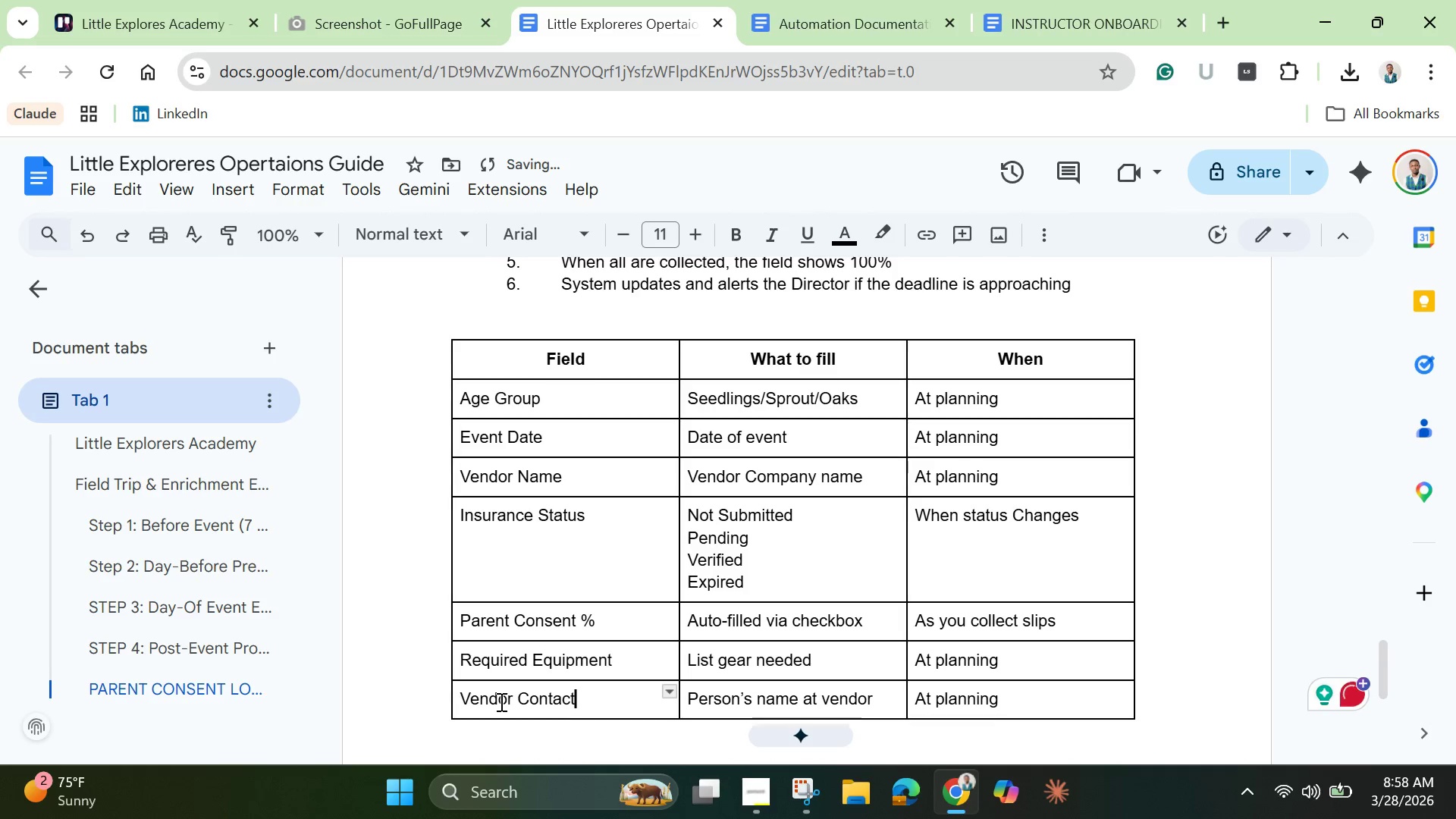 
scroll: coordinate [509, 675], scroll_direction: down, amount: 2.0
 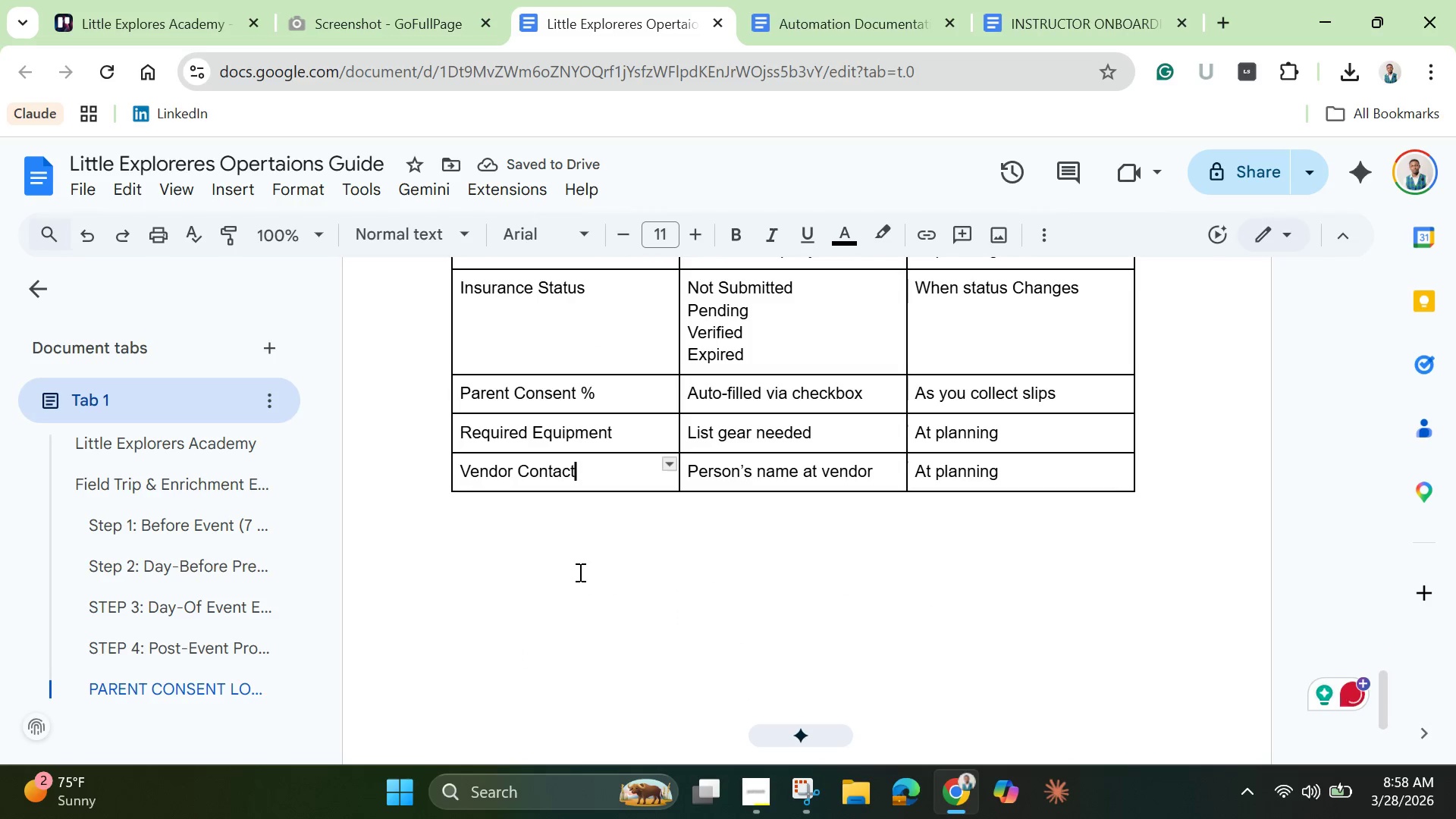 
left_click([579, 572])
 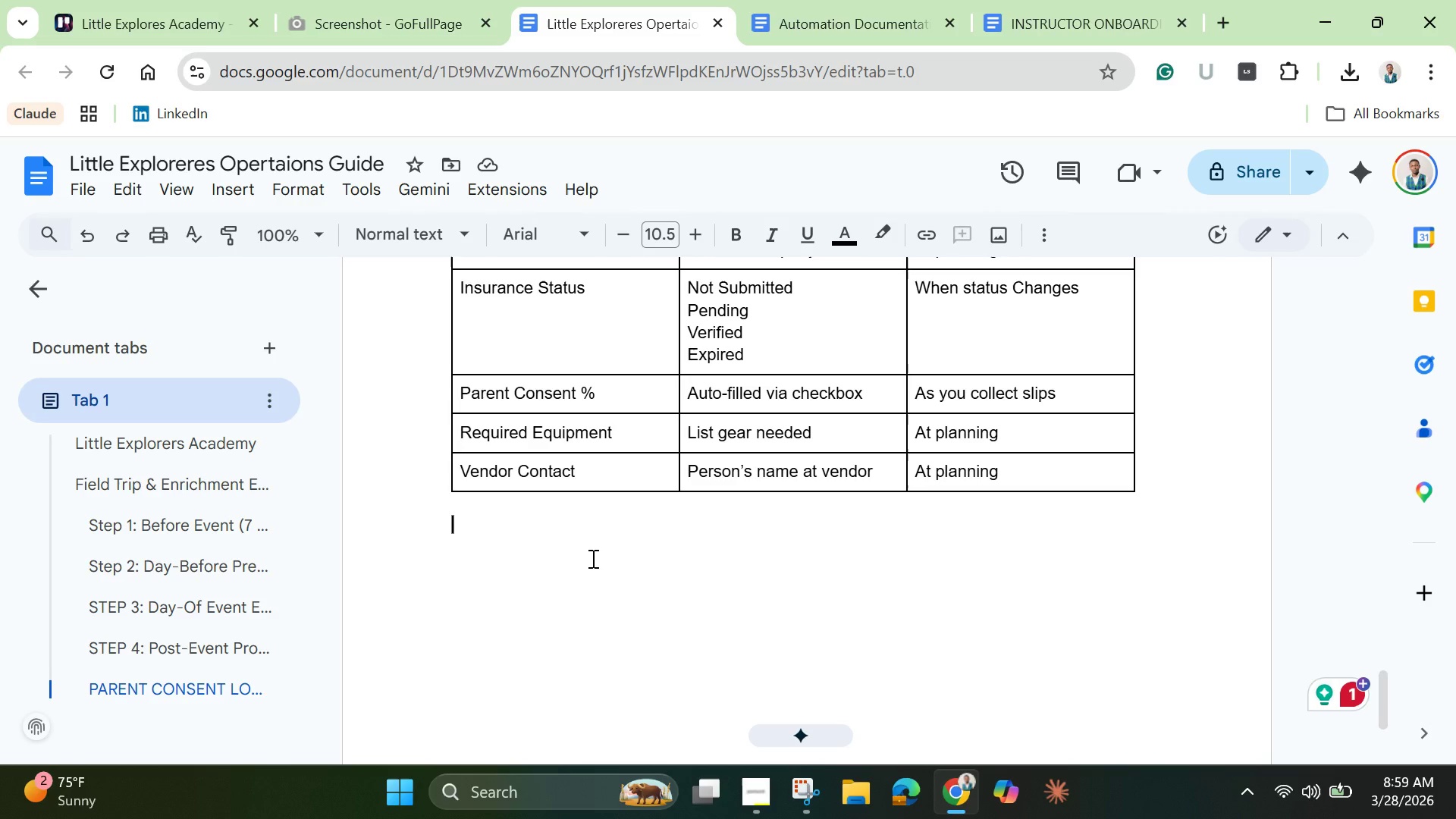 
wait(26.34)
 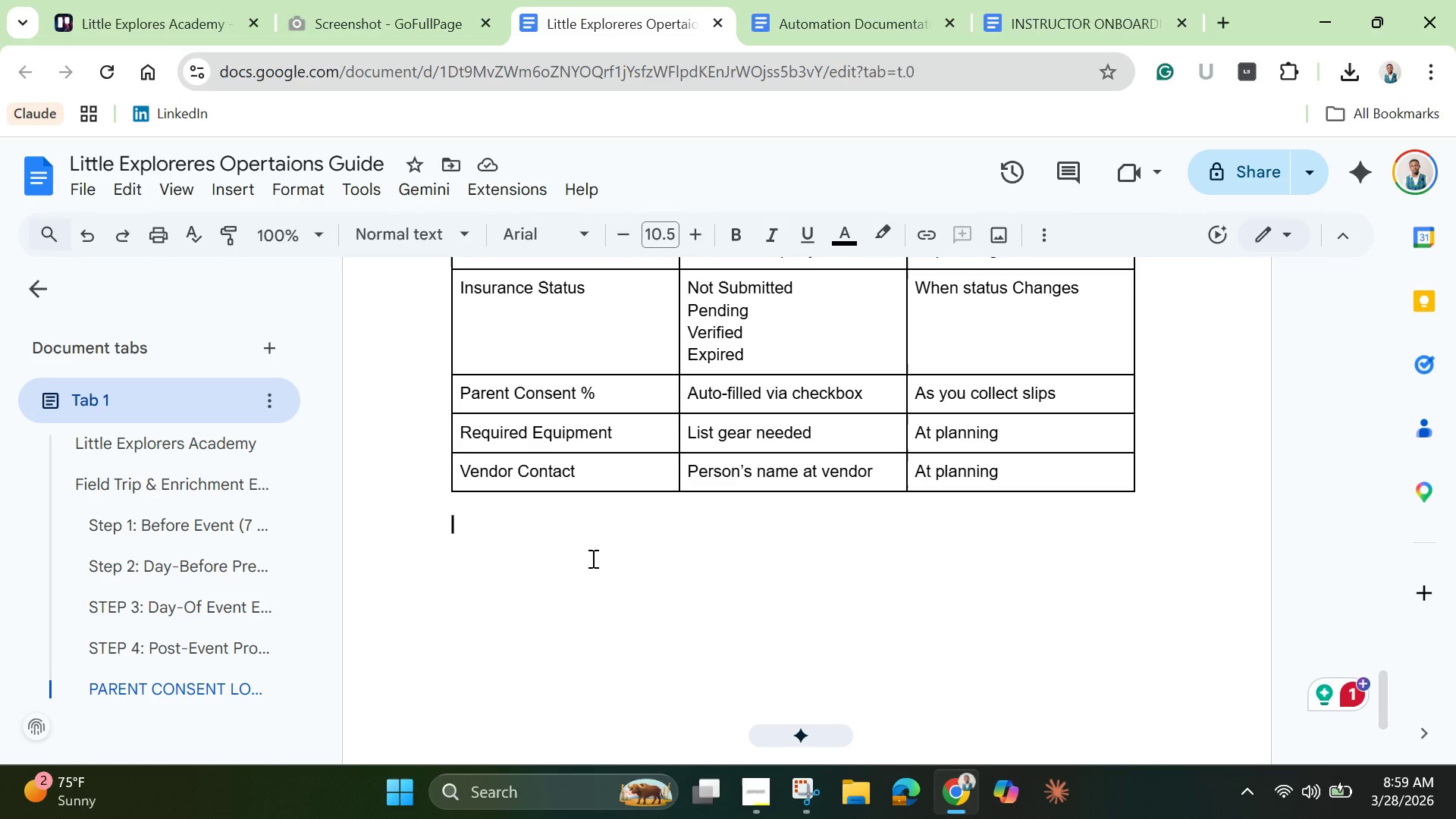 
scroll: coordinate [592, 552], scroll_direction: up, amount: 20.0
 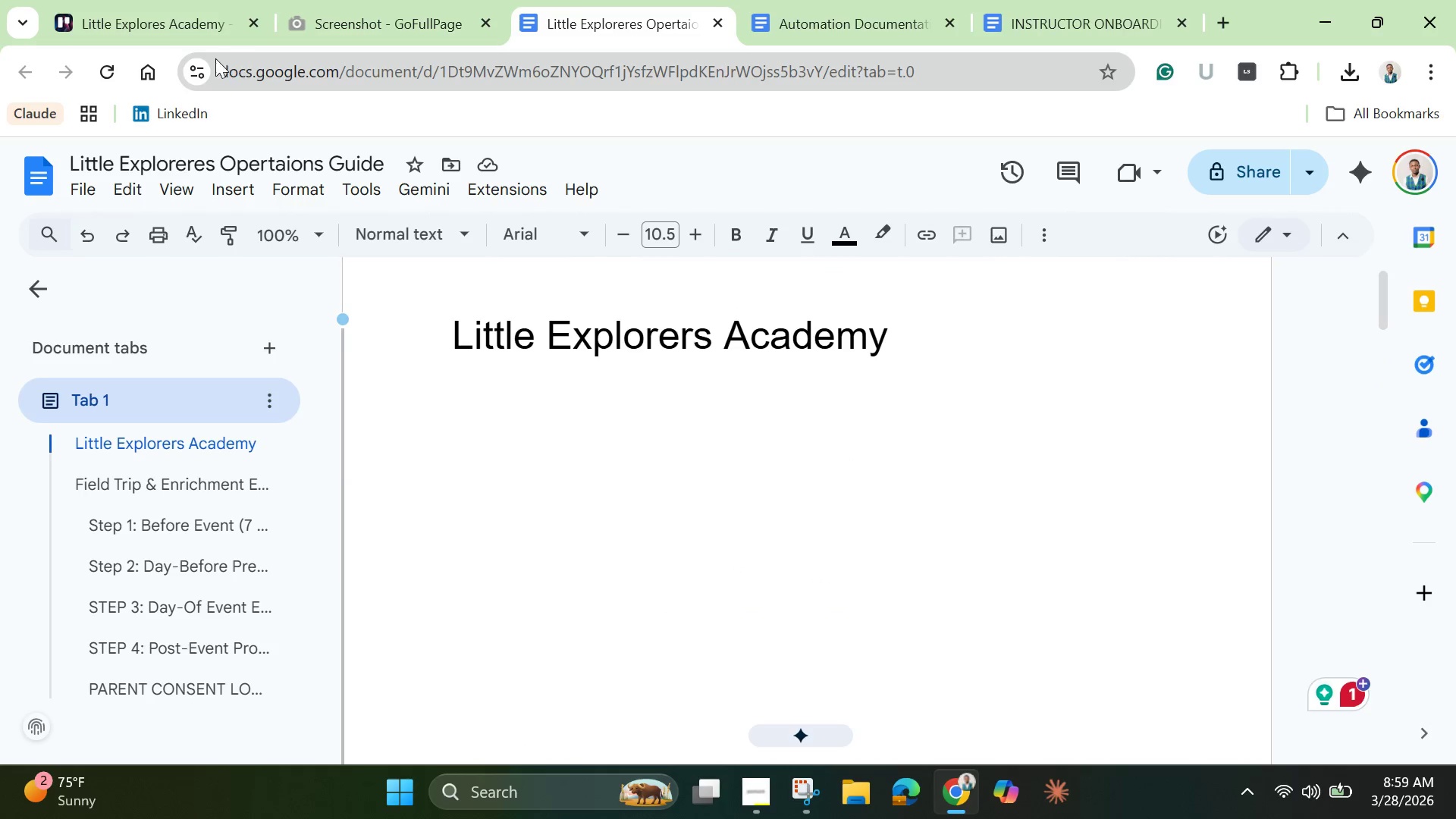 
left_click([191, 30])
 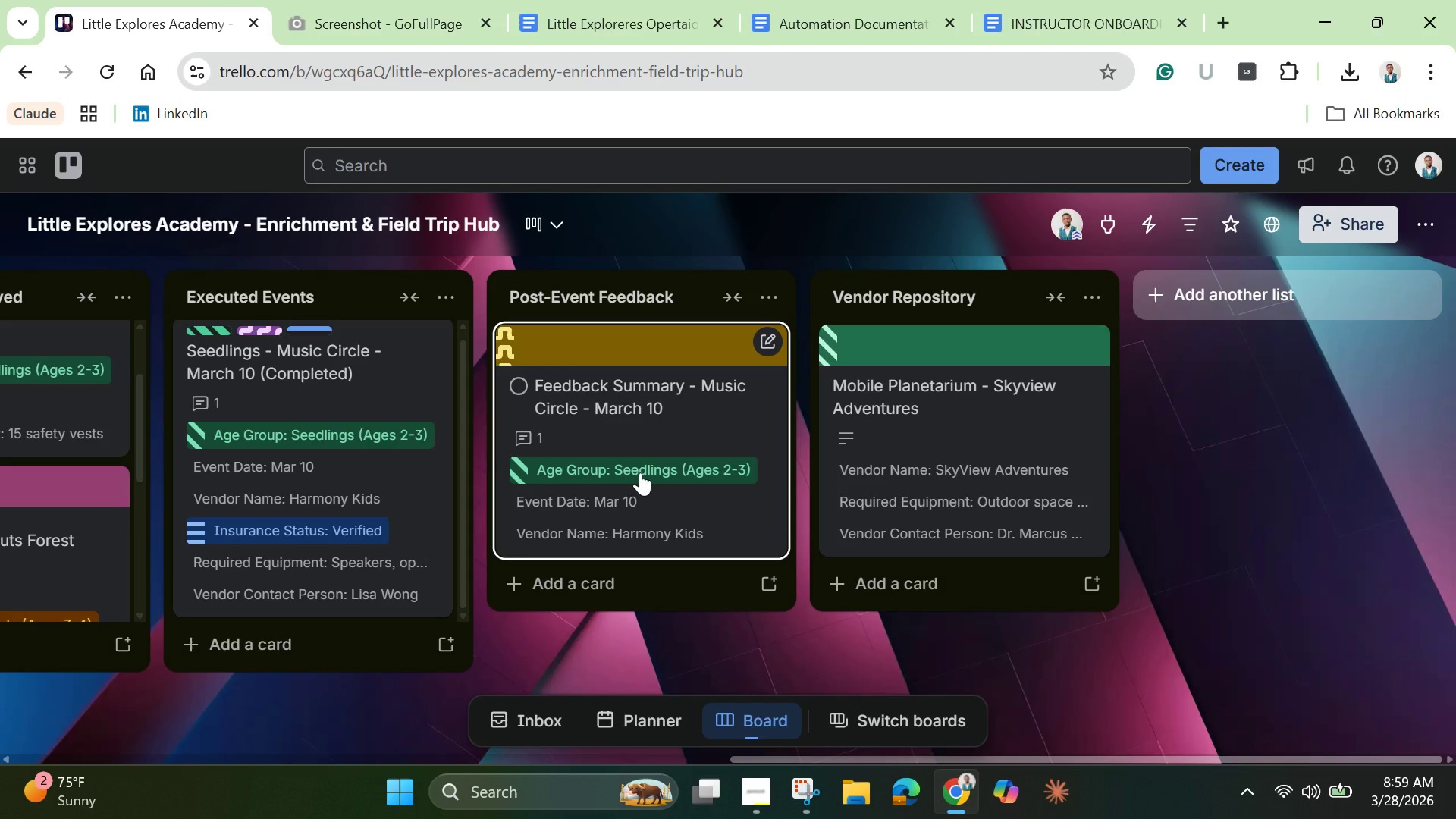 
wait(25.48)
 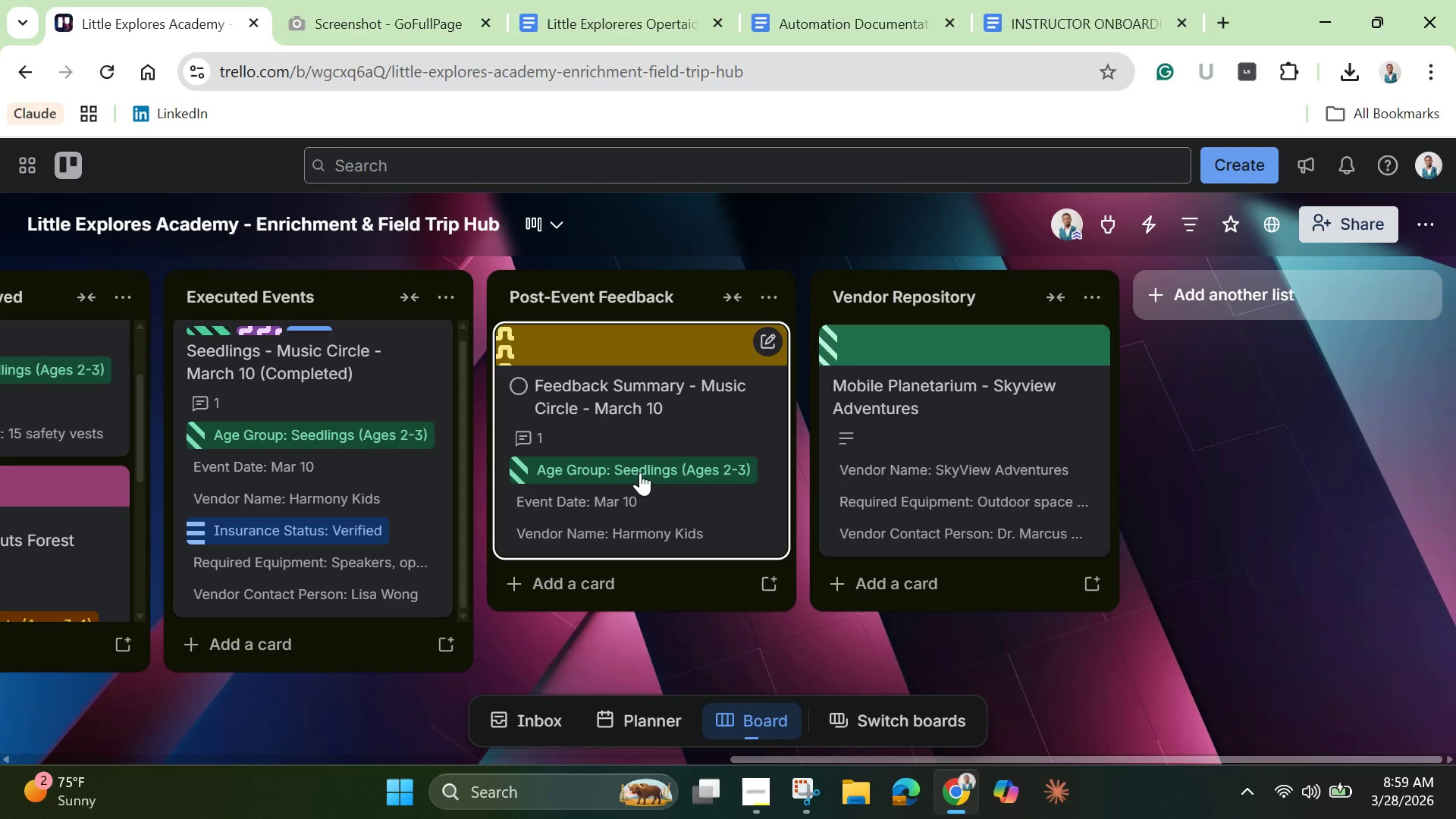 
left_click([897, 491])
 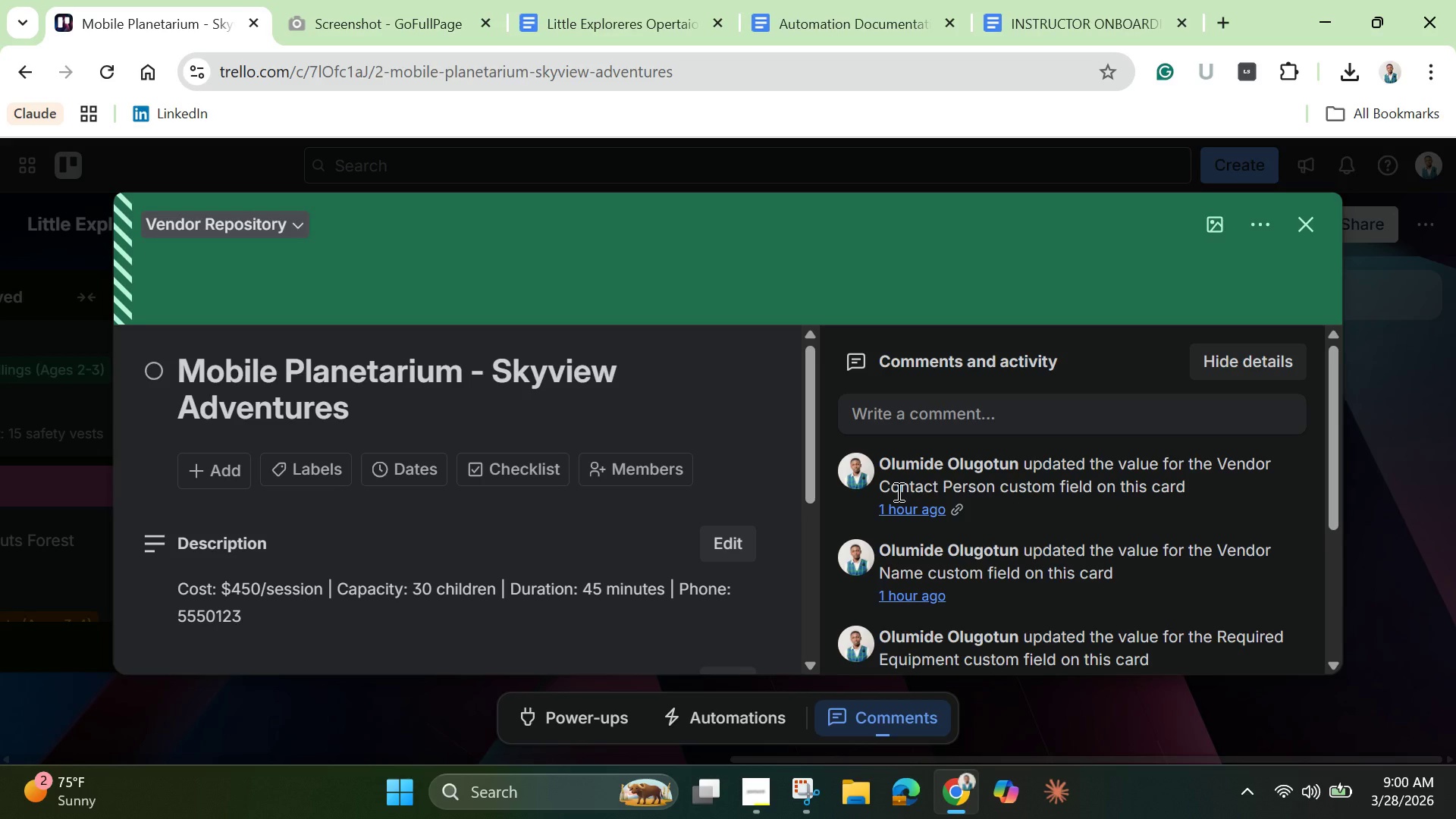 
wait(35.14)
 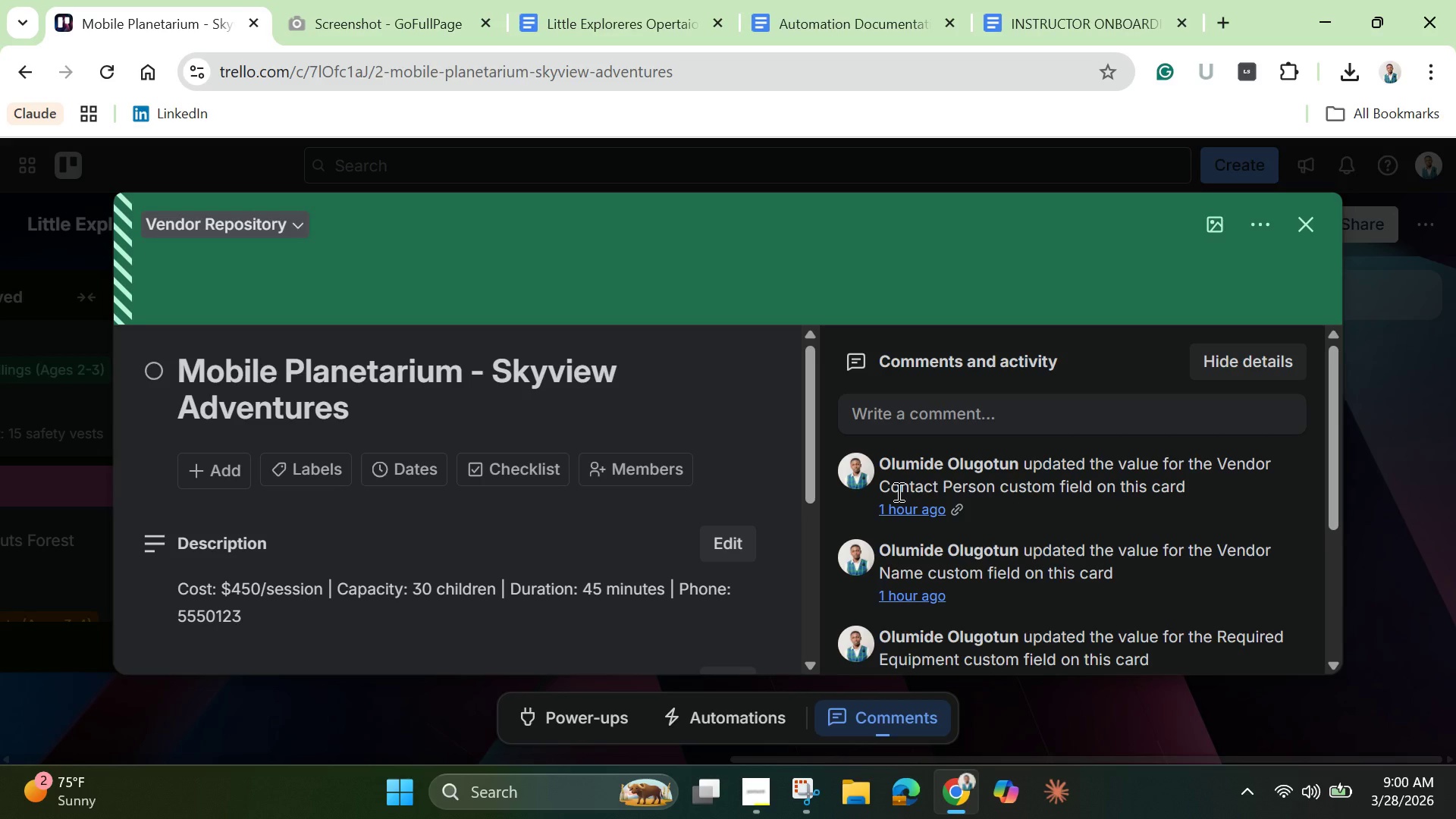 
scroll: coordinate [692, 539], scroll_direction: down, amount: 2.0
 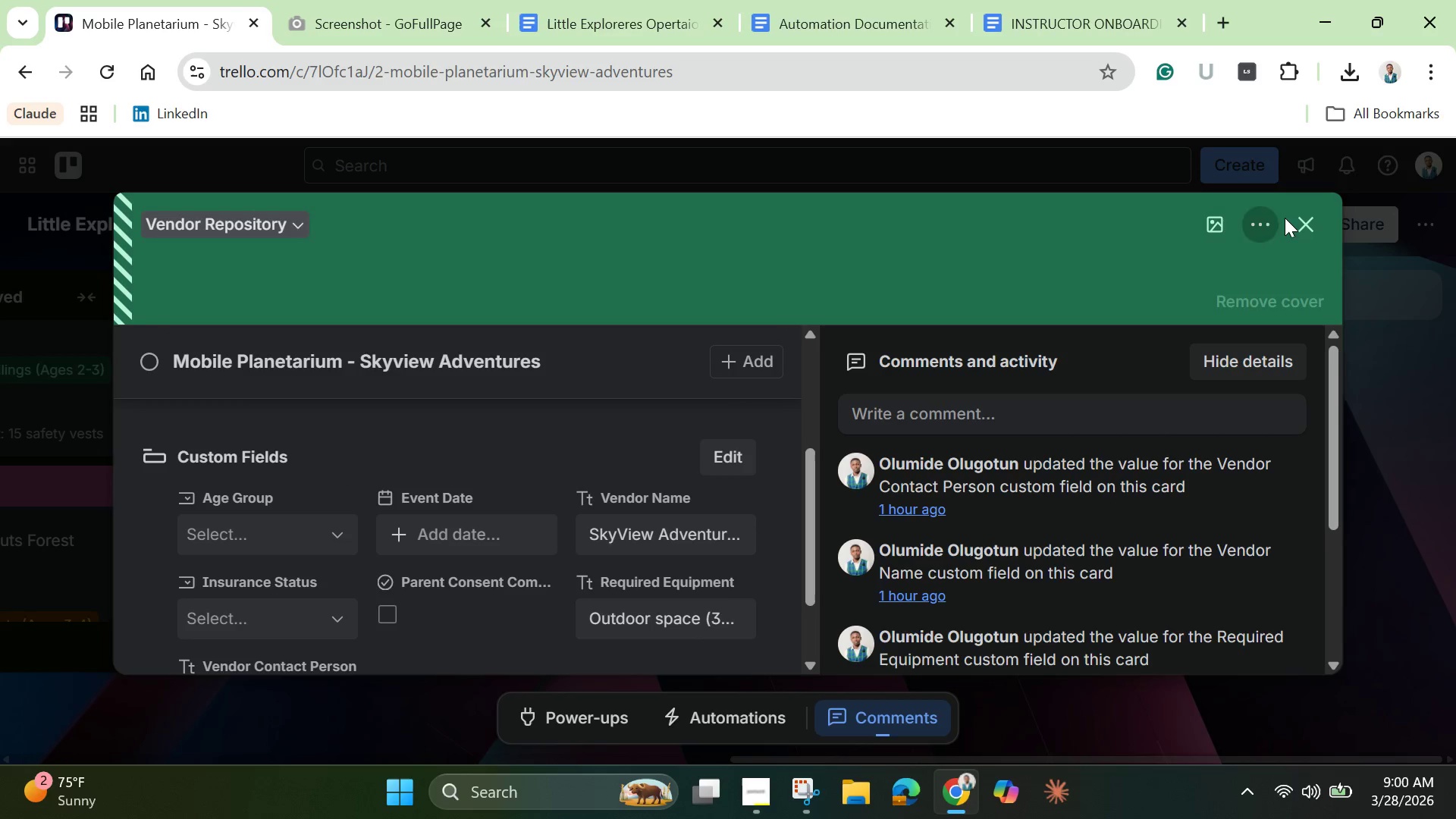 
left_click([1310, 211])
 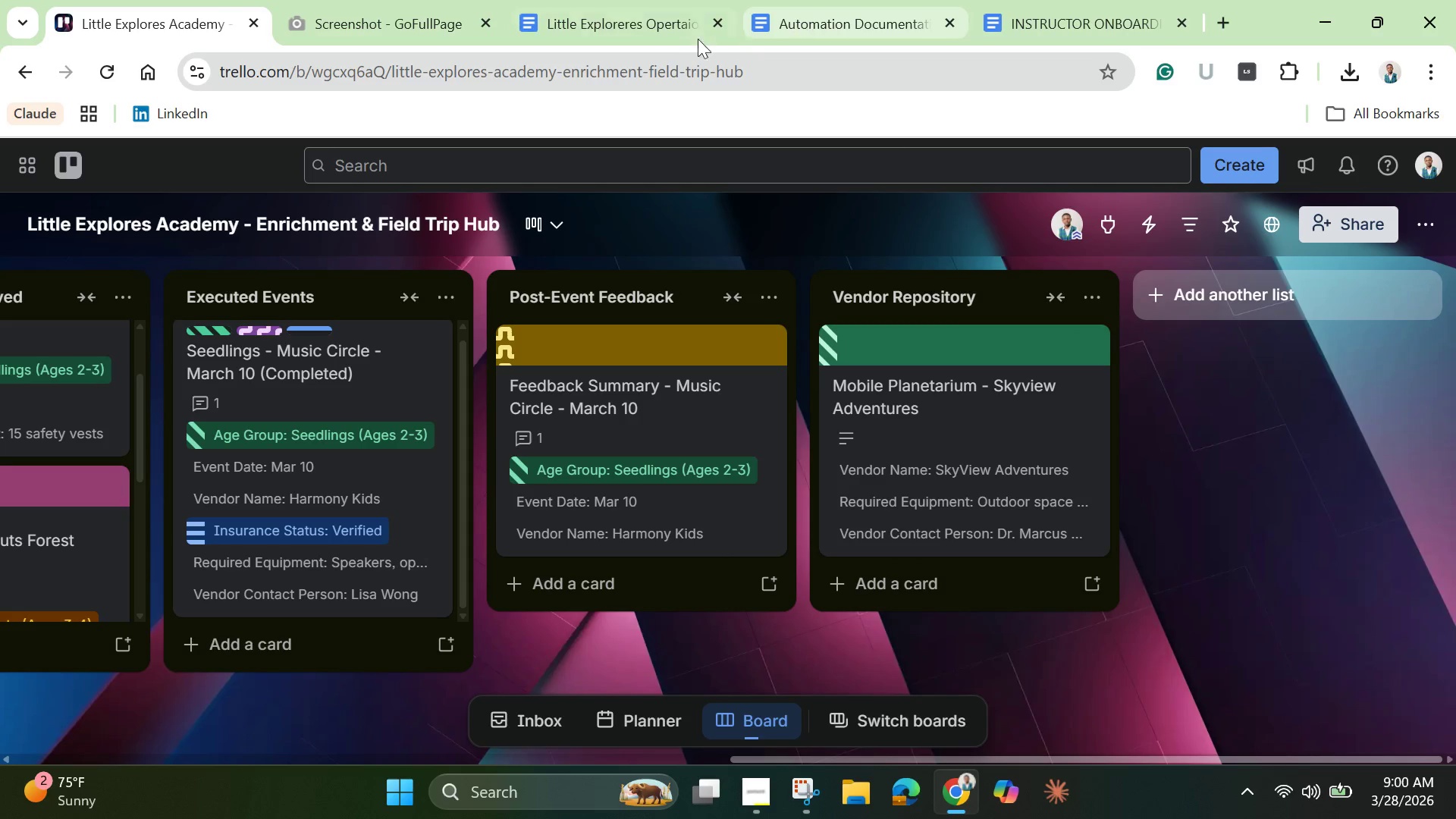 
left_click([625, 27])
 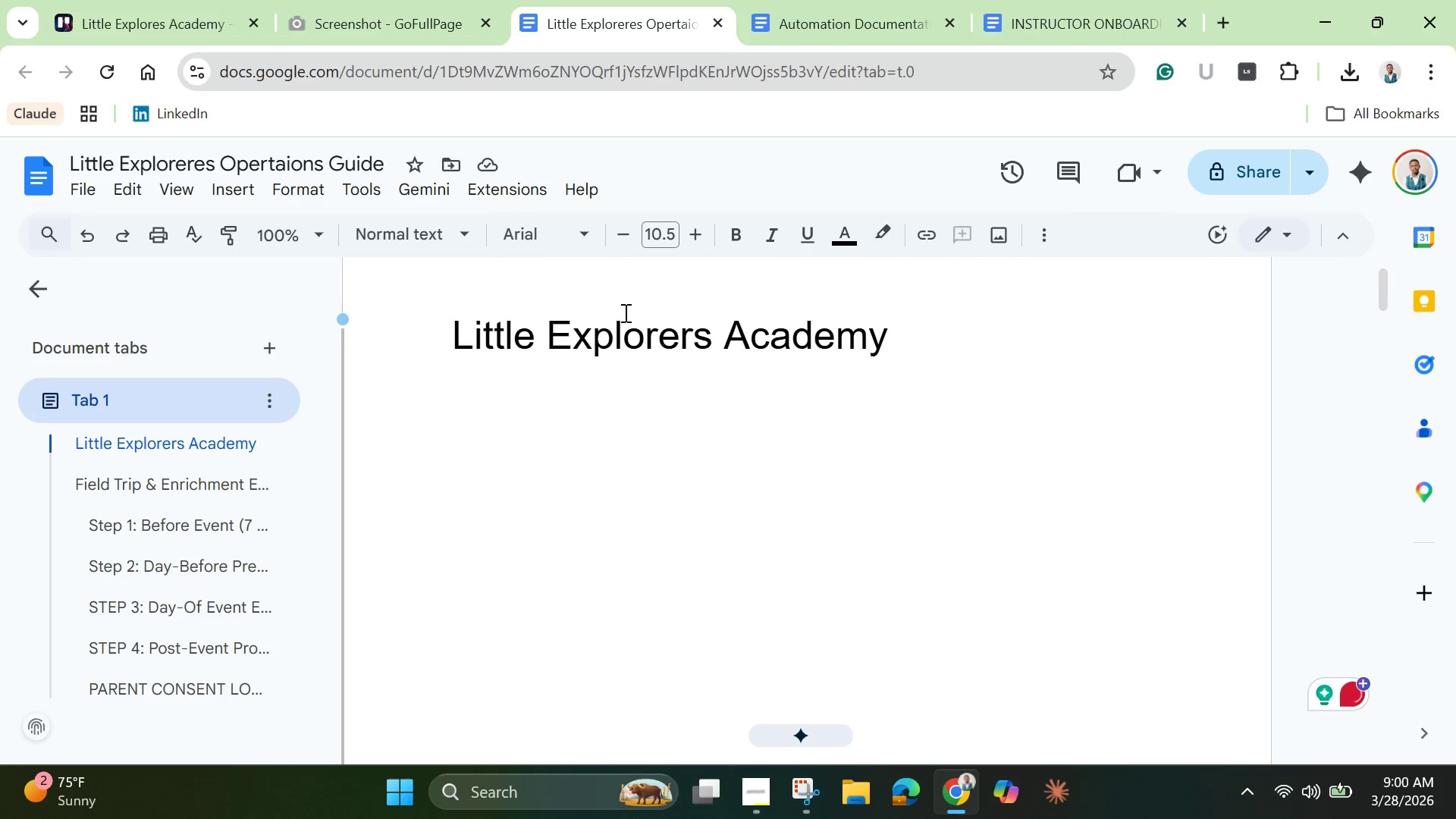 
scroll: coordinate [667, 498], scroll_direction: down, amount: 29.0
 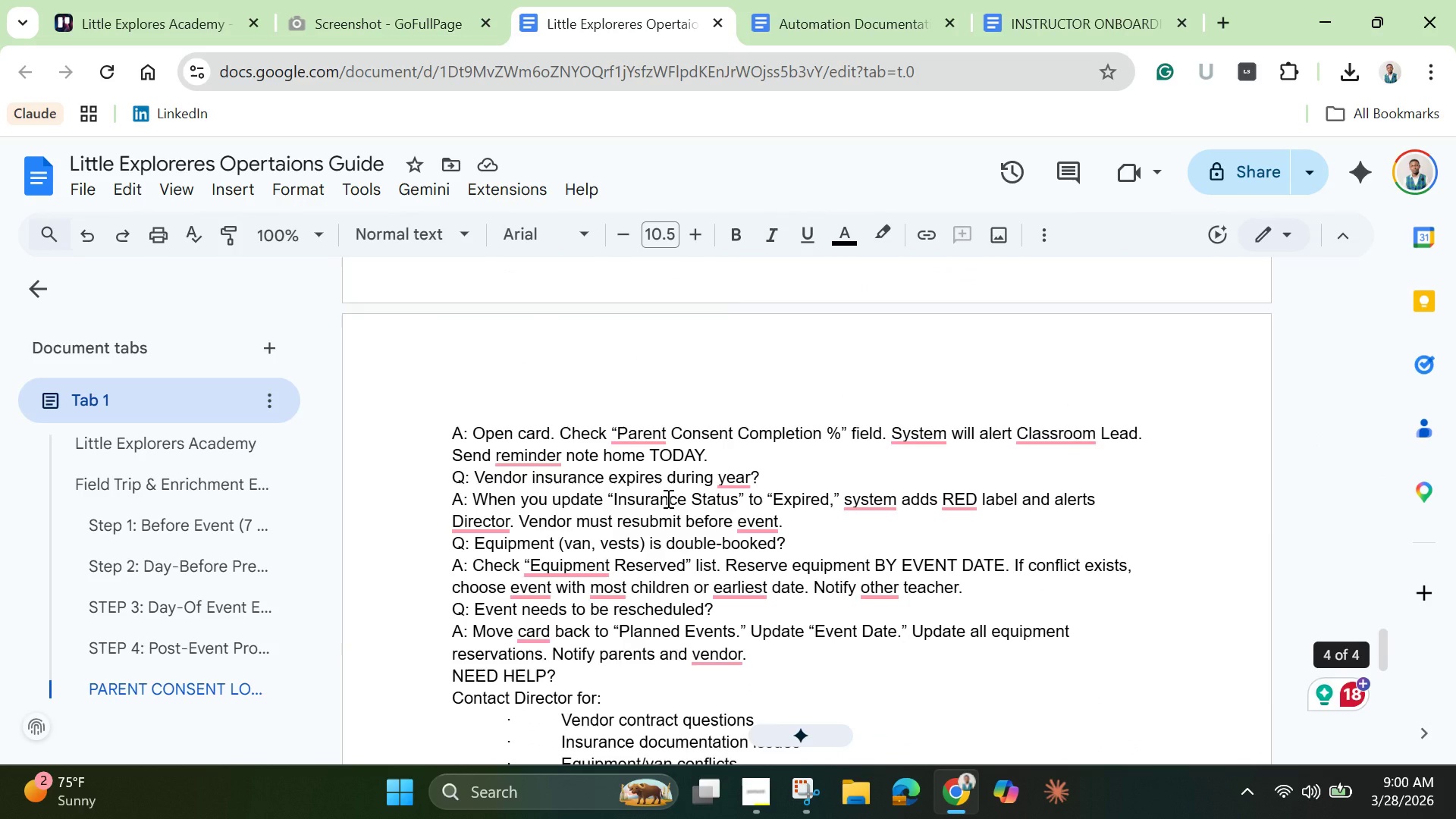 
scroll: coordinate [667, 498], scroll_direction: up, amount: 3.0
 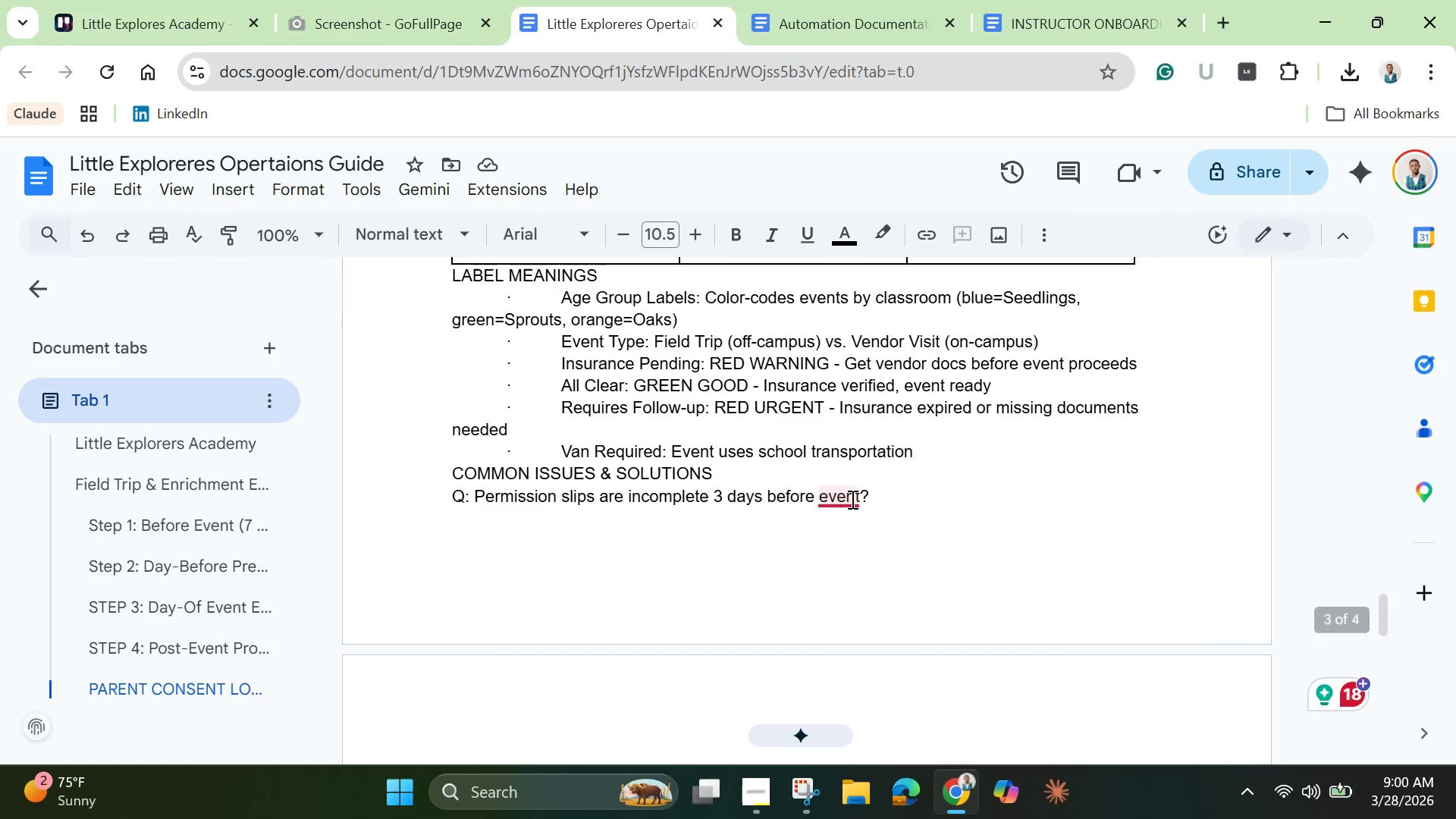 
left_click([850, 501])
 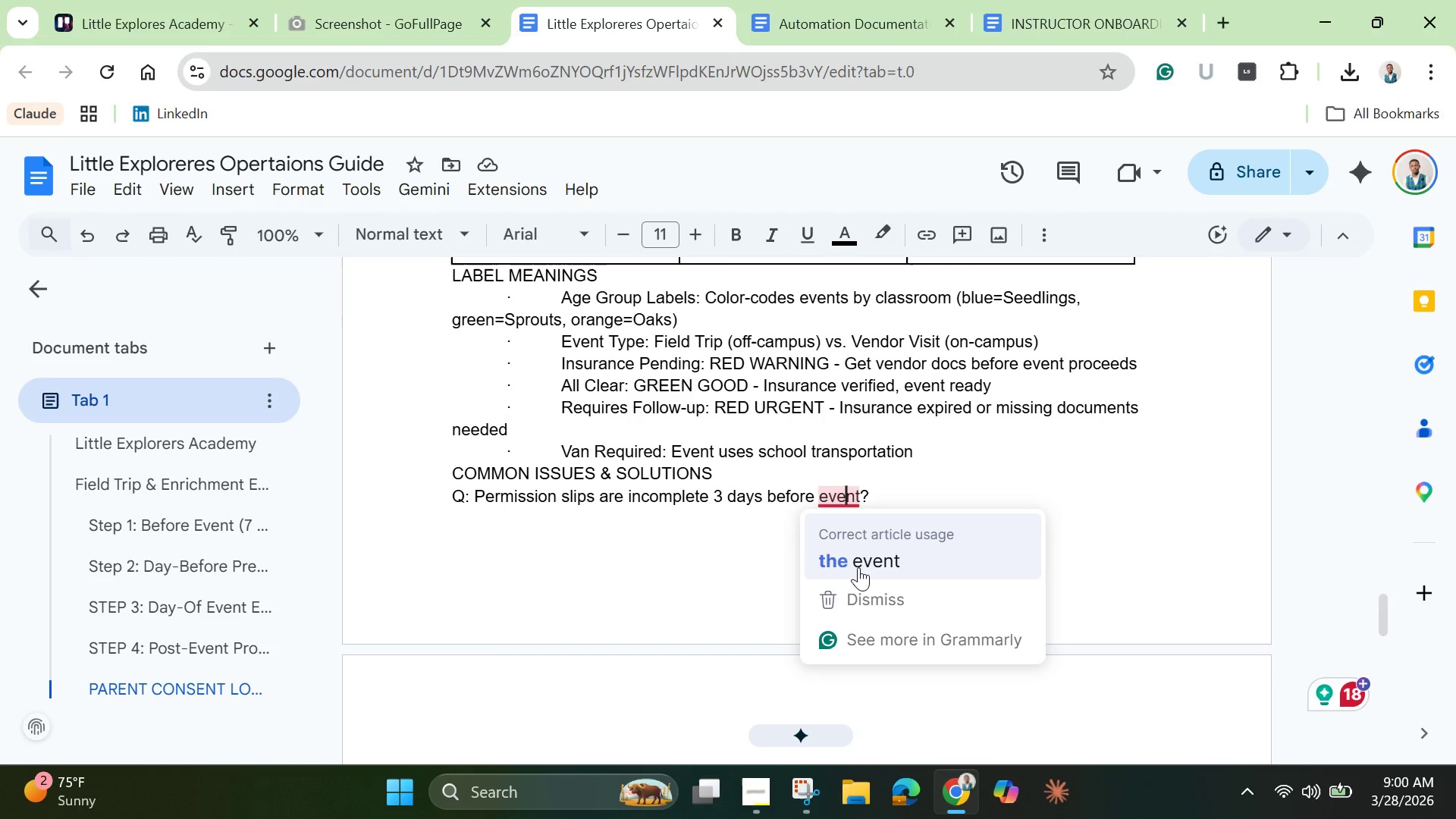 
left_click([858, 567])
 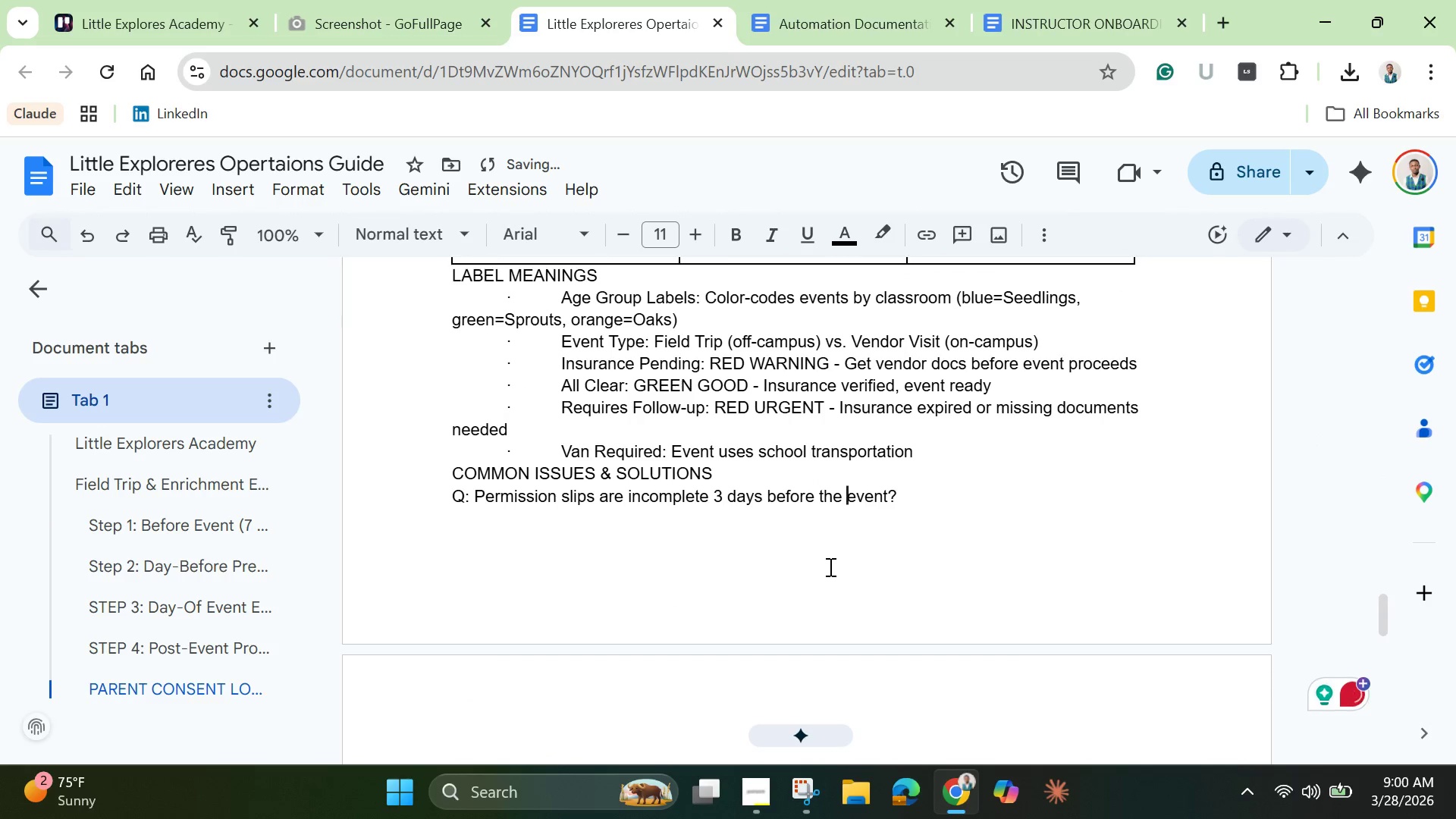 
scroll: coordinate [824, 554], scroll_direction: up, amount: 3.0
 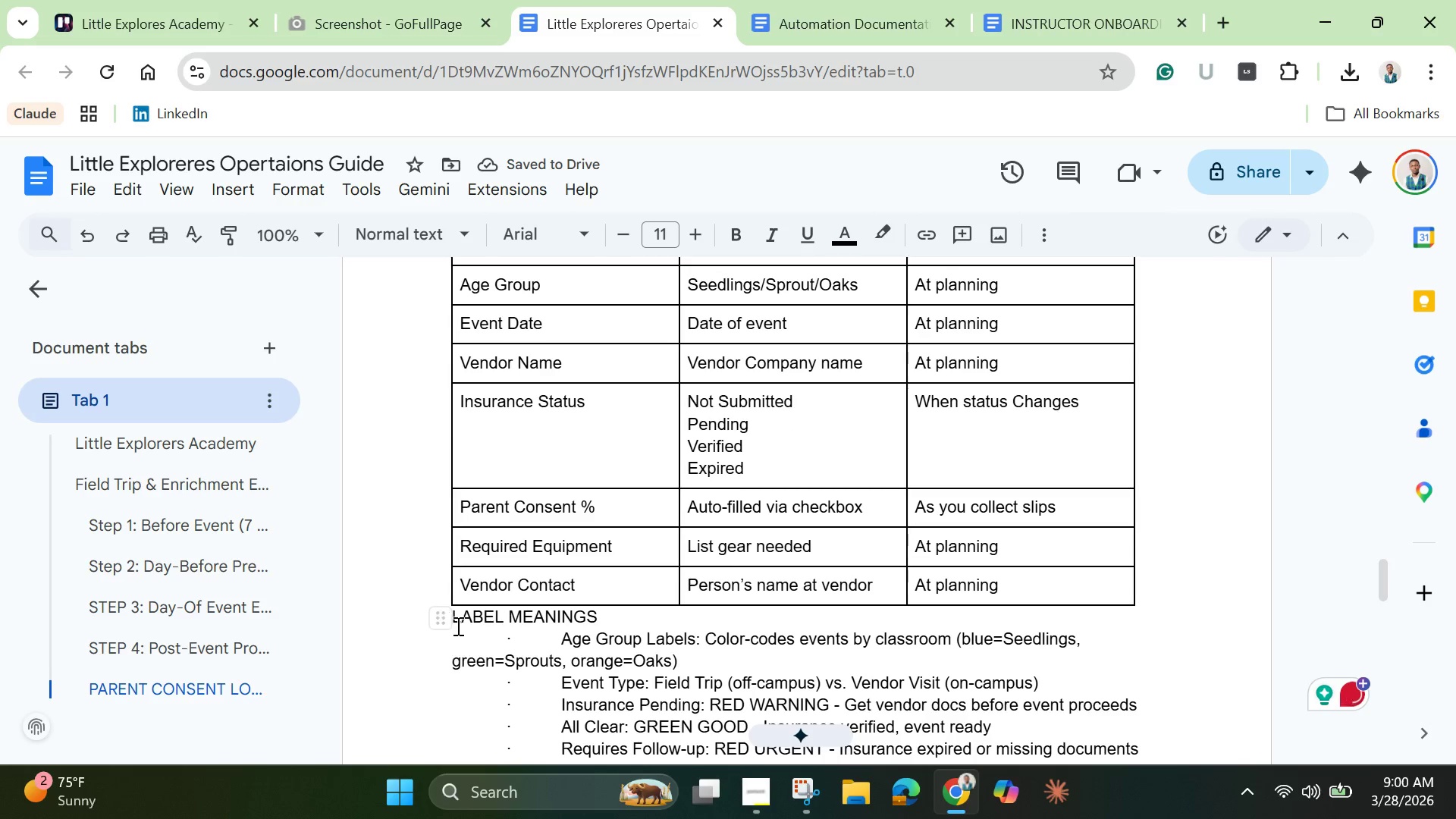 
left_click([457, 620])
 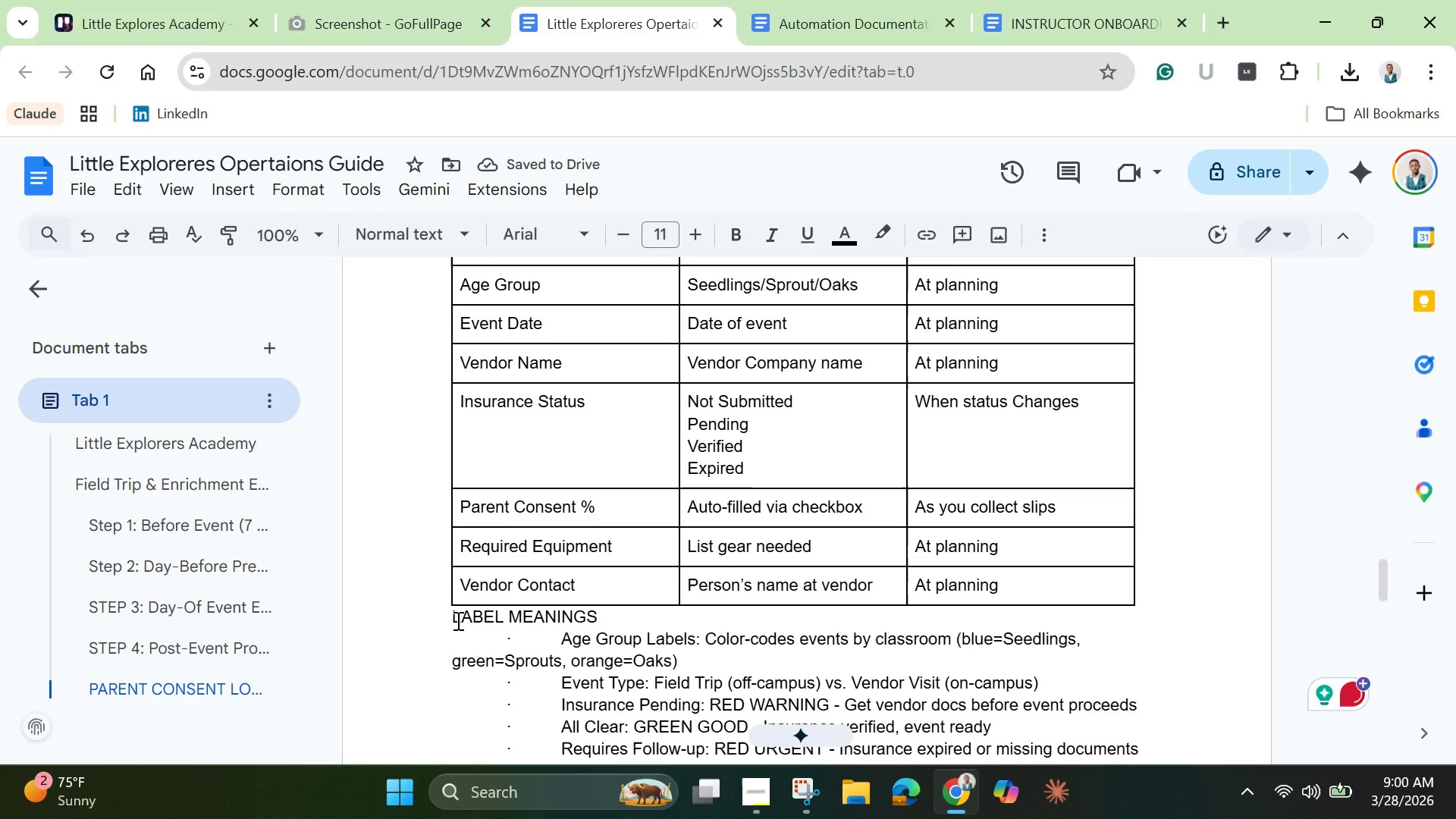 
key(Enter)
 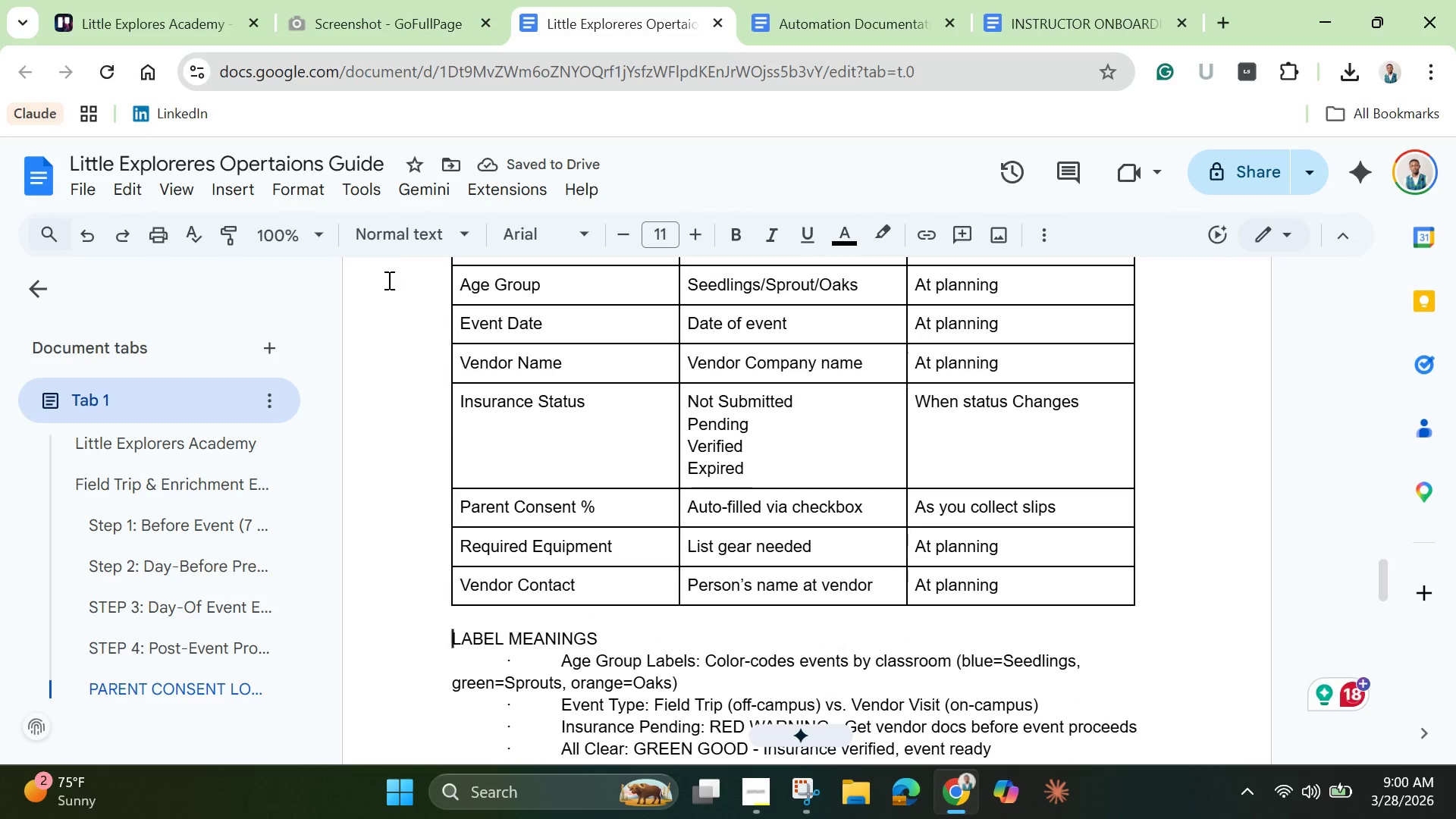 
wait(6.94)
 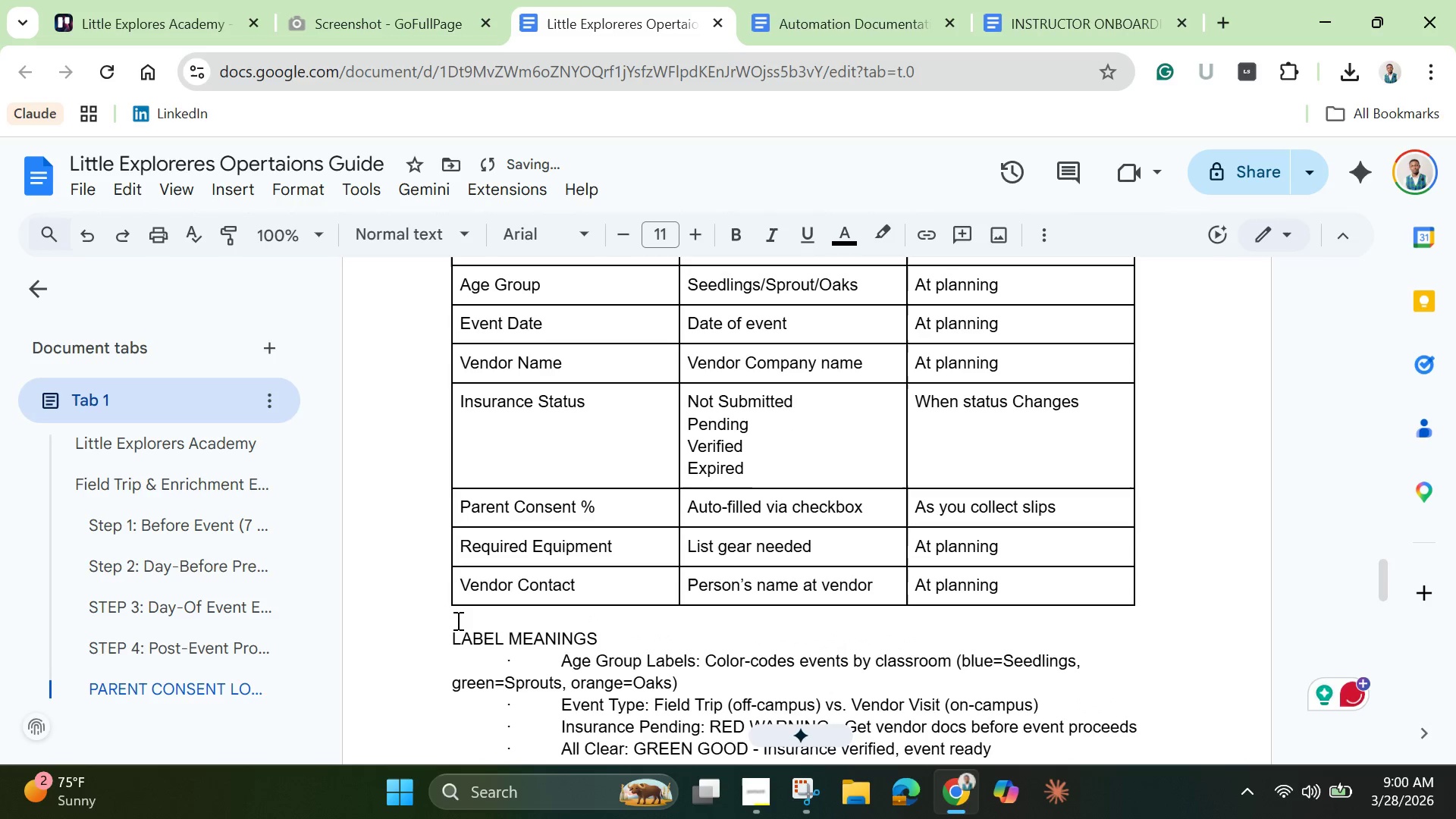 
left_click([438, 607])
 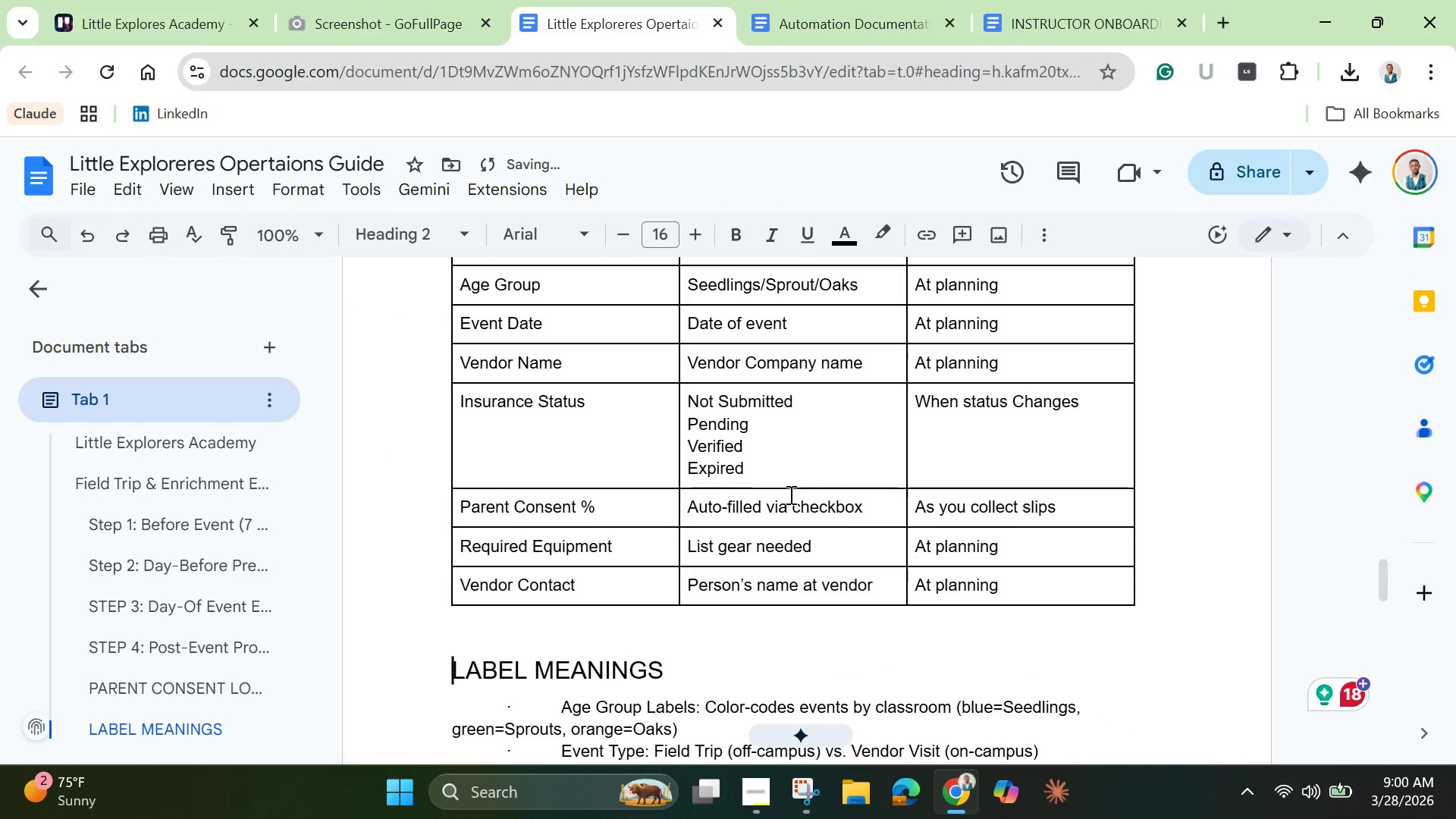 
scroll: coordinate [598, 394], scroll_direction: down, amount: 4.0
 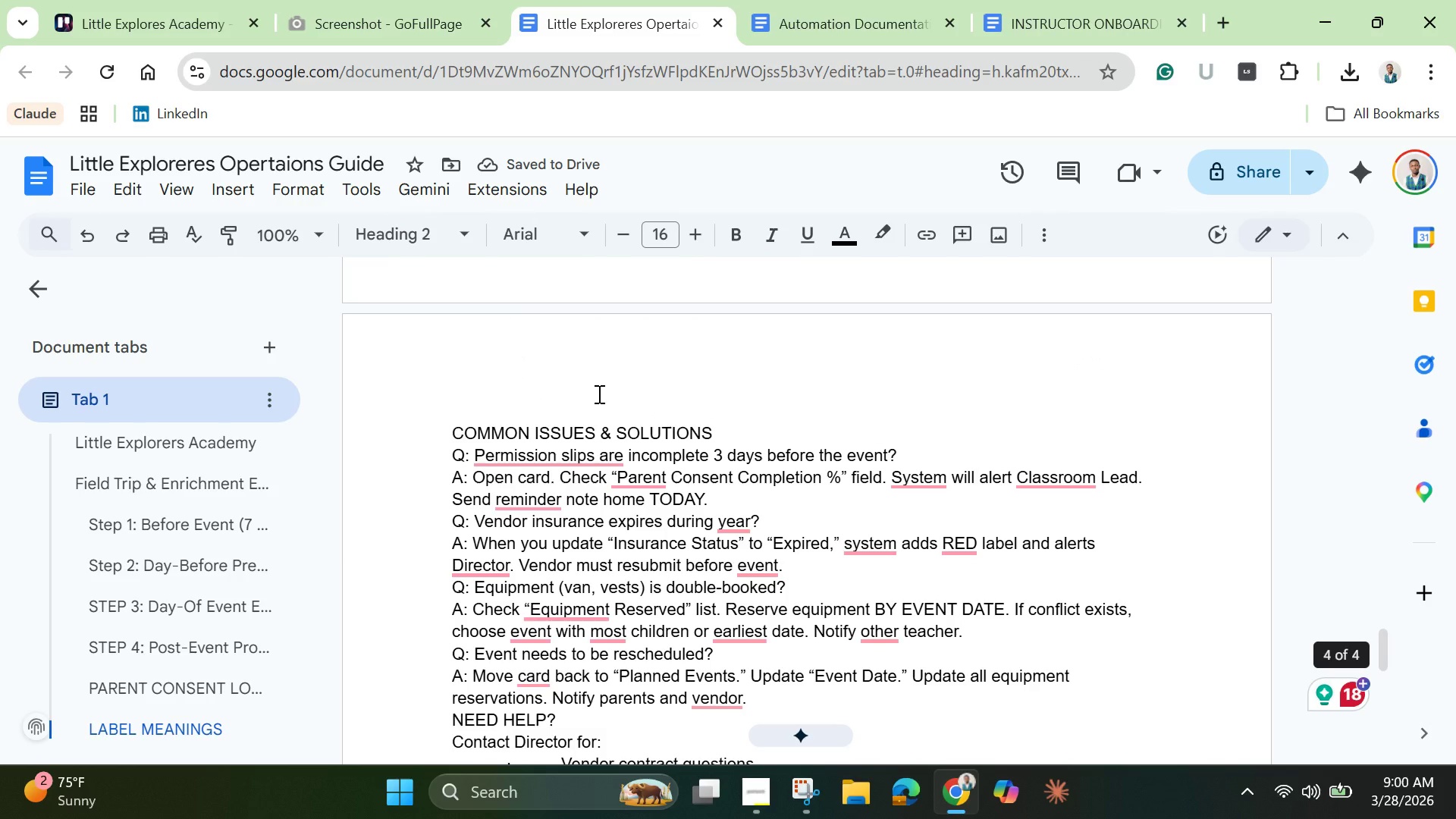 
scroll: coordinate [598, 394], scroll_direction: up, amount: 3.0
 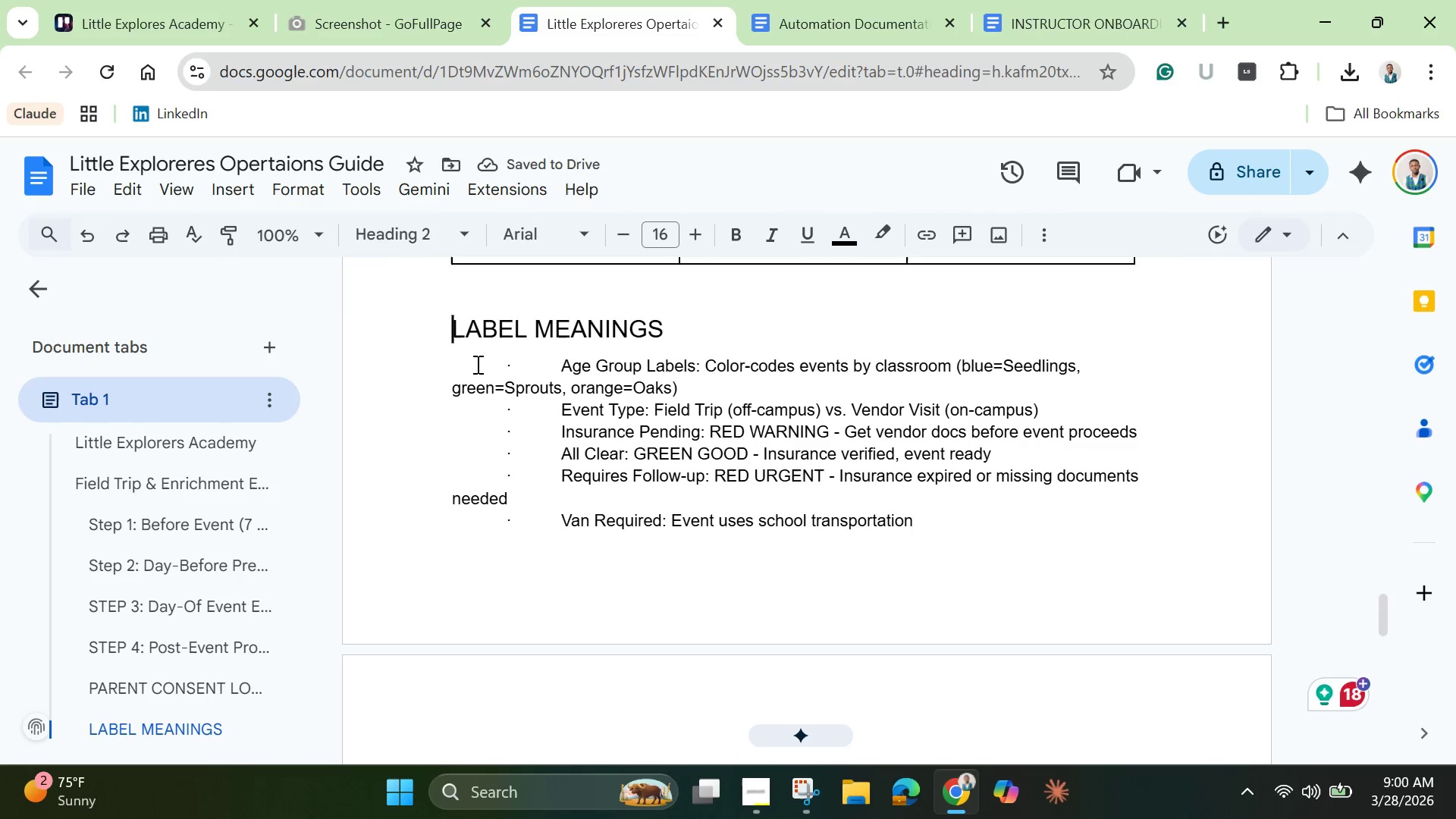 
left_click_drag(start_coordinate=[461, 364], to_coordinate=[926, 530])
 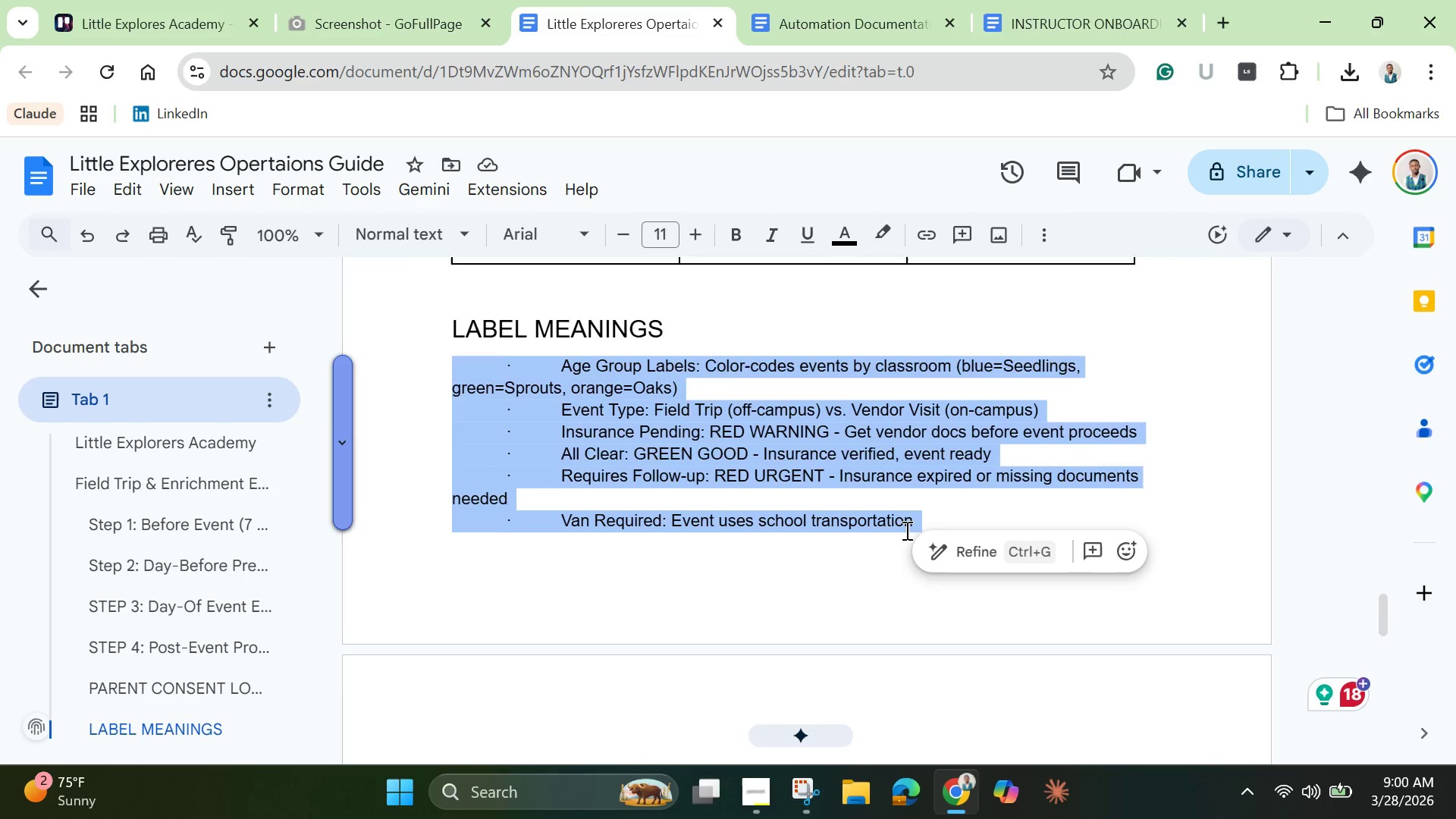 
scroll: coordinate [905, 530], scroll_direction: down, amount: 2.0
 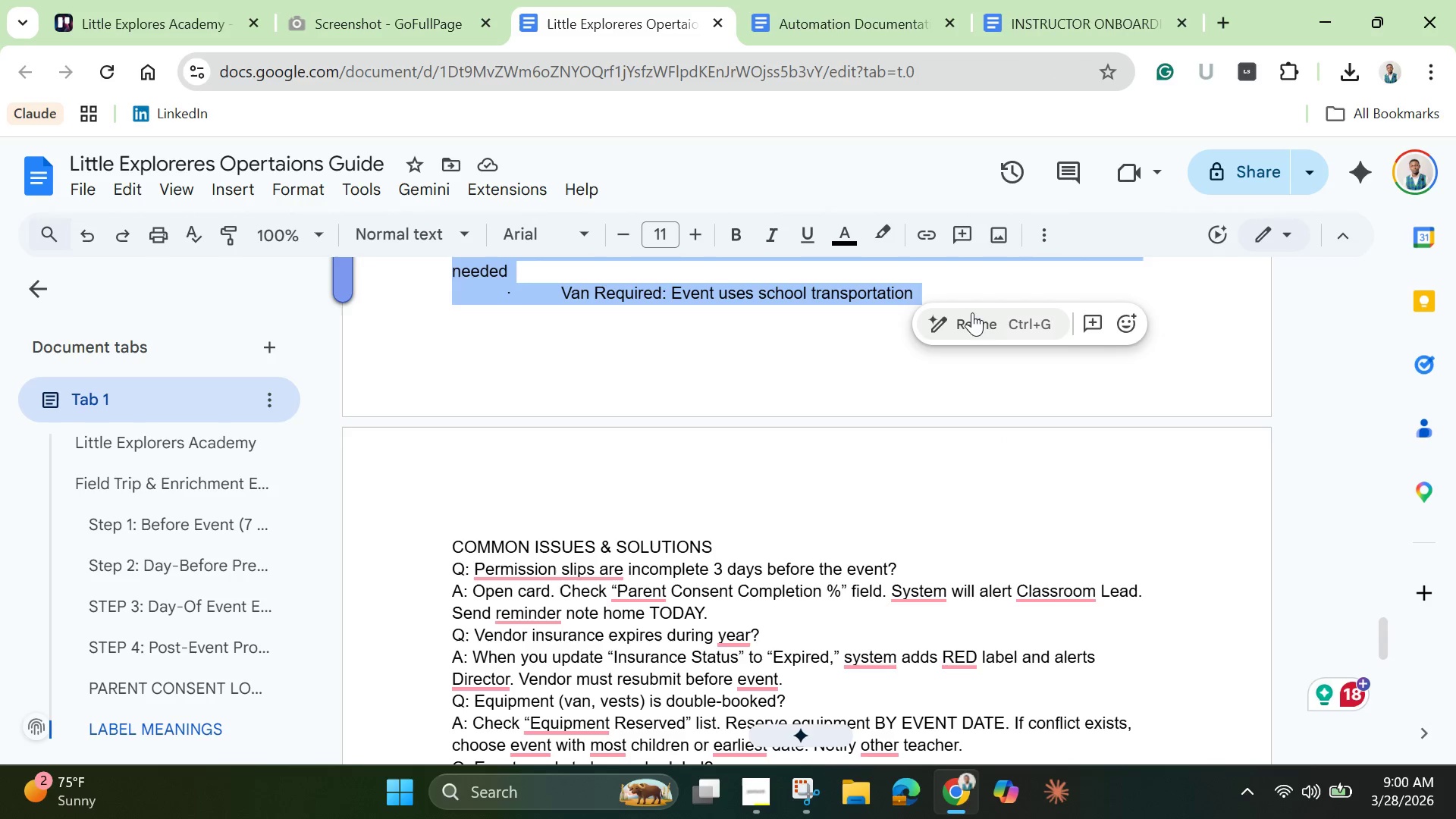 
left_click([973, 327])
 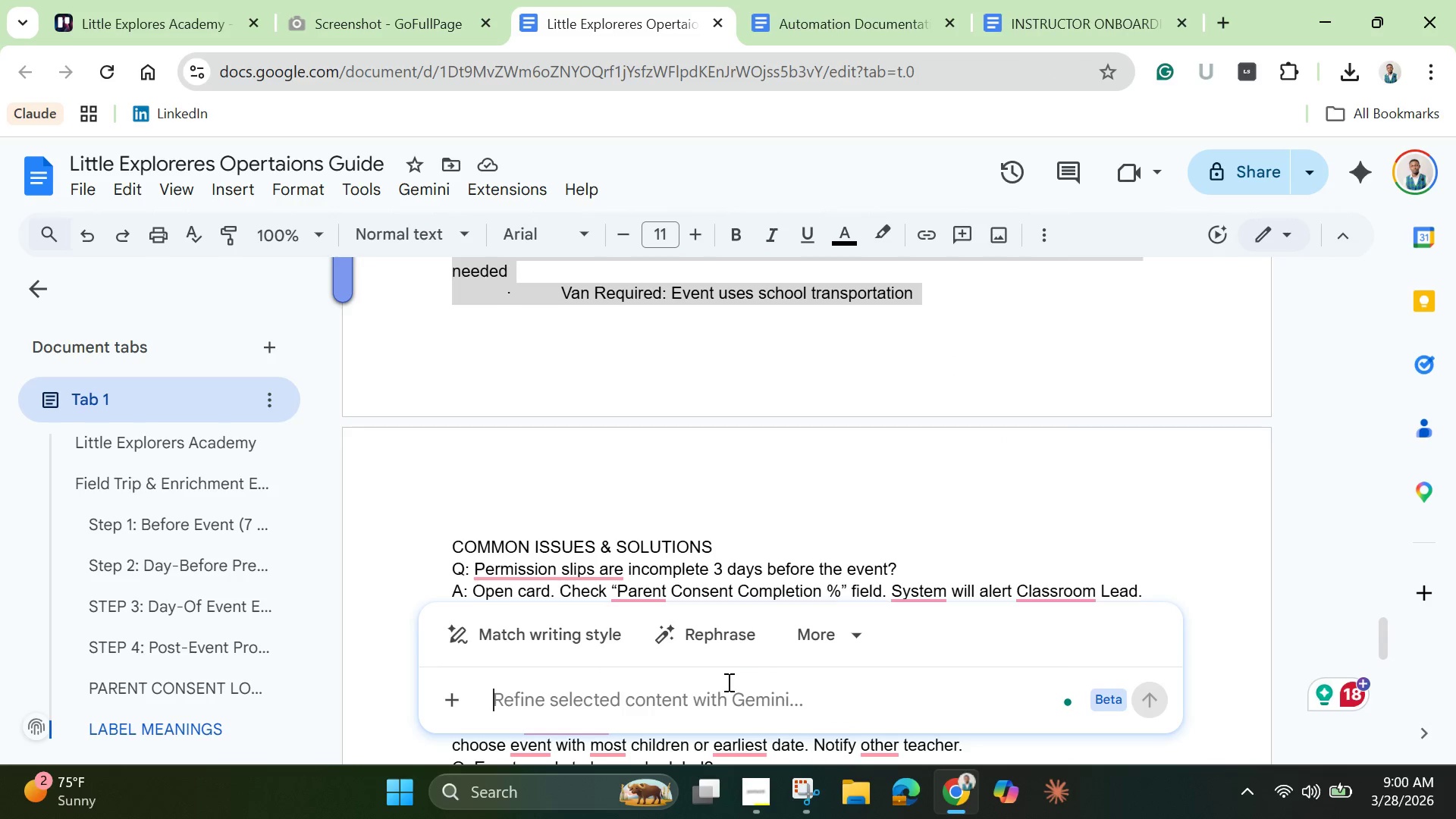 
type(table)
 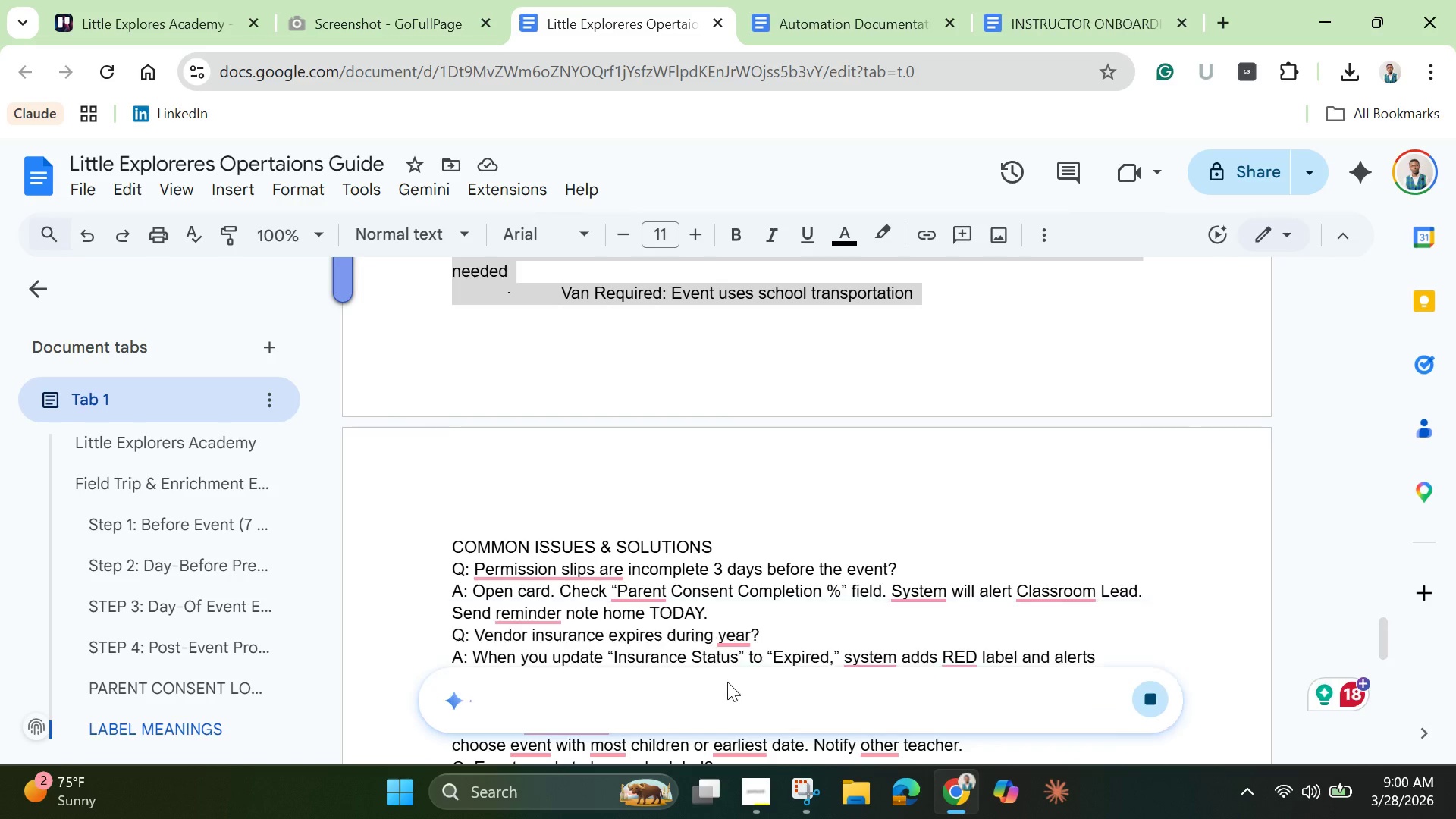 
key(Enter)
 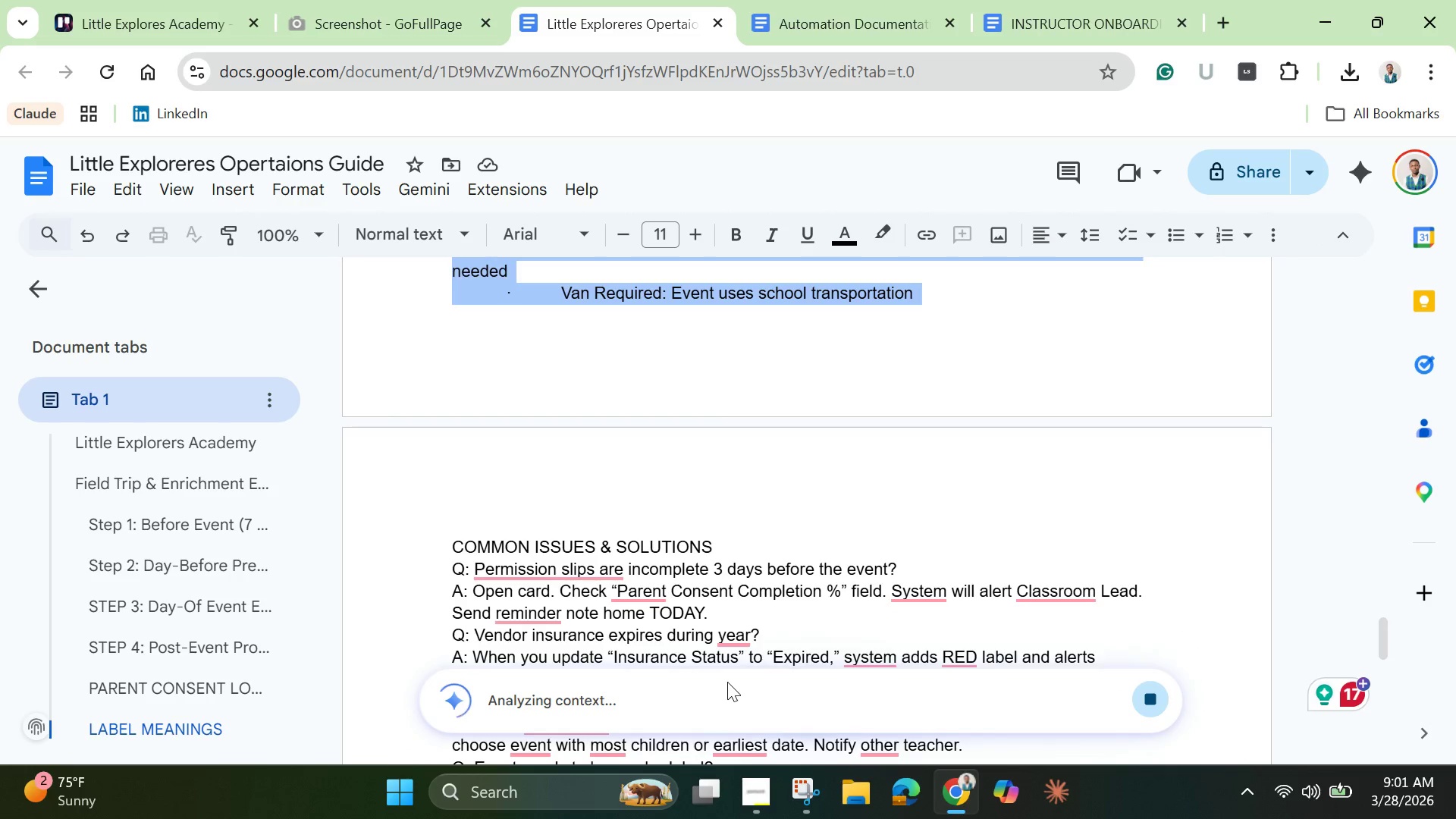 
wait(13.55)
 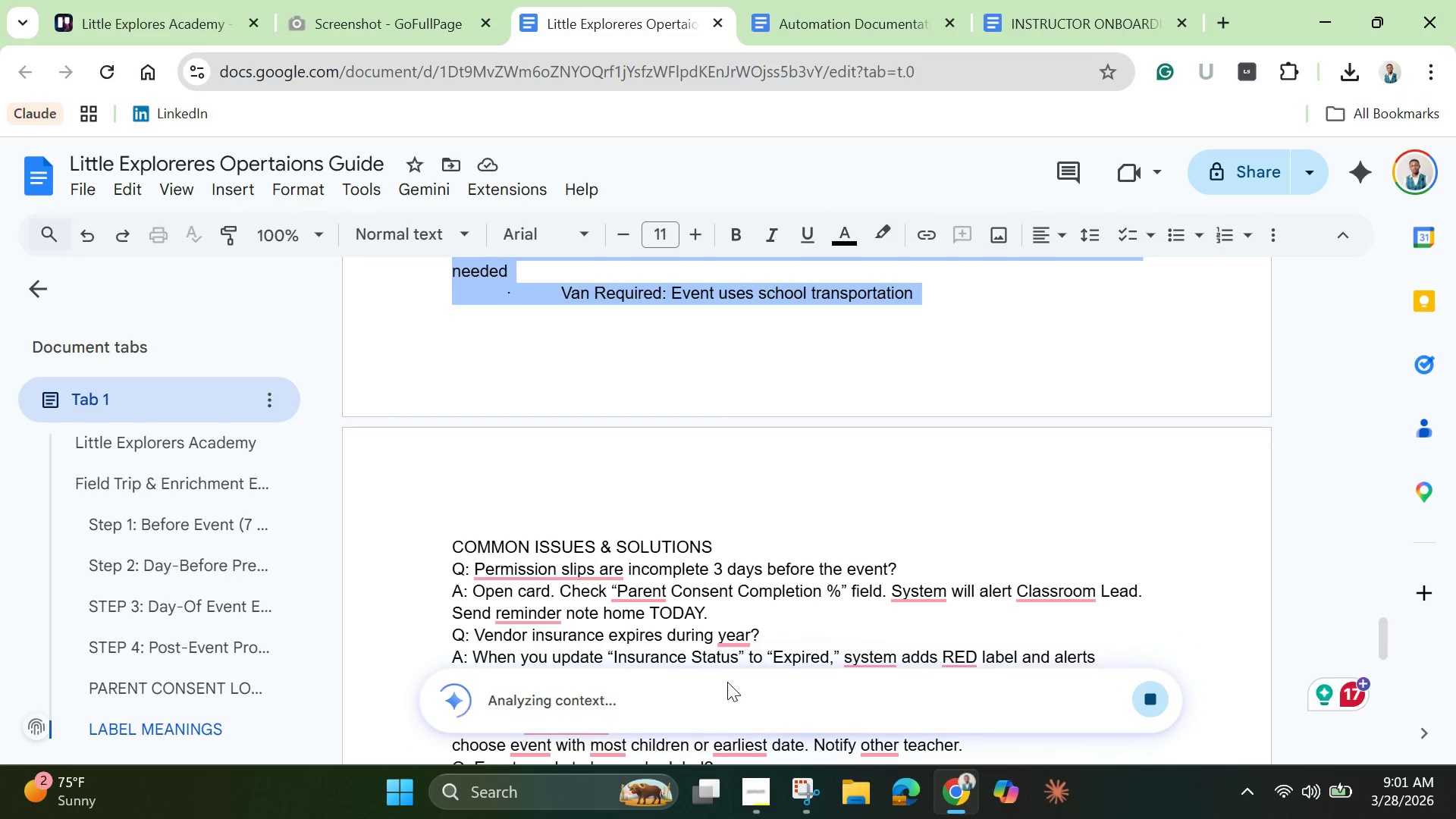 
scroll: coordinate [777, 529], scroll_direction: down, amount: 4.0
 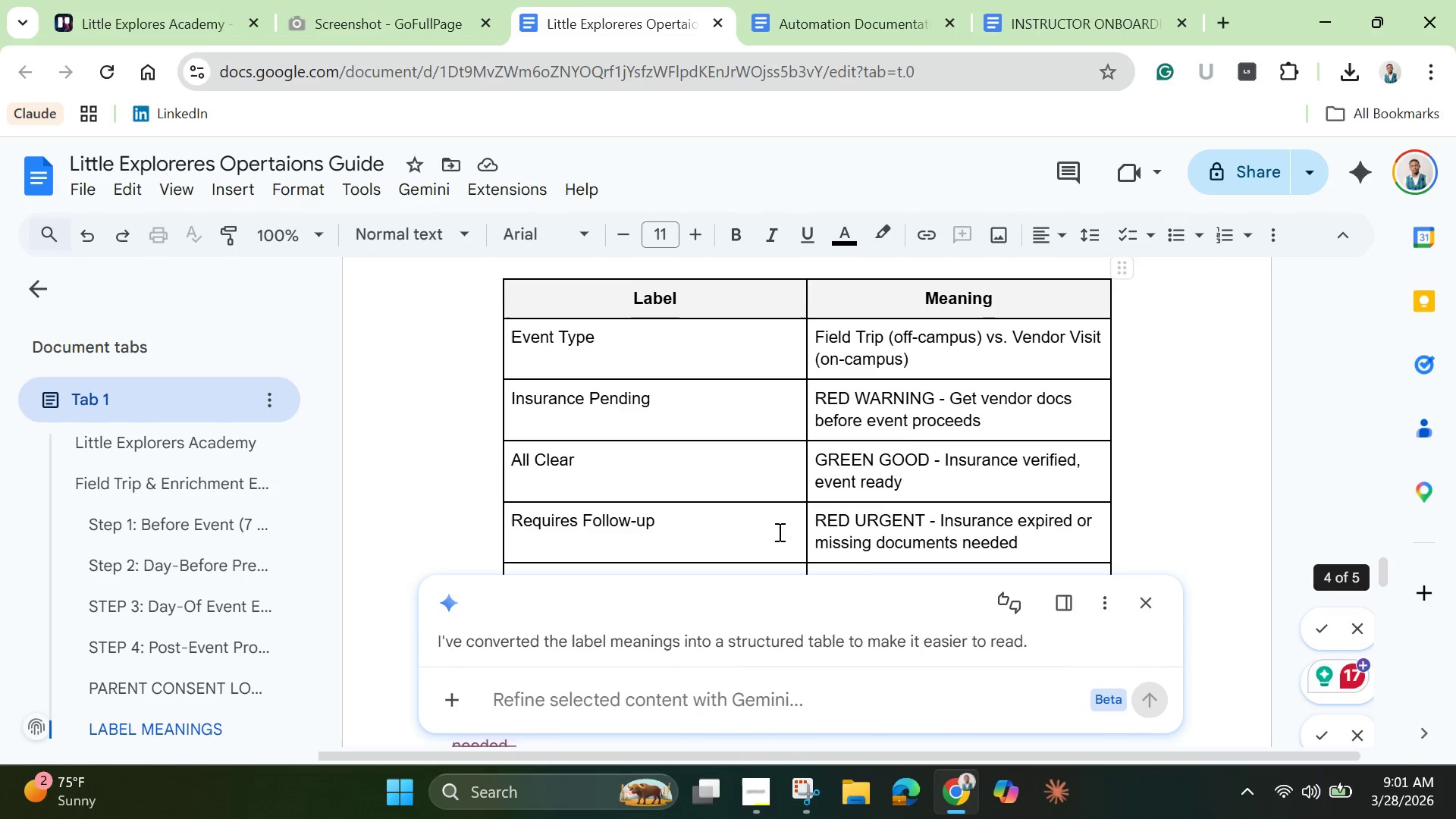 
scroll: coordinate [780, 538], scroll_direction: up, amount: 1.0
 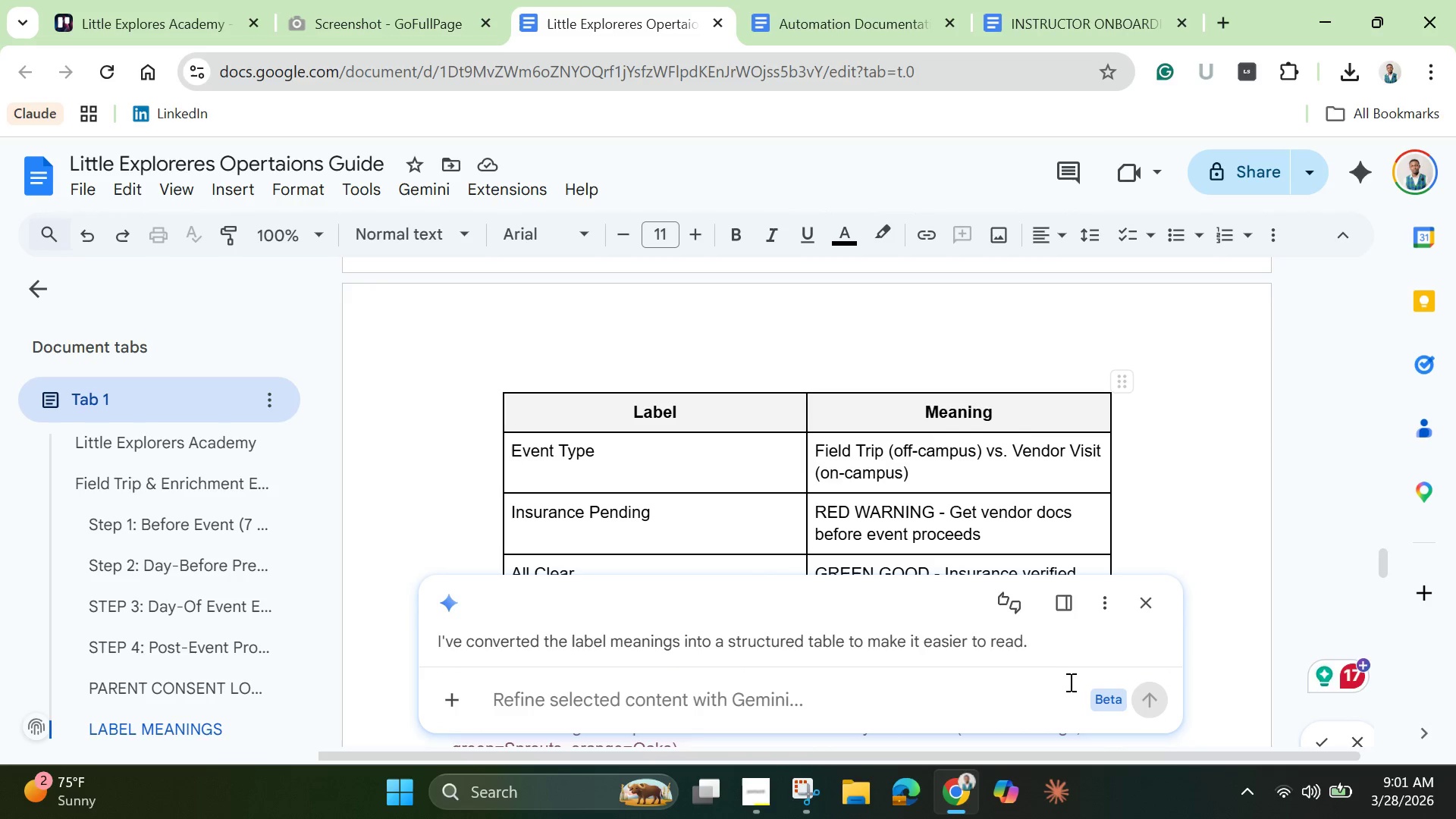 
scroll: coordinate [1046, 517], scroll_direction: down, amount: 5.0
 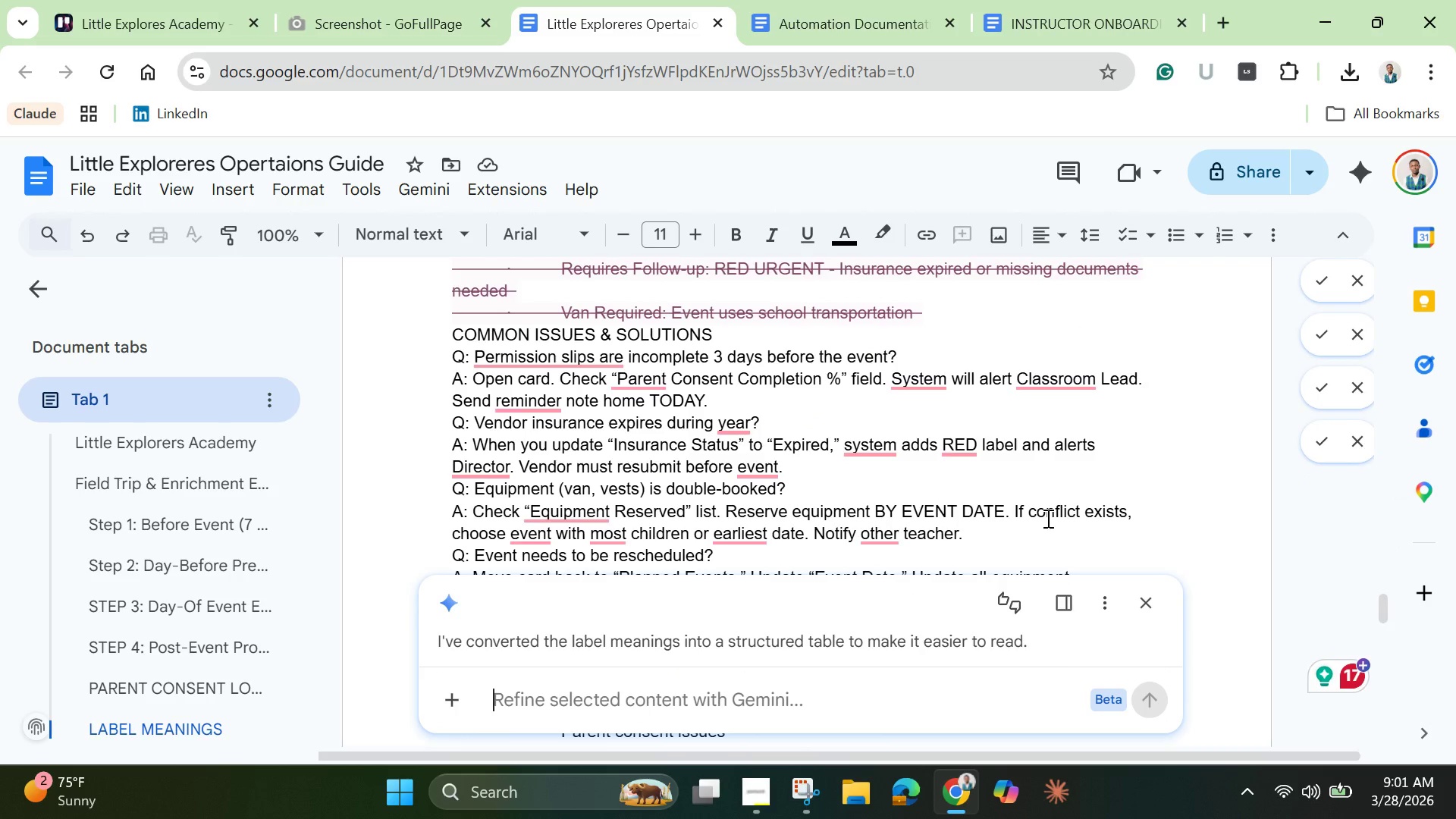 
scroll: coordinate [1046, 518], scroll_direction: up, amount: 1.0
 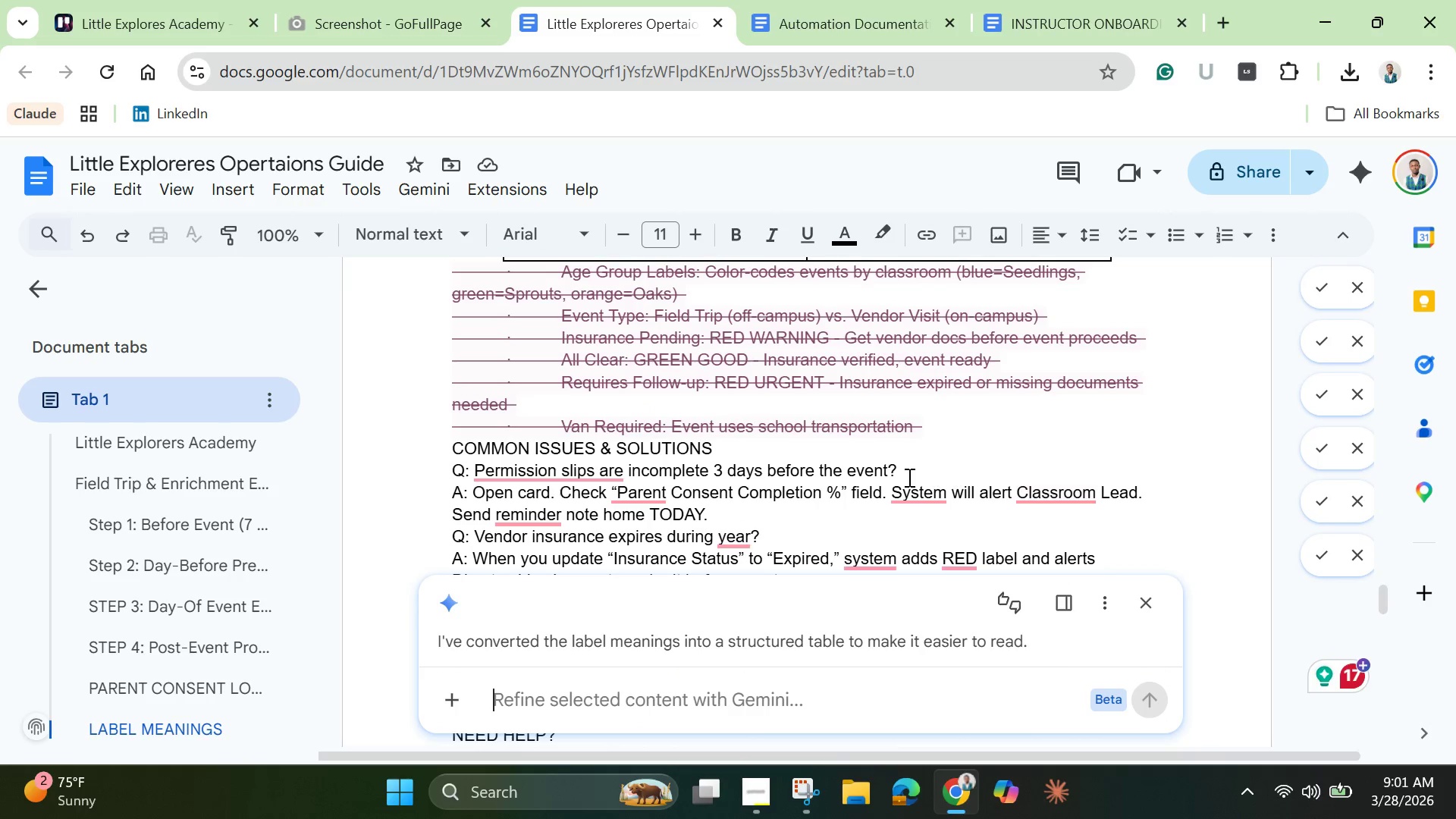 
left_click([899, 473])
 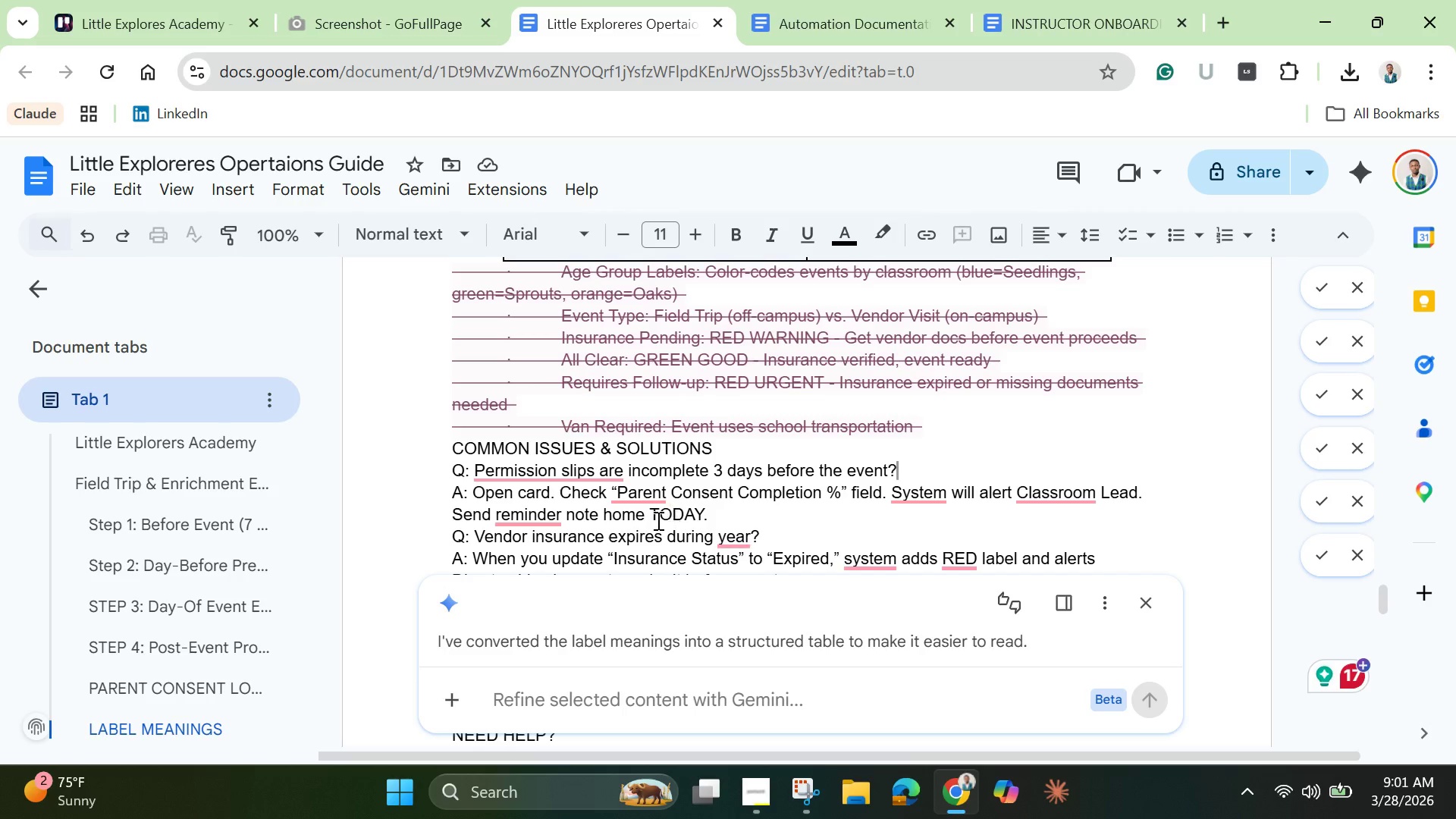 
mouse_move([525, 513])
 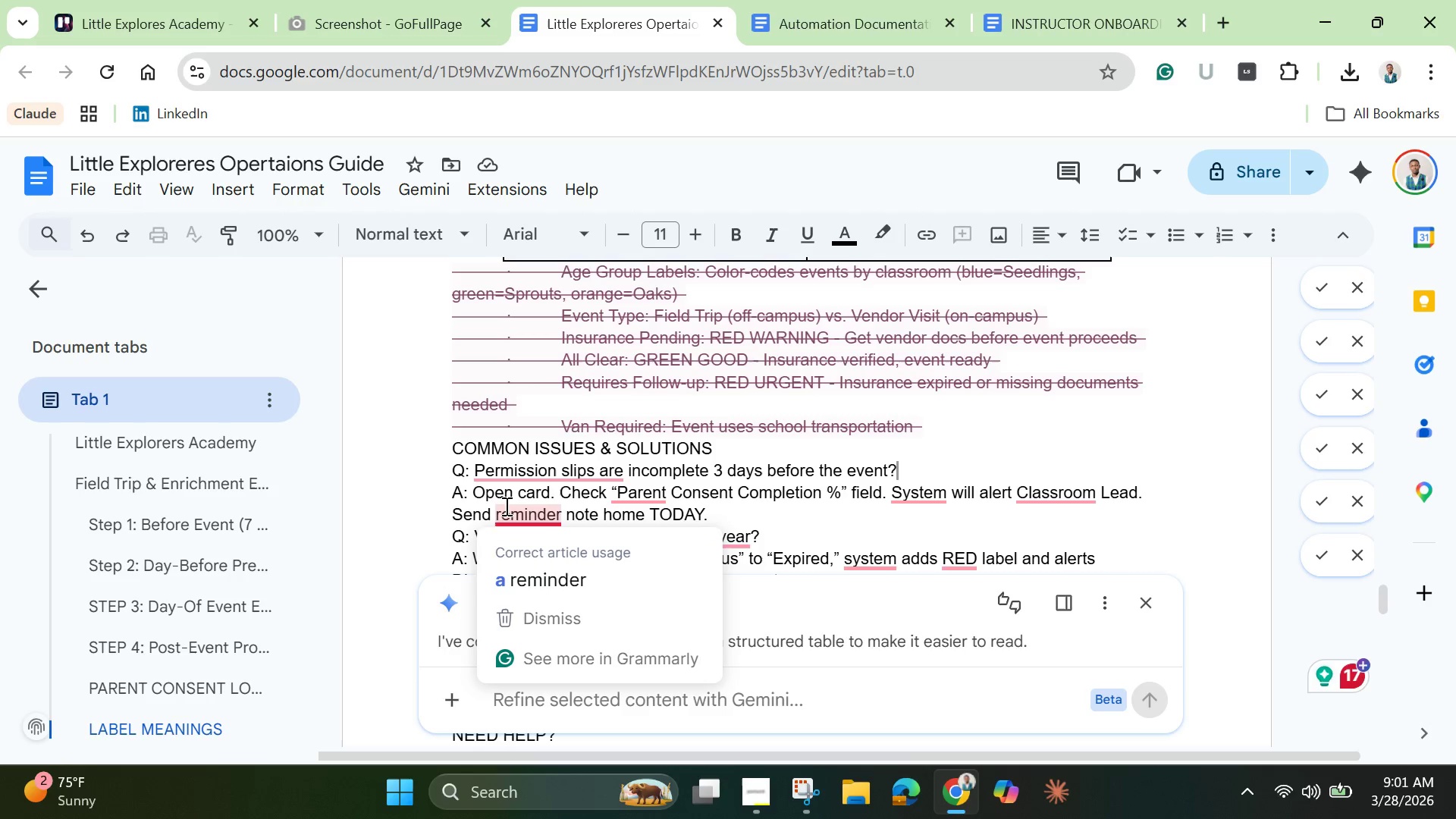 
wait(7.75)
 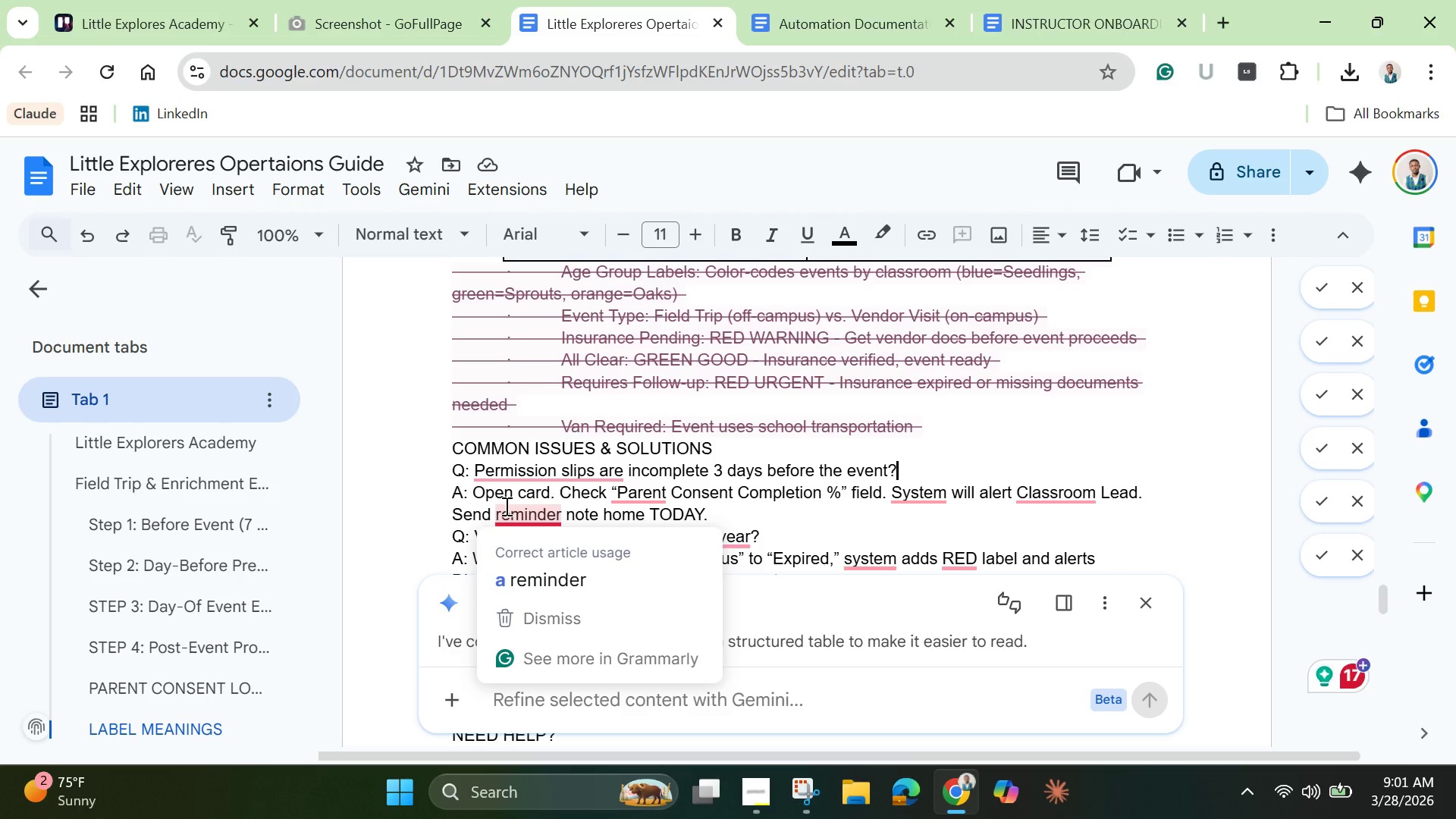 
left_click([554, 581])
 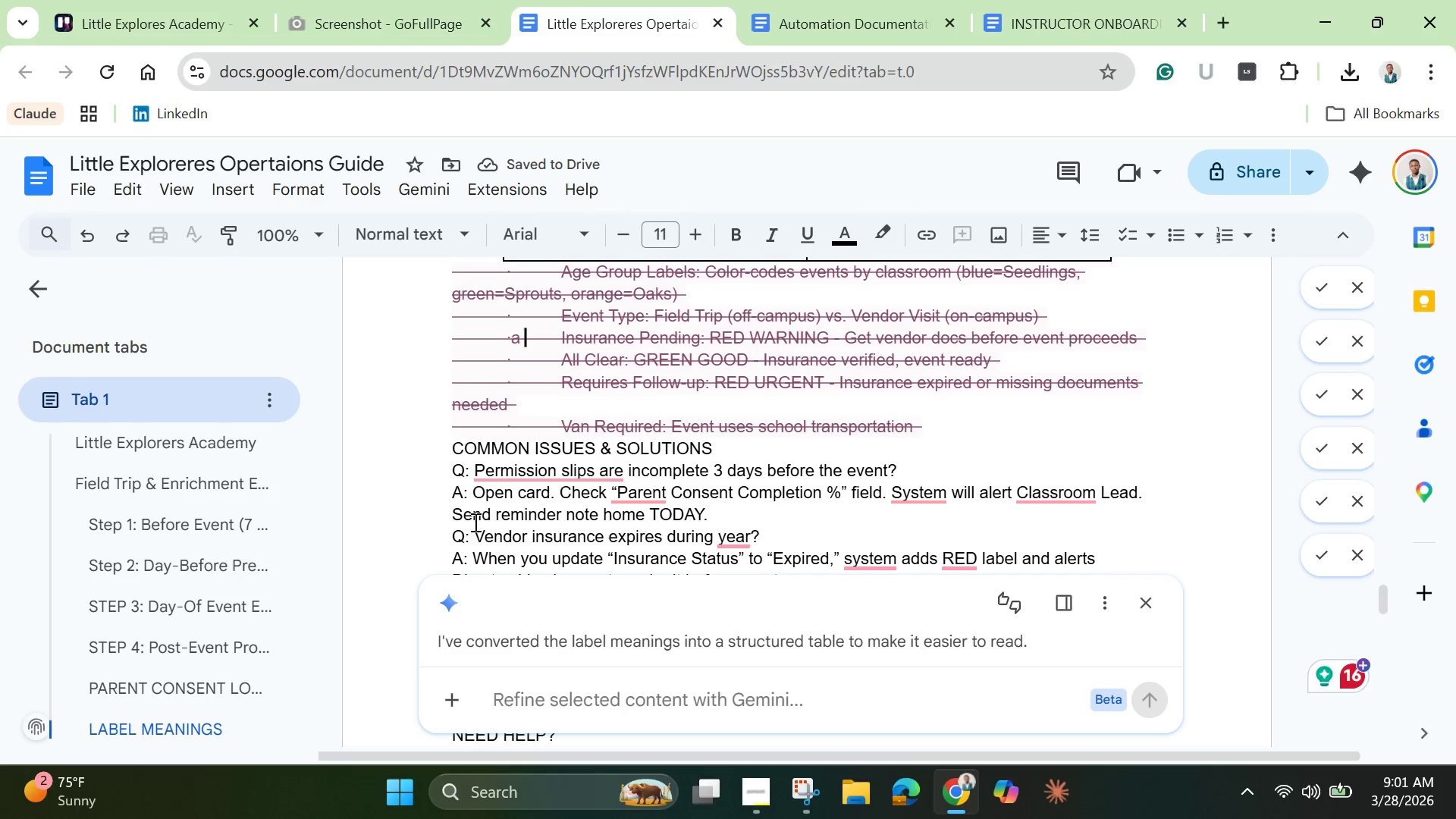 
left_click([444, 504])
 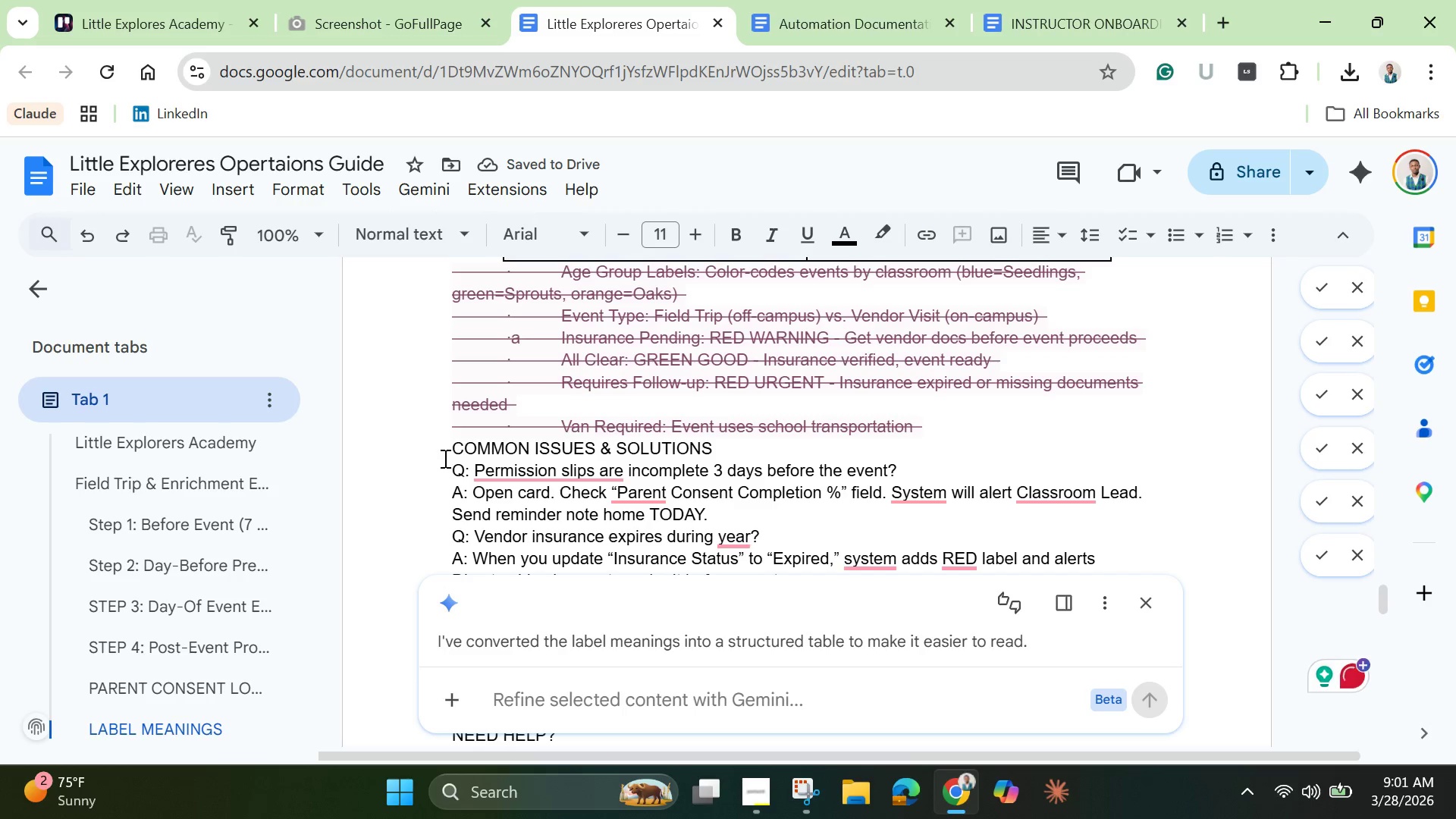 
left_click([447, 455])
 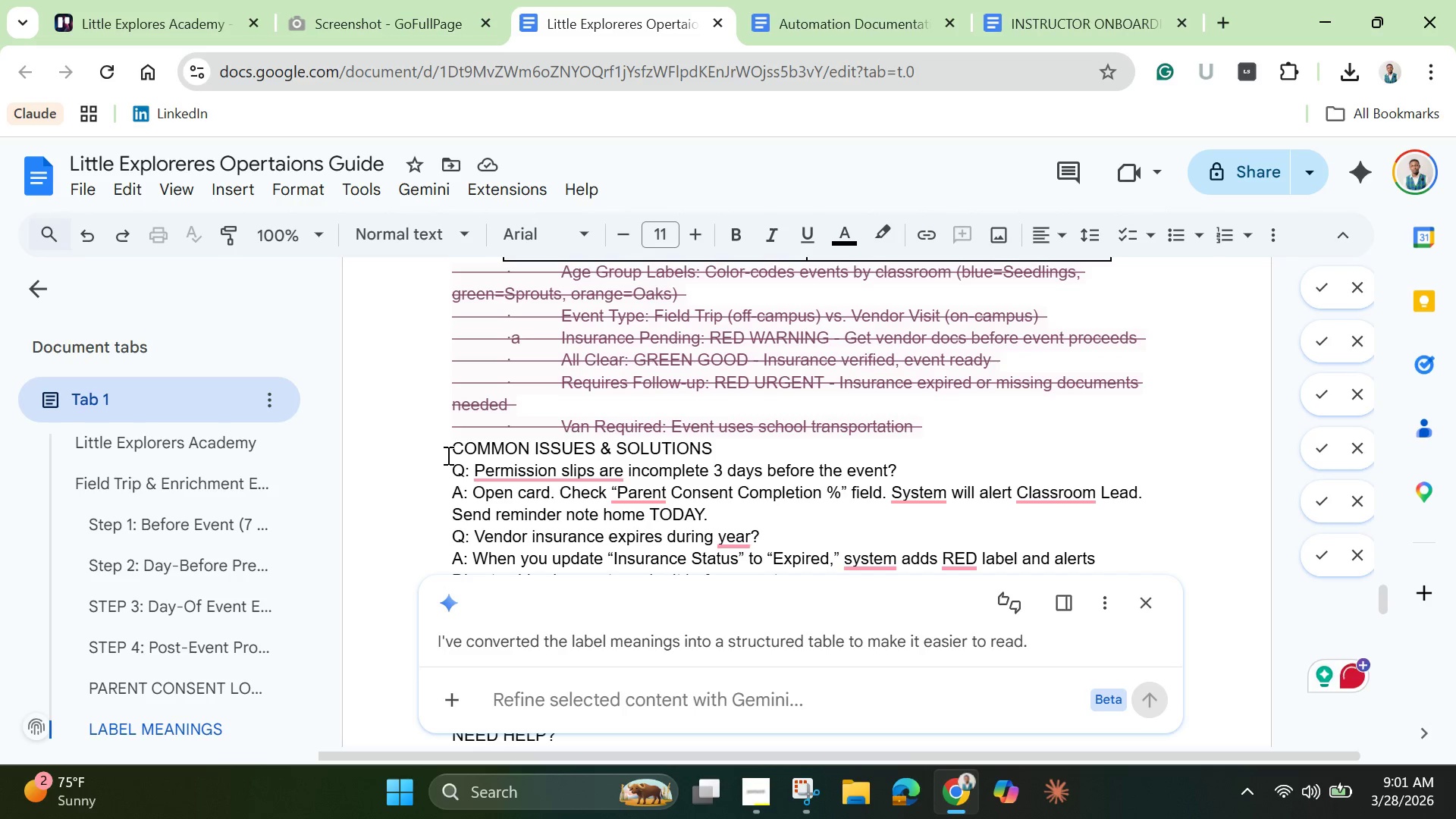 
key(Enter)
 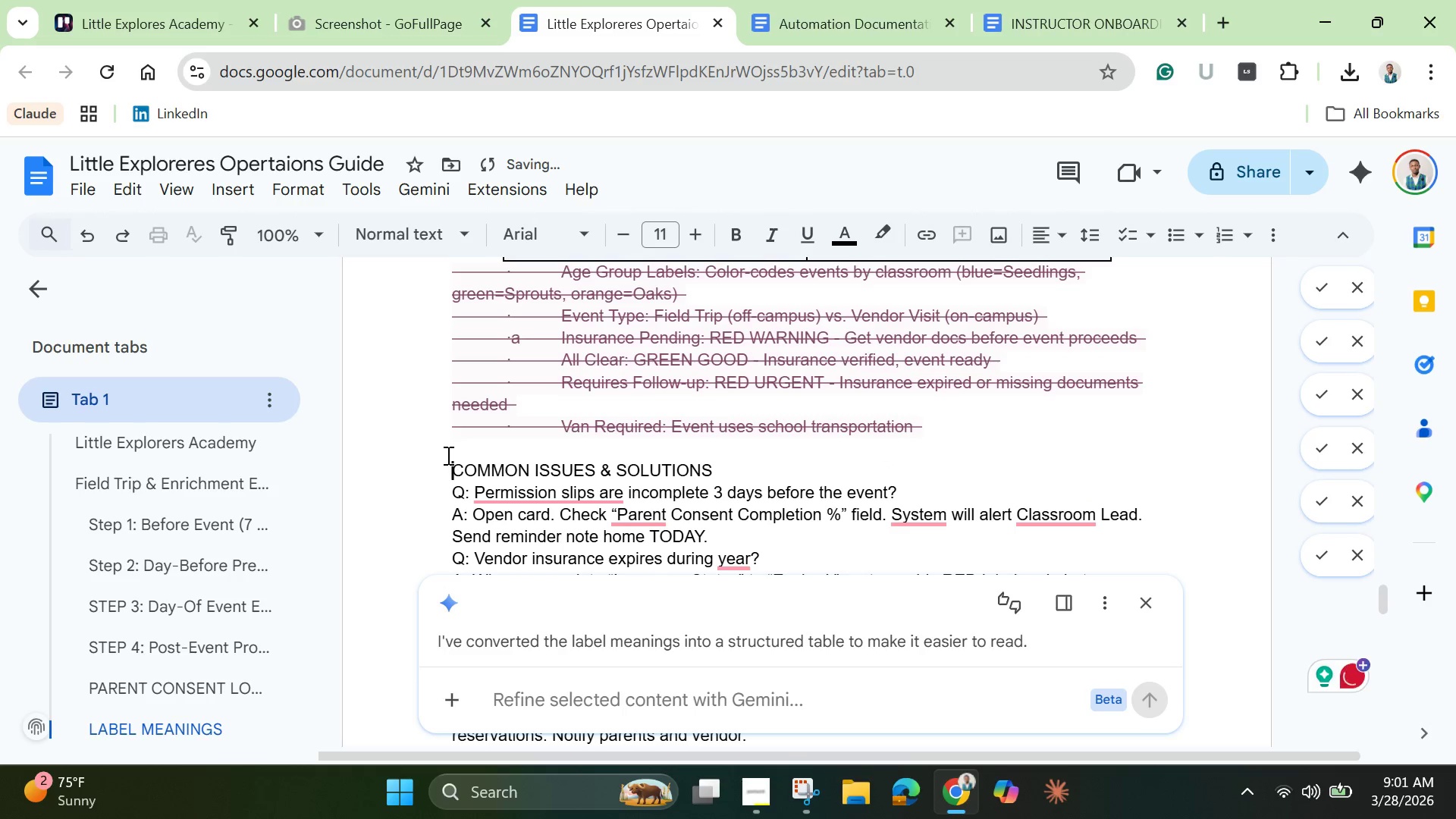 
left_click_drag(start_coordinate=[447, 462], to_coordinate=[866, 416])
 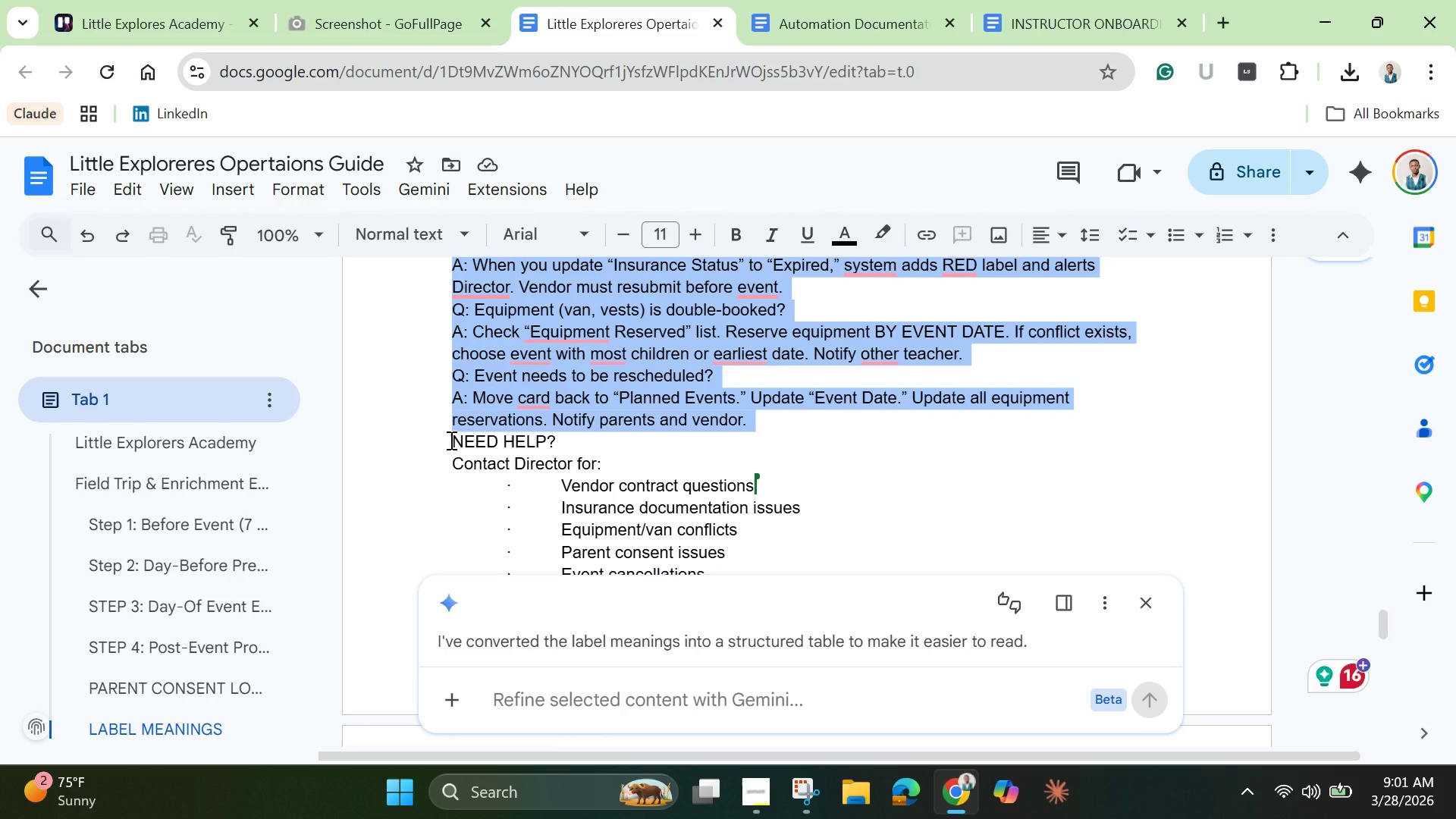 
left_click([450, 440])
 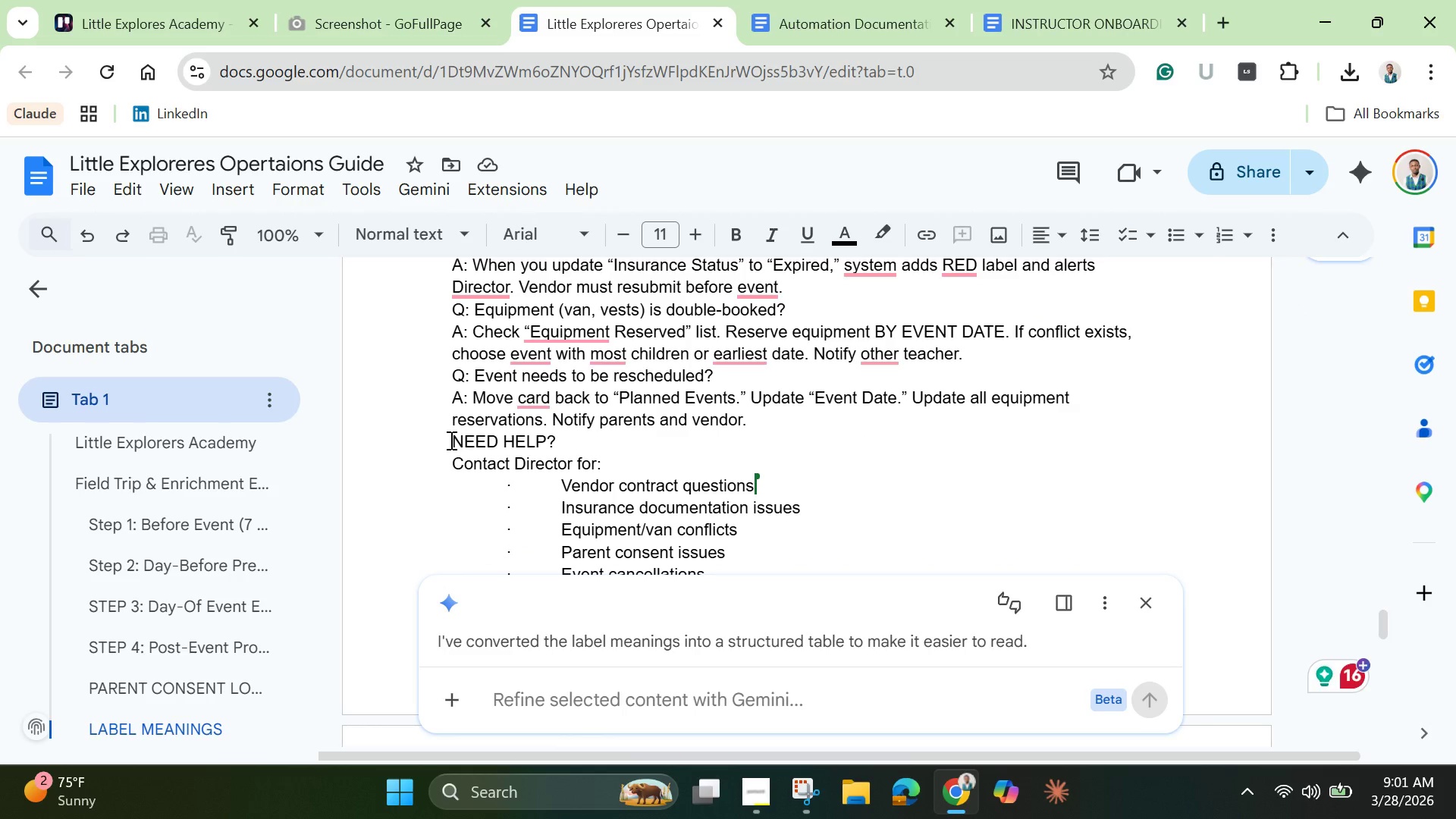 
key(Enter)
 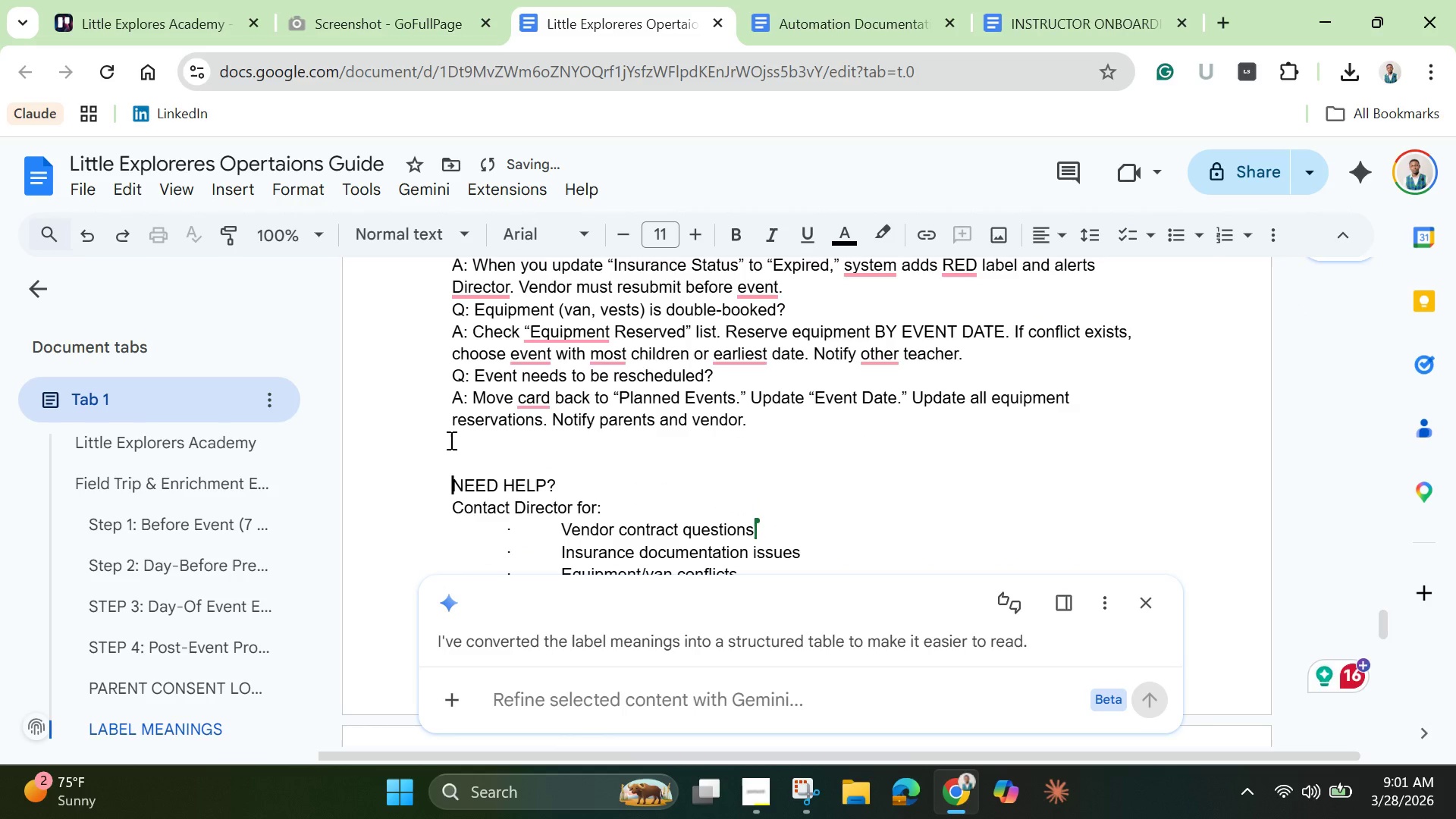 
key(Enter)
 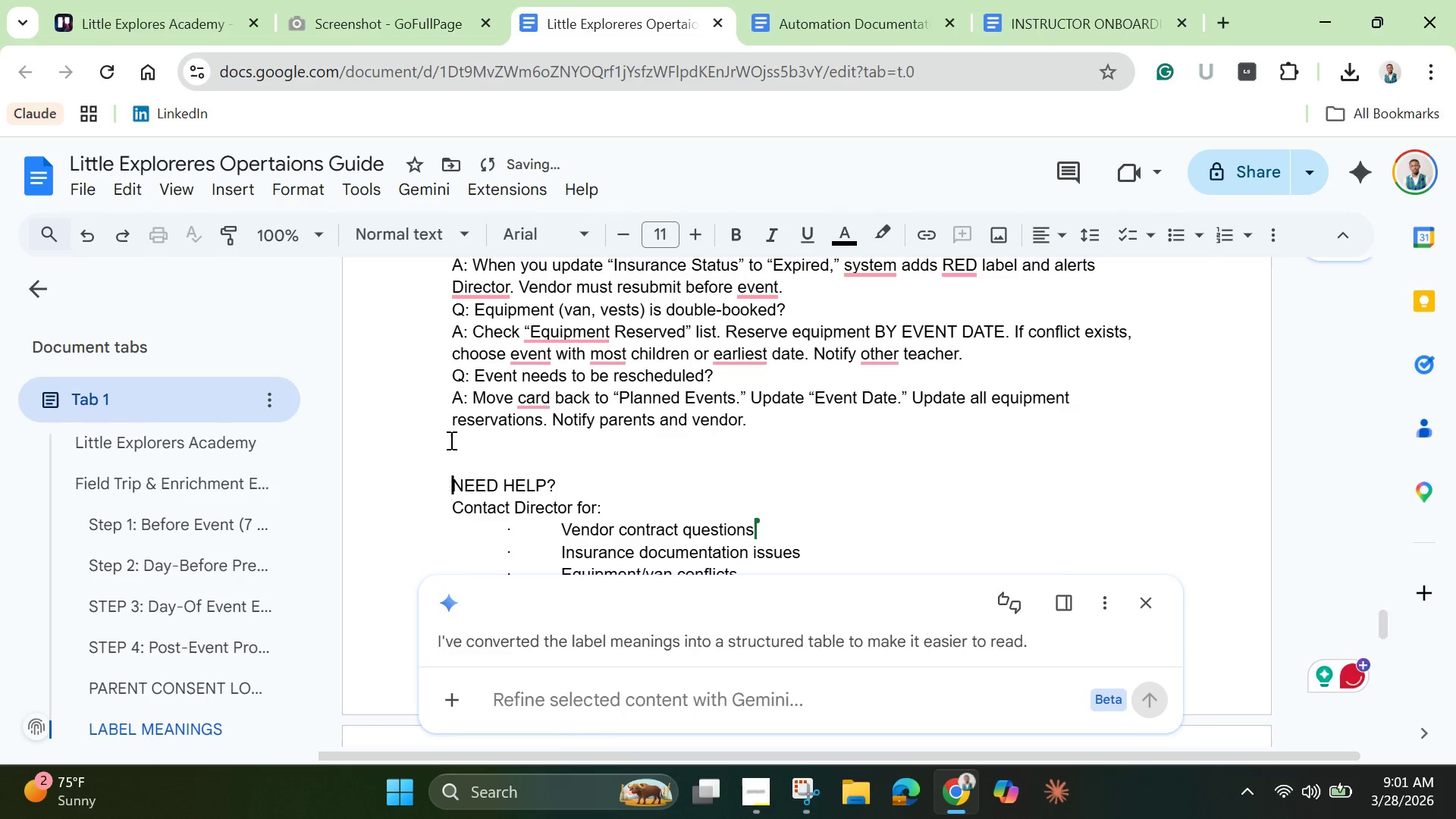 
scroll: coordinate [450, 400], scroll_direction: up, amount: 3.0
 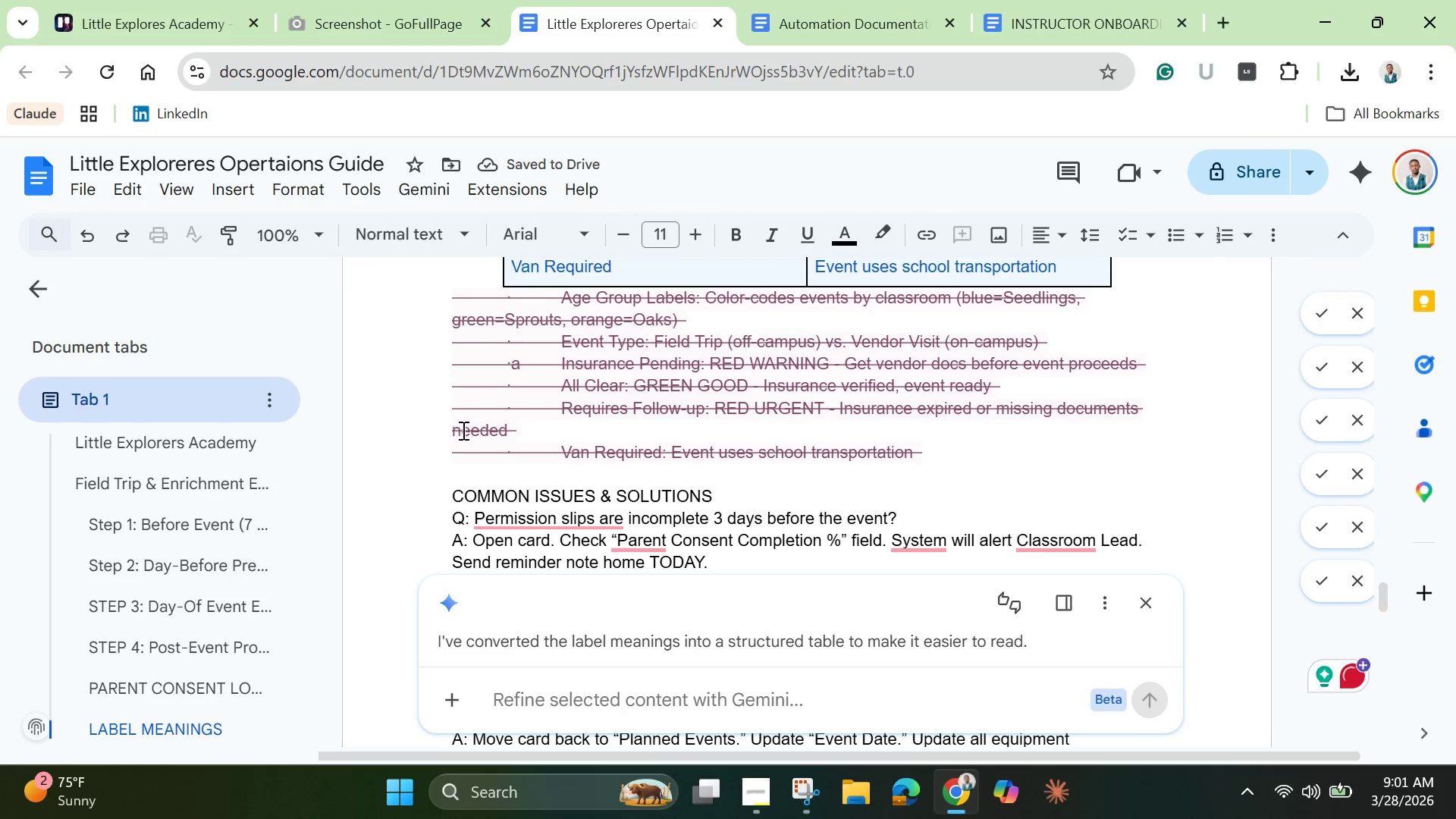 
scroll: coordinate [462, 430], scroll_direction: down, amount: 1.0
 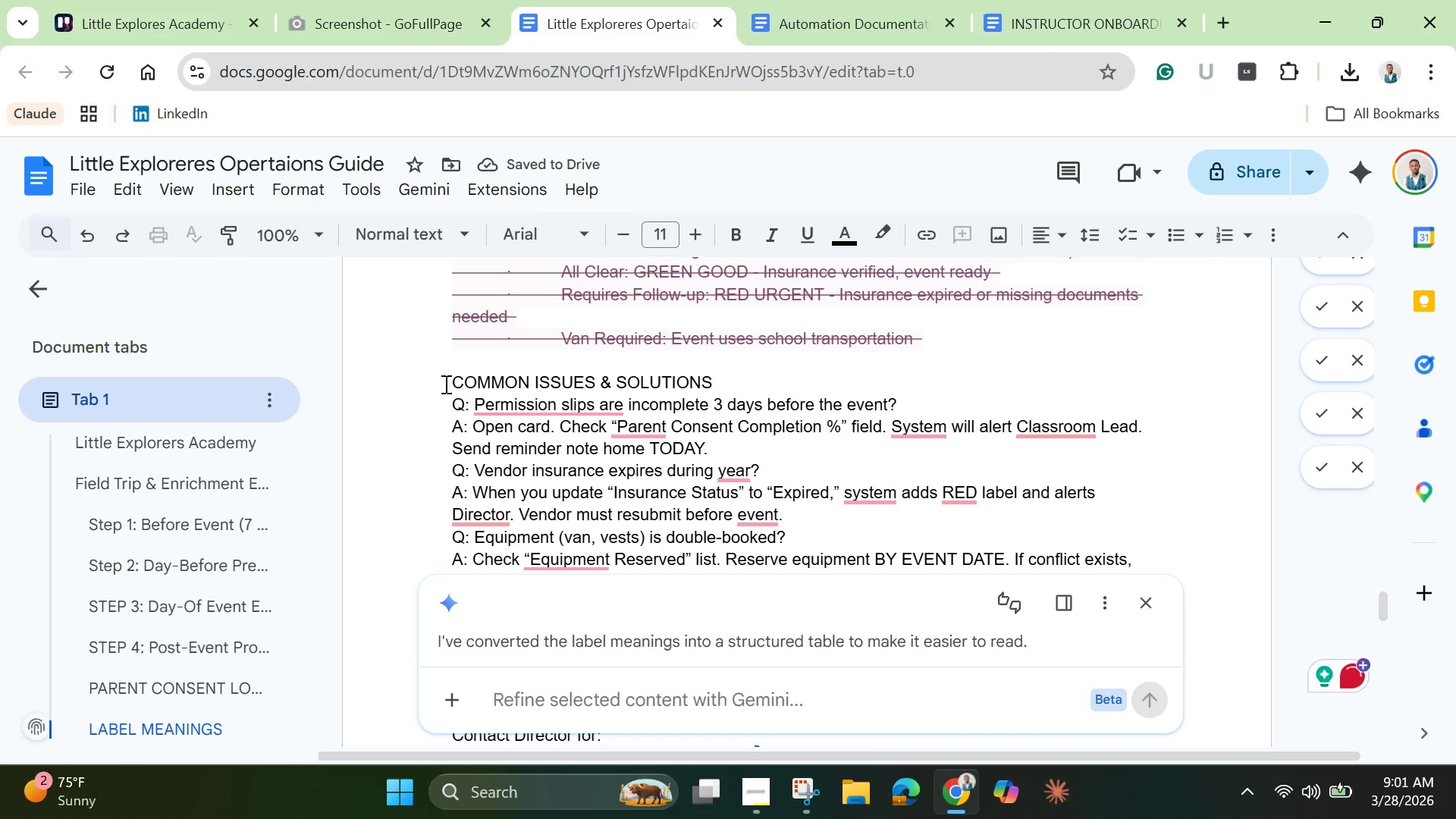 
left_click_drag(start_coordinate=[444, 382], to_coordinate=[809, 414])
 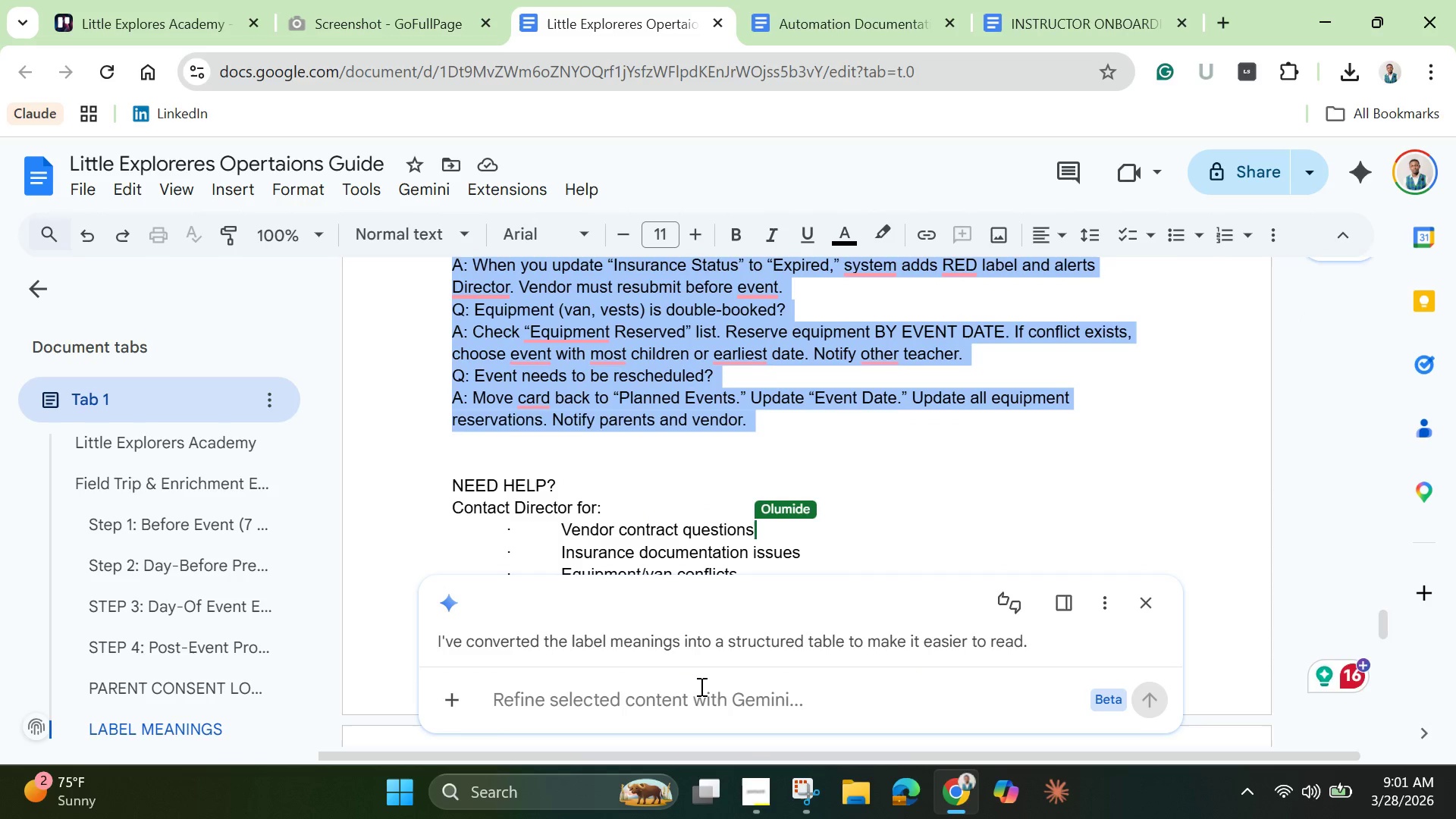 
left_click([698, 686])
 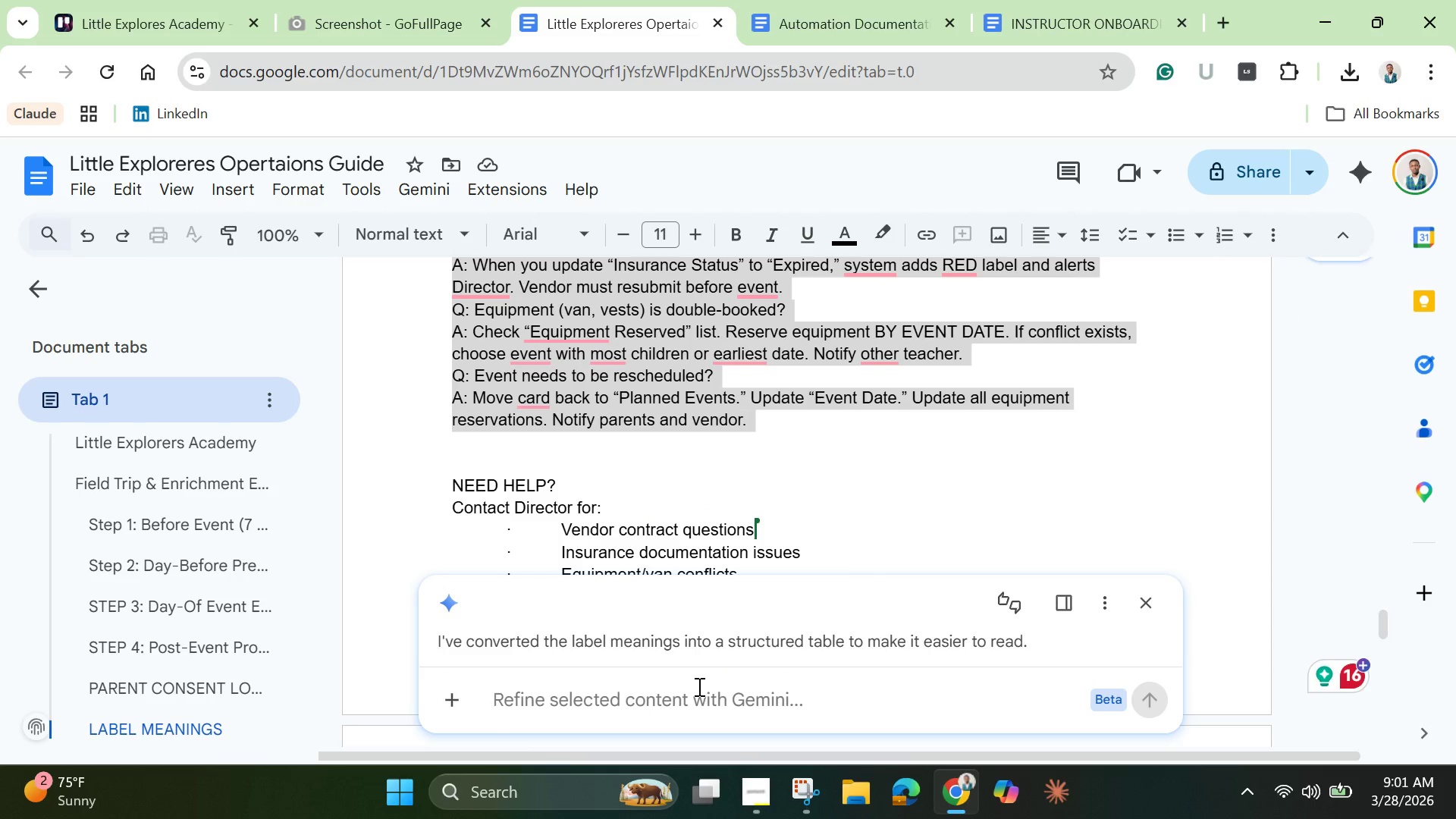 
type(table)
 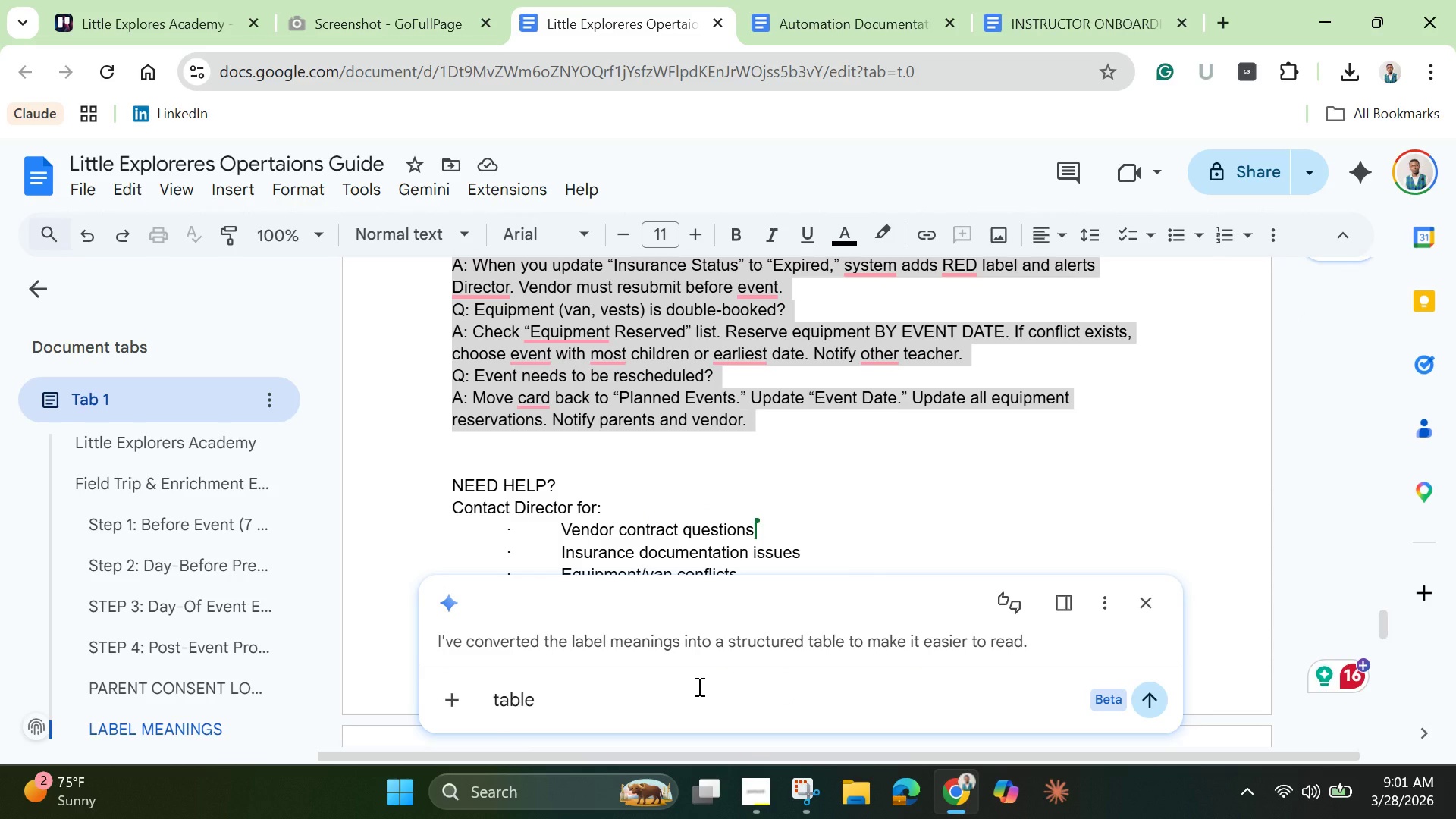 
key(Enter)
 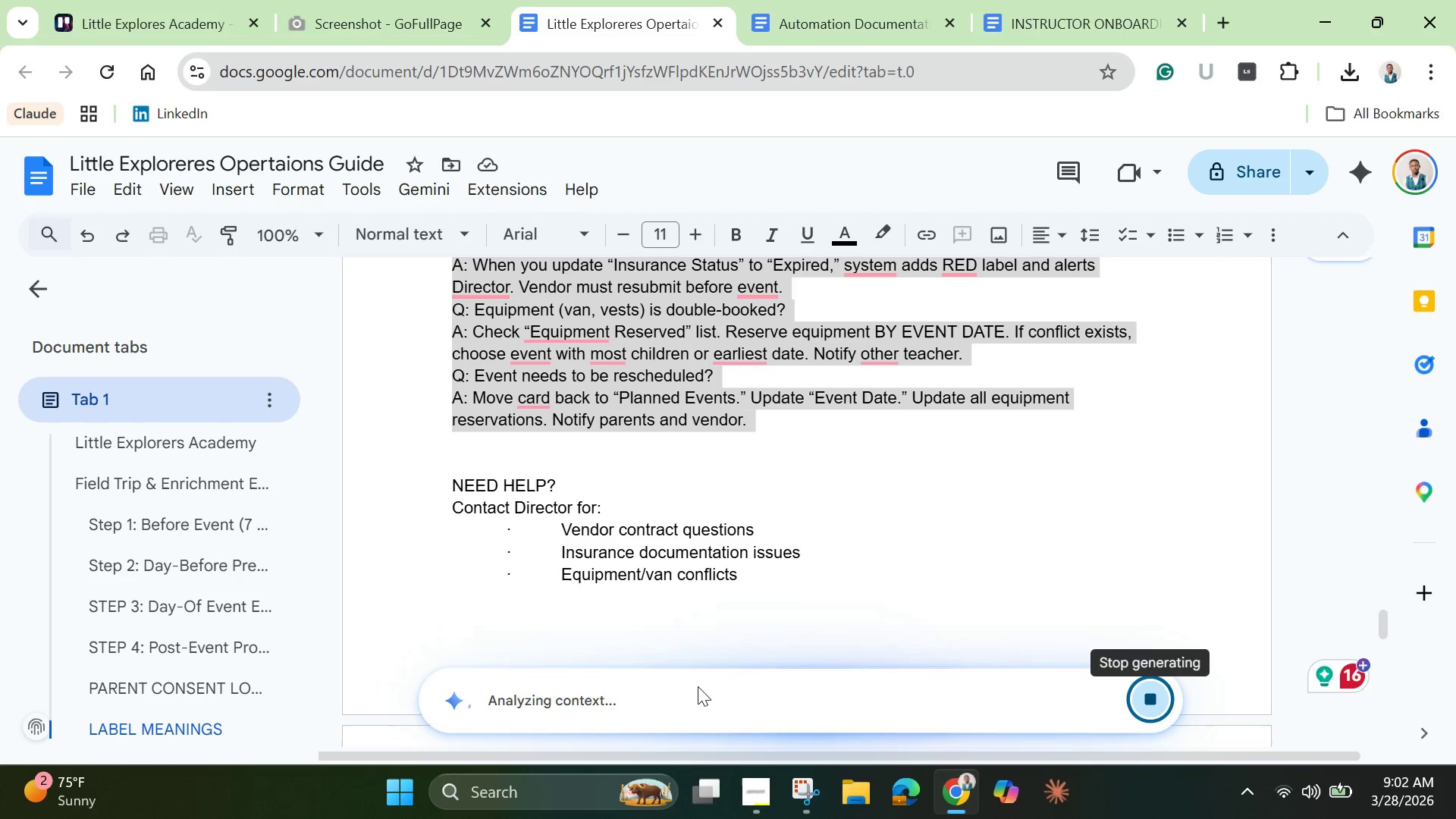 
wait(11.17)
 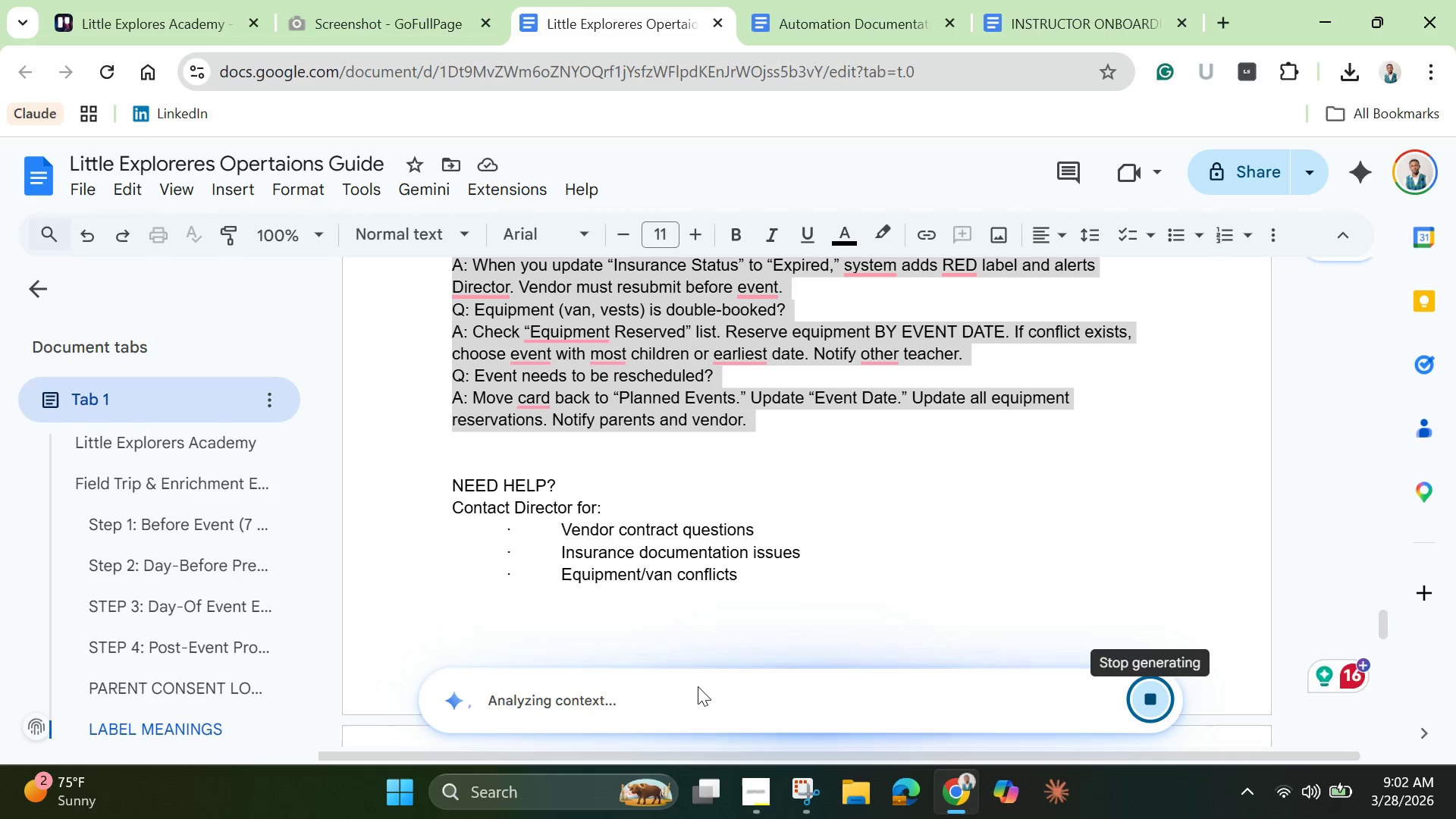 
left_click([1013, 651])
 